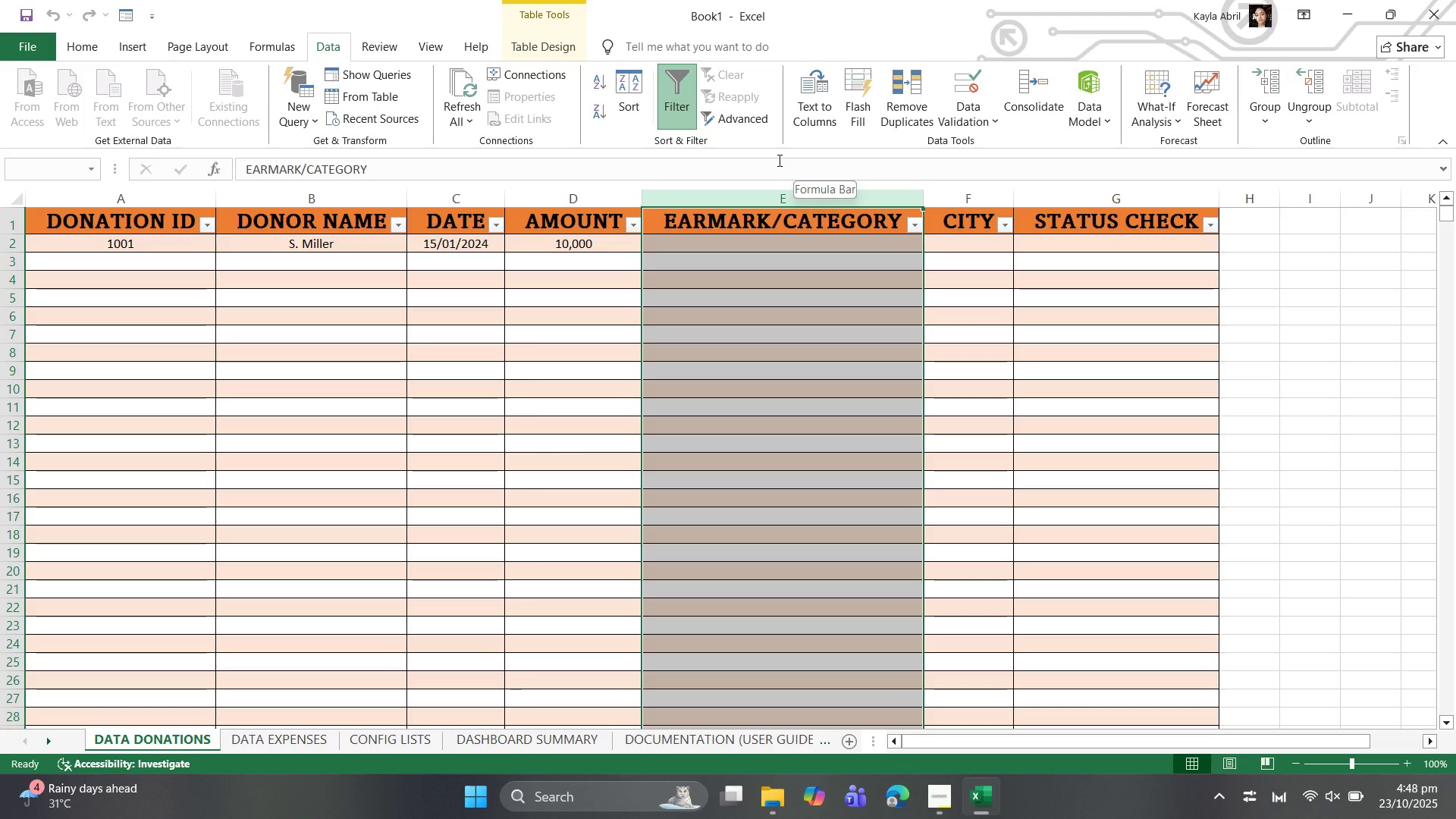 
wait(9.51)
 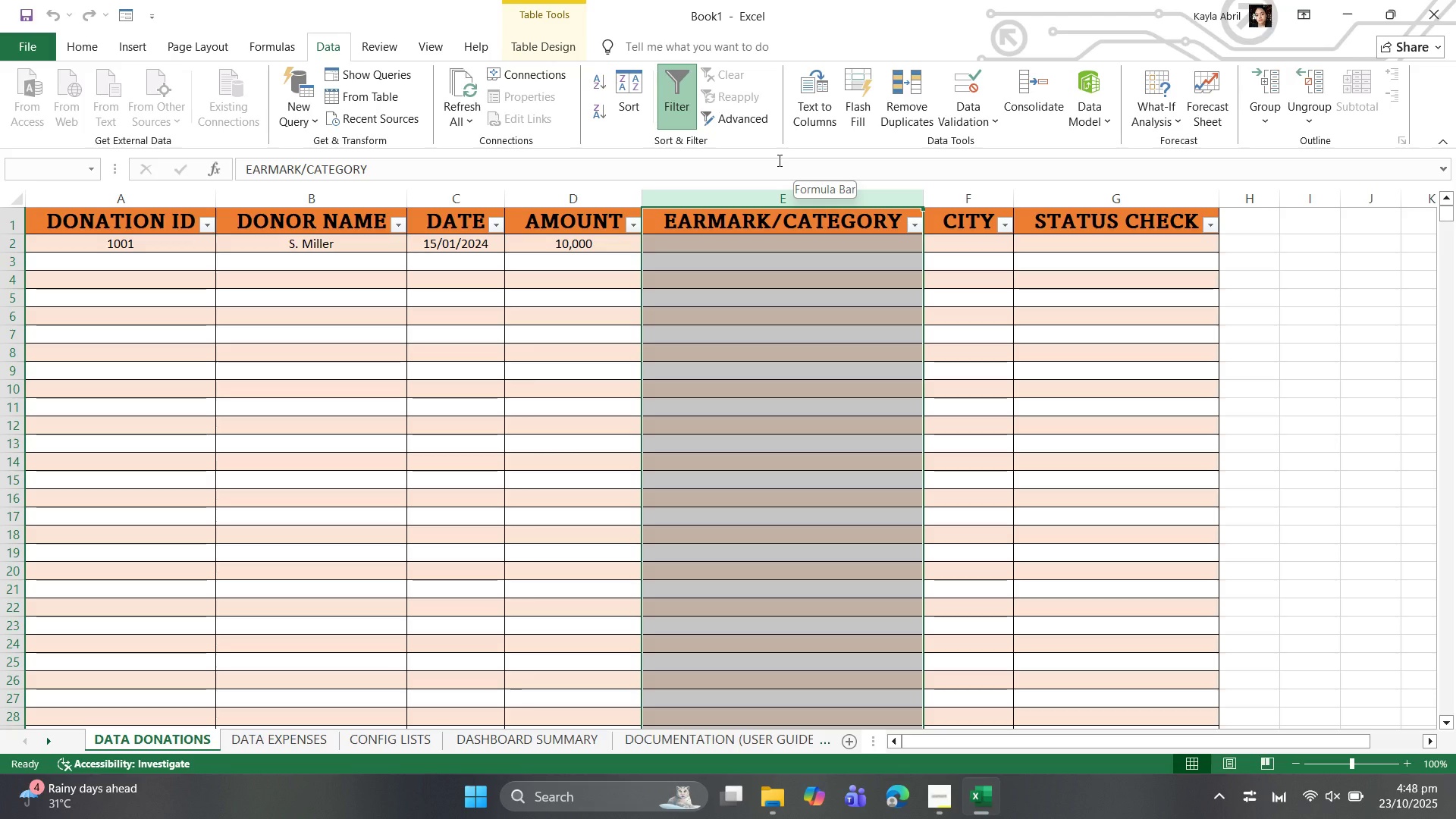 
mouse_move([978, 100])
 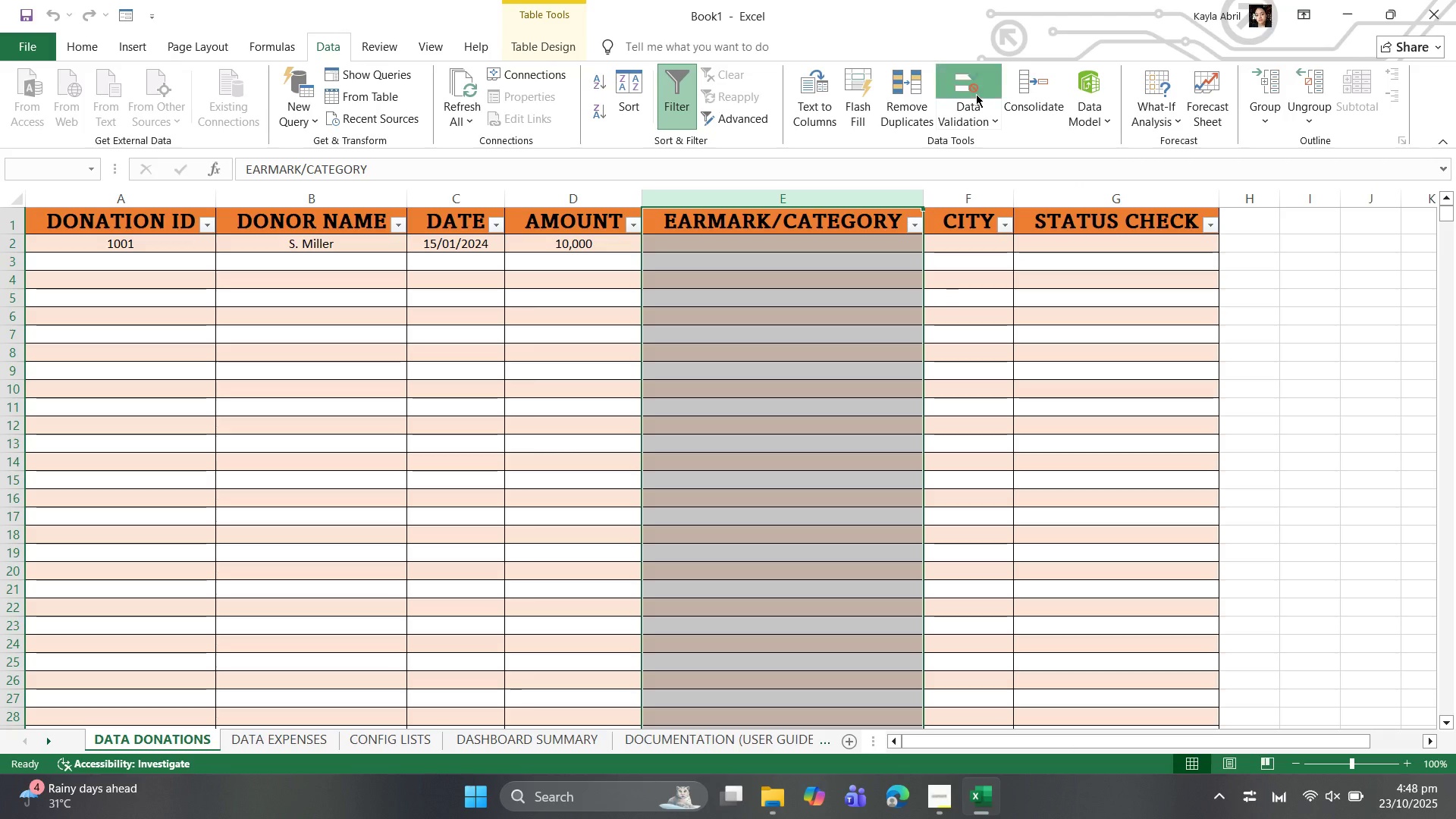 
left_click([976, 94])
 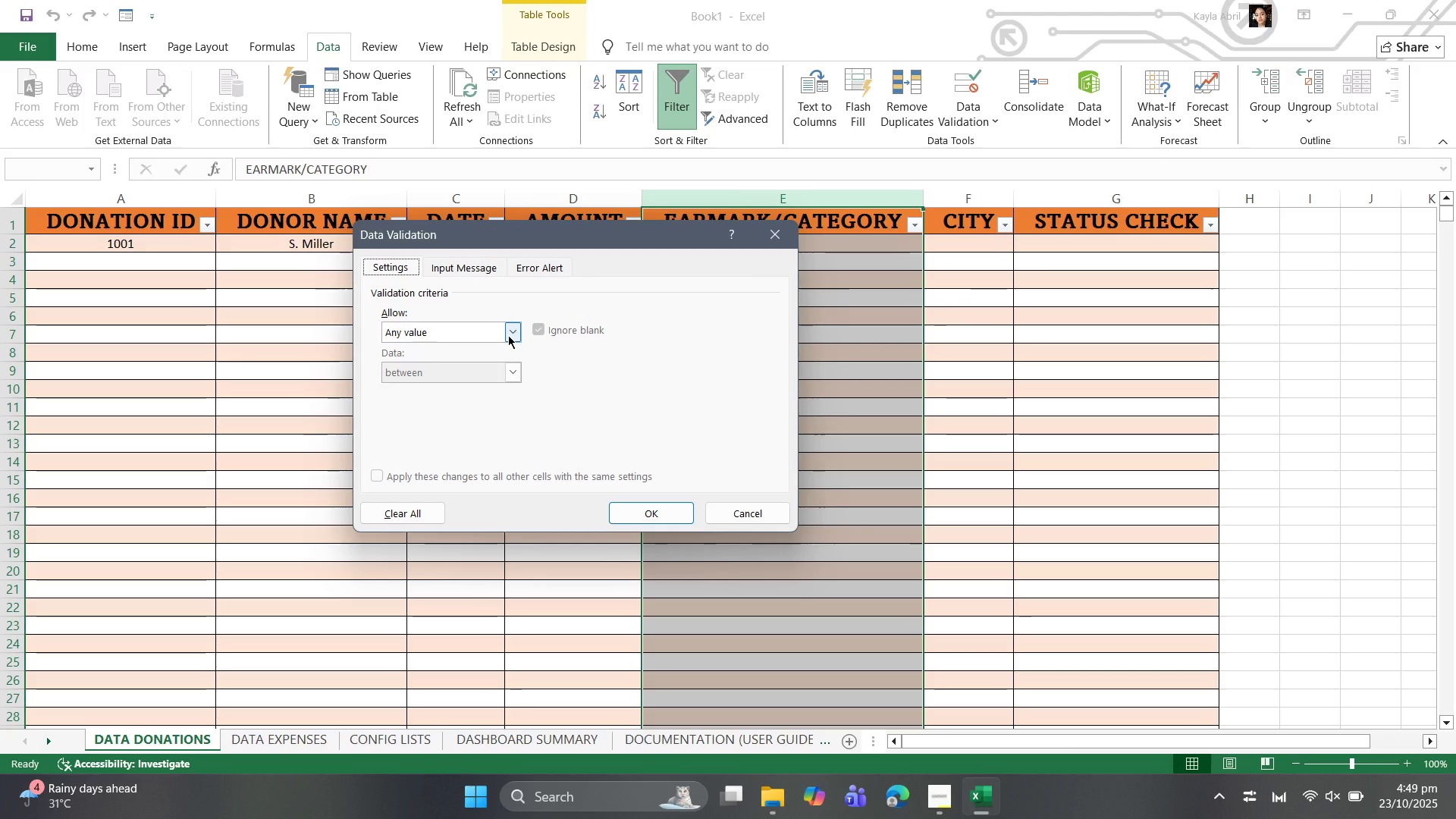 
wait(5.45)
 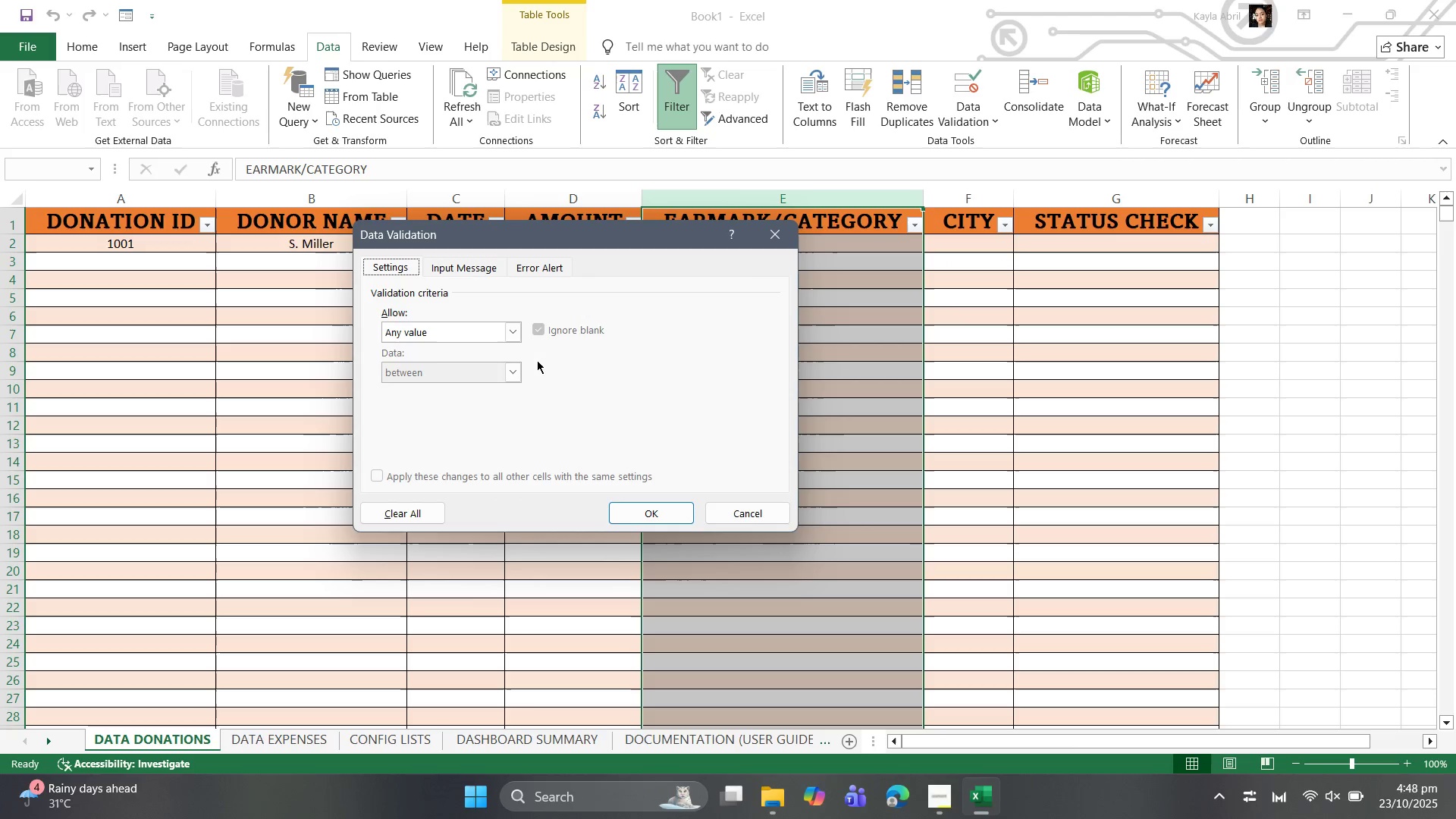 
left_click([508, 335])
 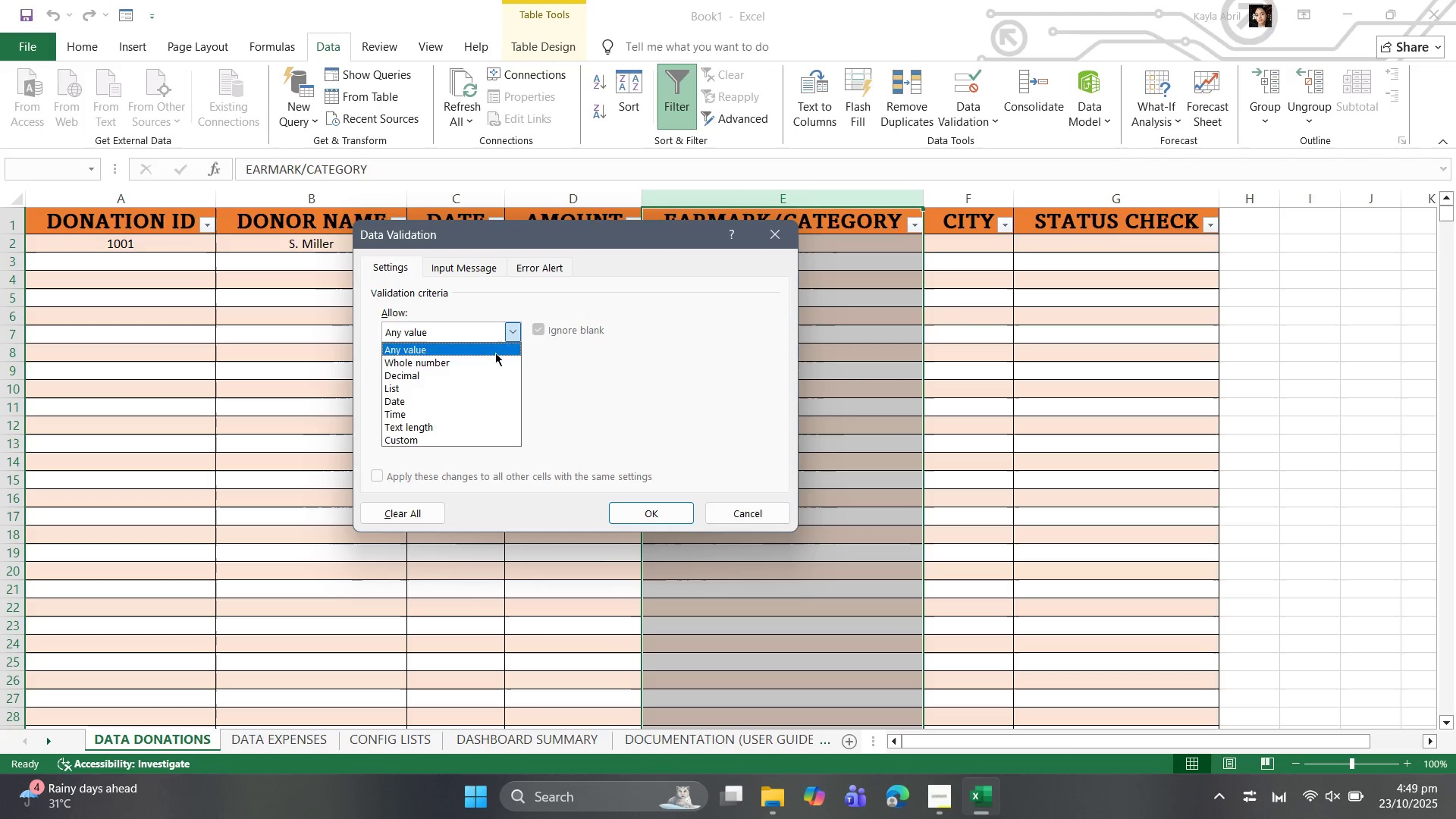 
left_click([485, 384])
 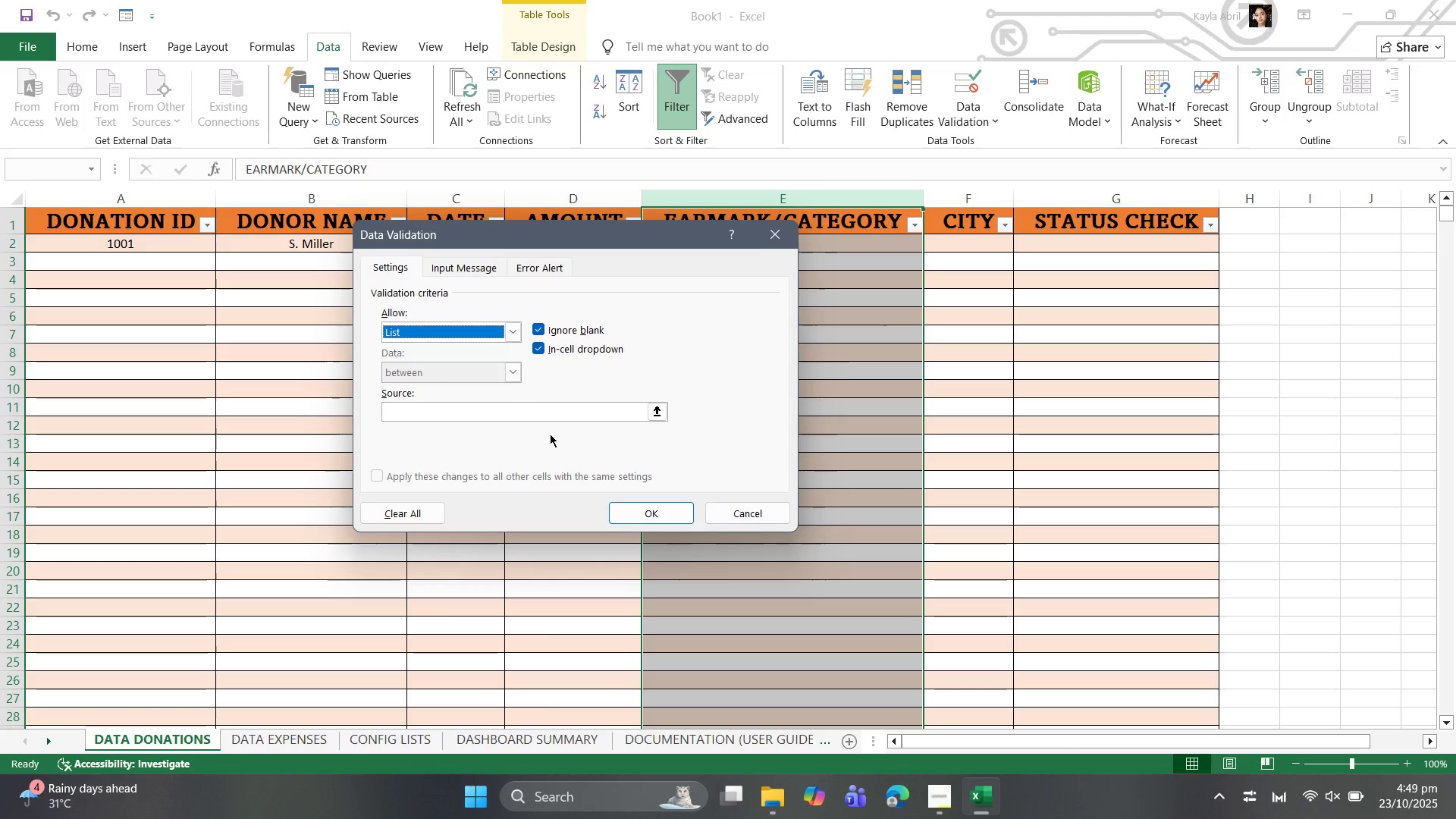 
wait(6.06)
 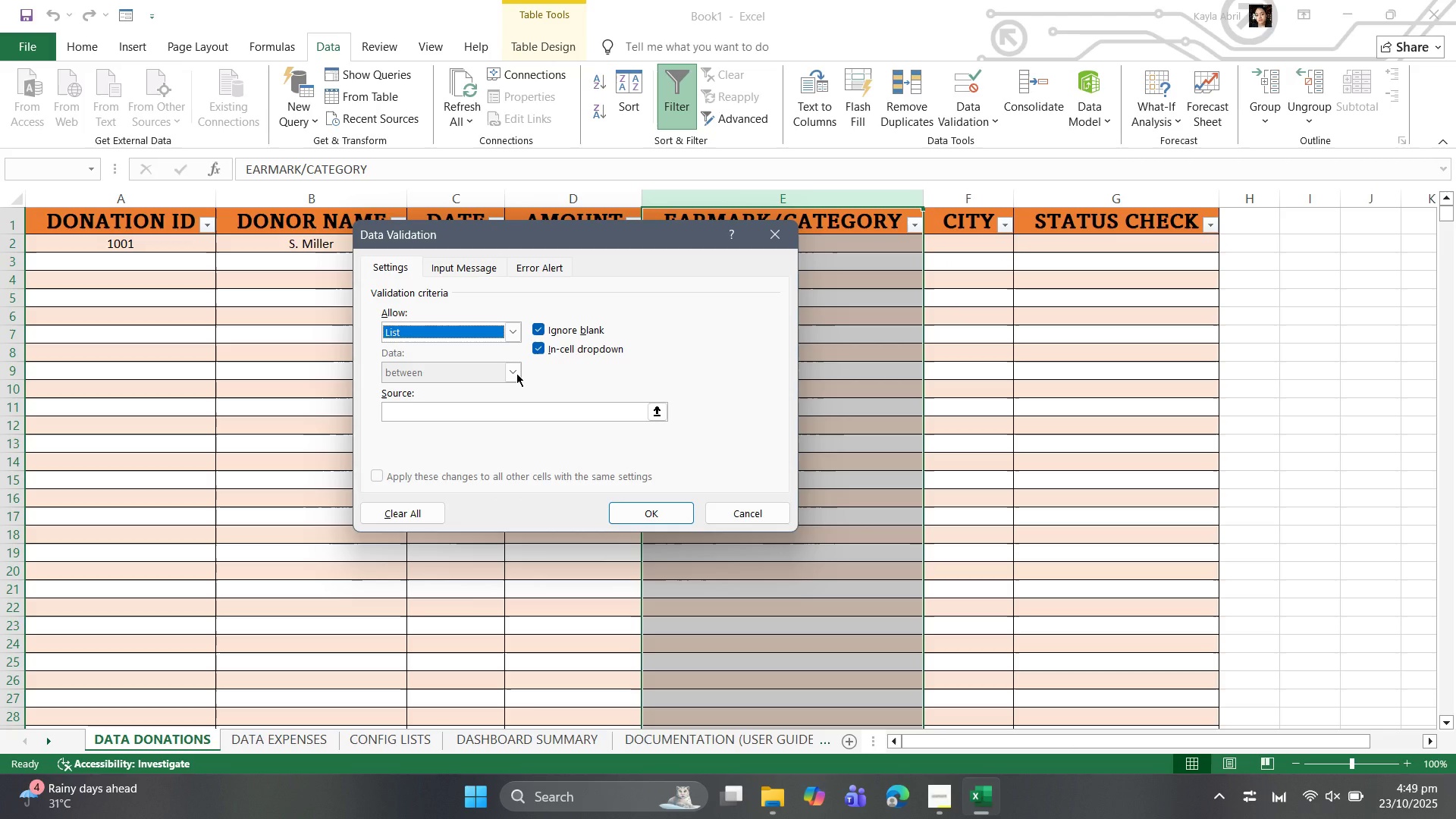 
left_click([560, 409])
 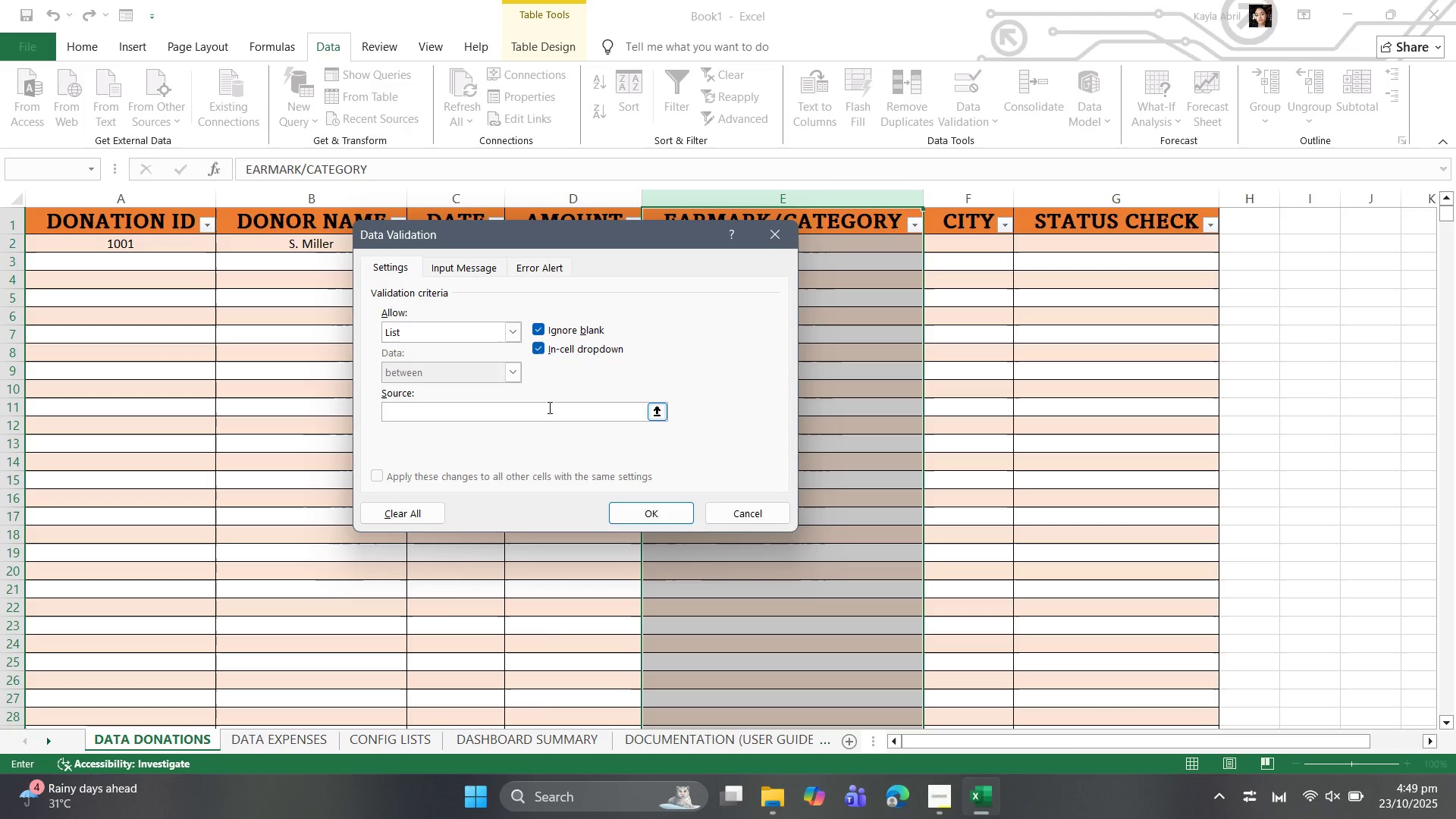 
type(=EarmarkLs)
key(Backspace)
type(ist)
 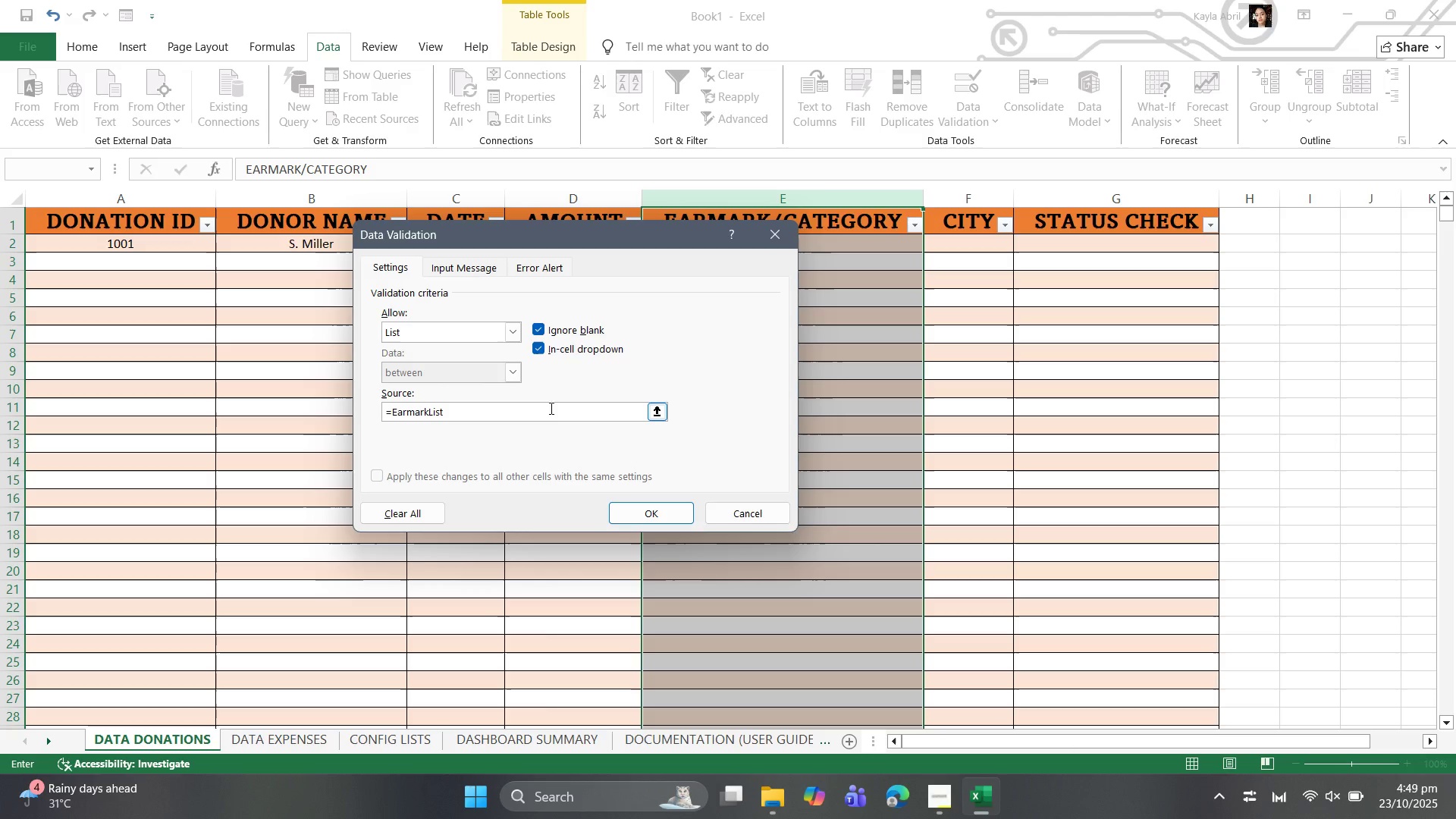 
left_click([648, 519])
 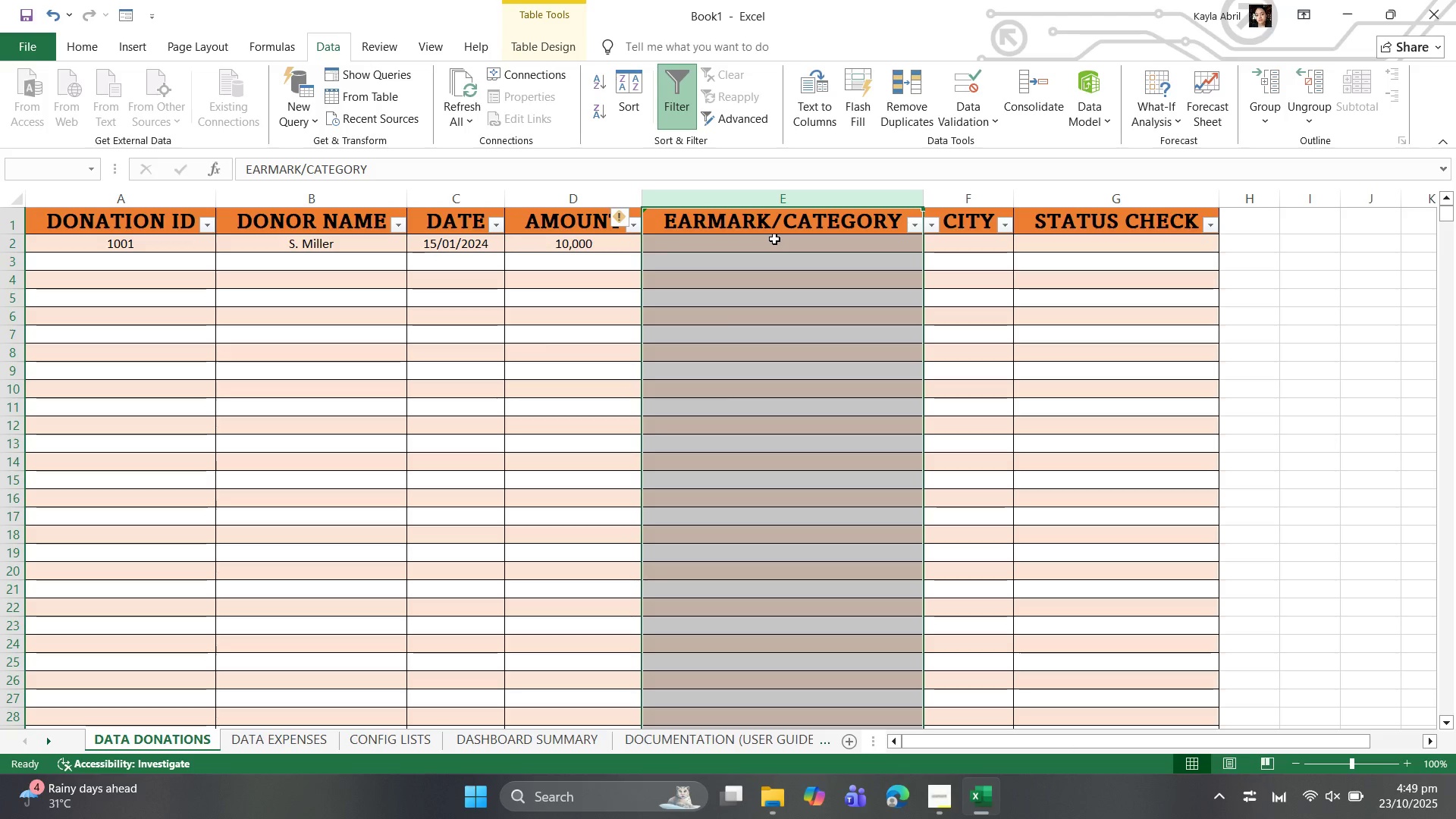 
left_click([774, 240])
 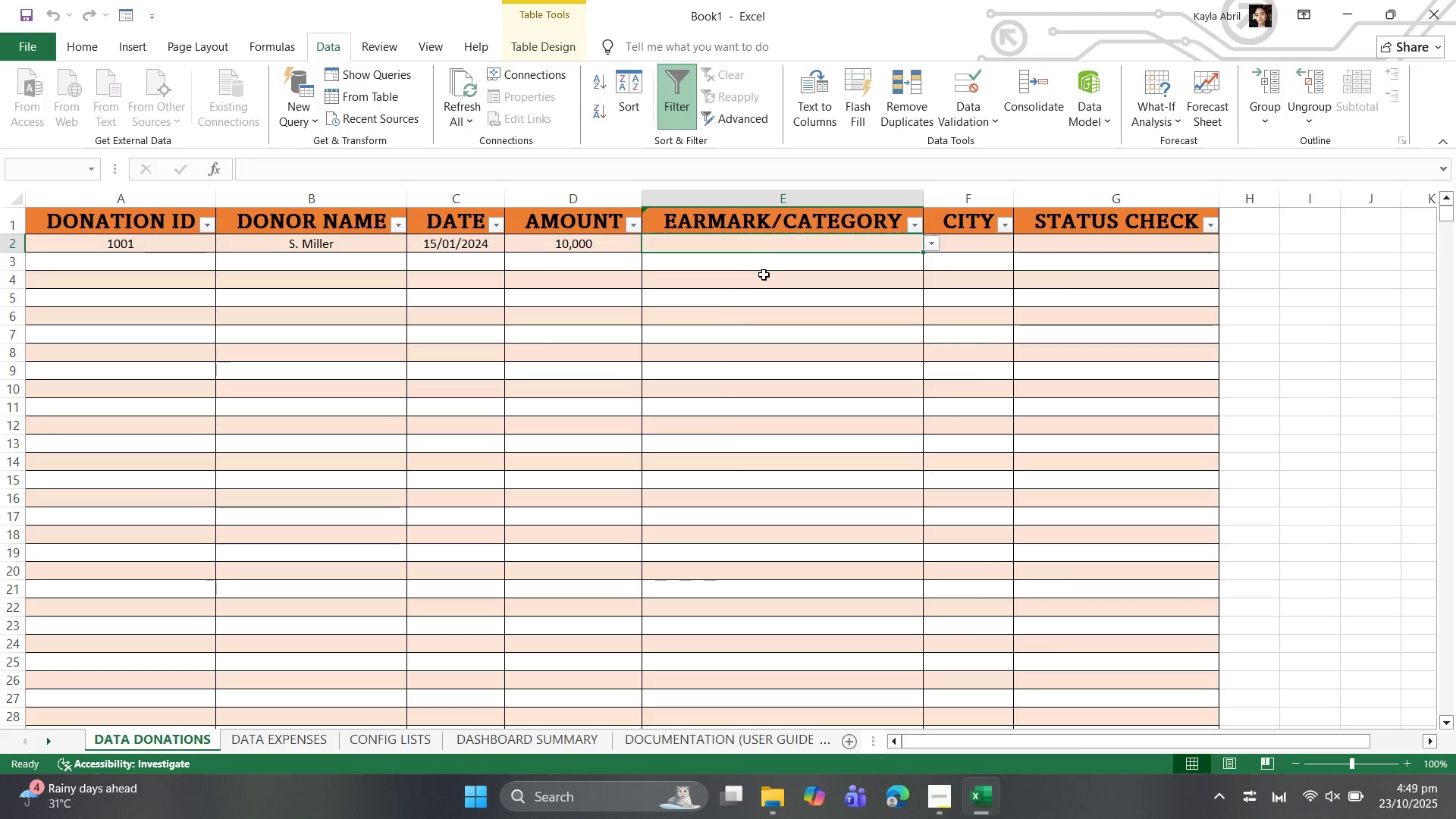 
left_click([764, 275])
 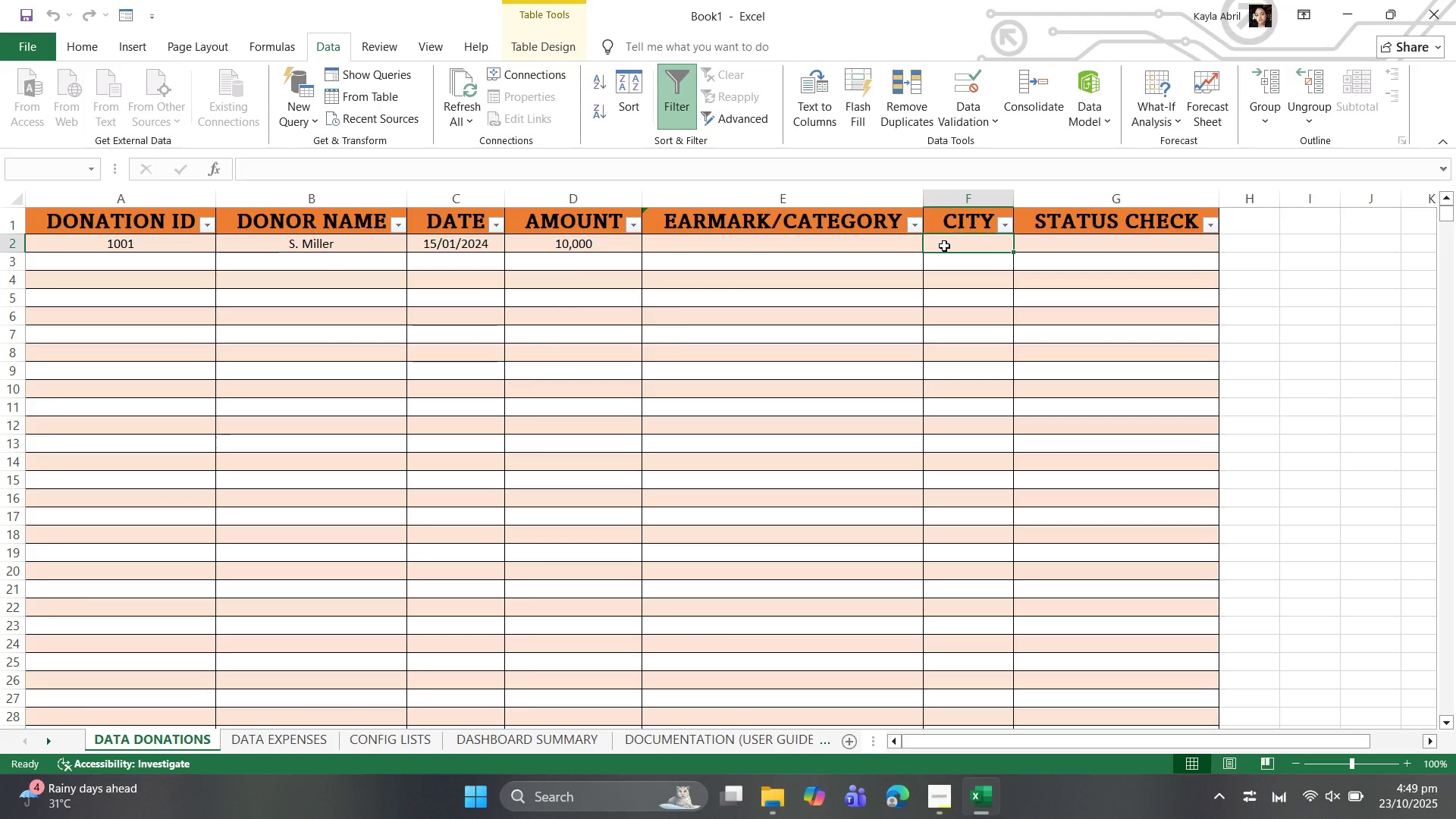 
wait(12.33)
 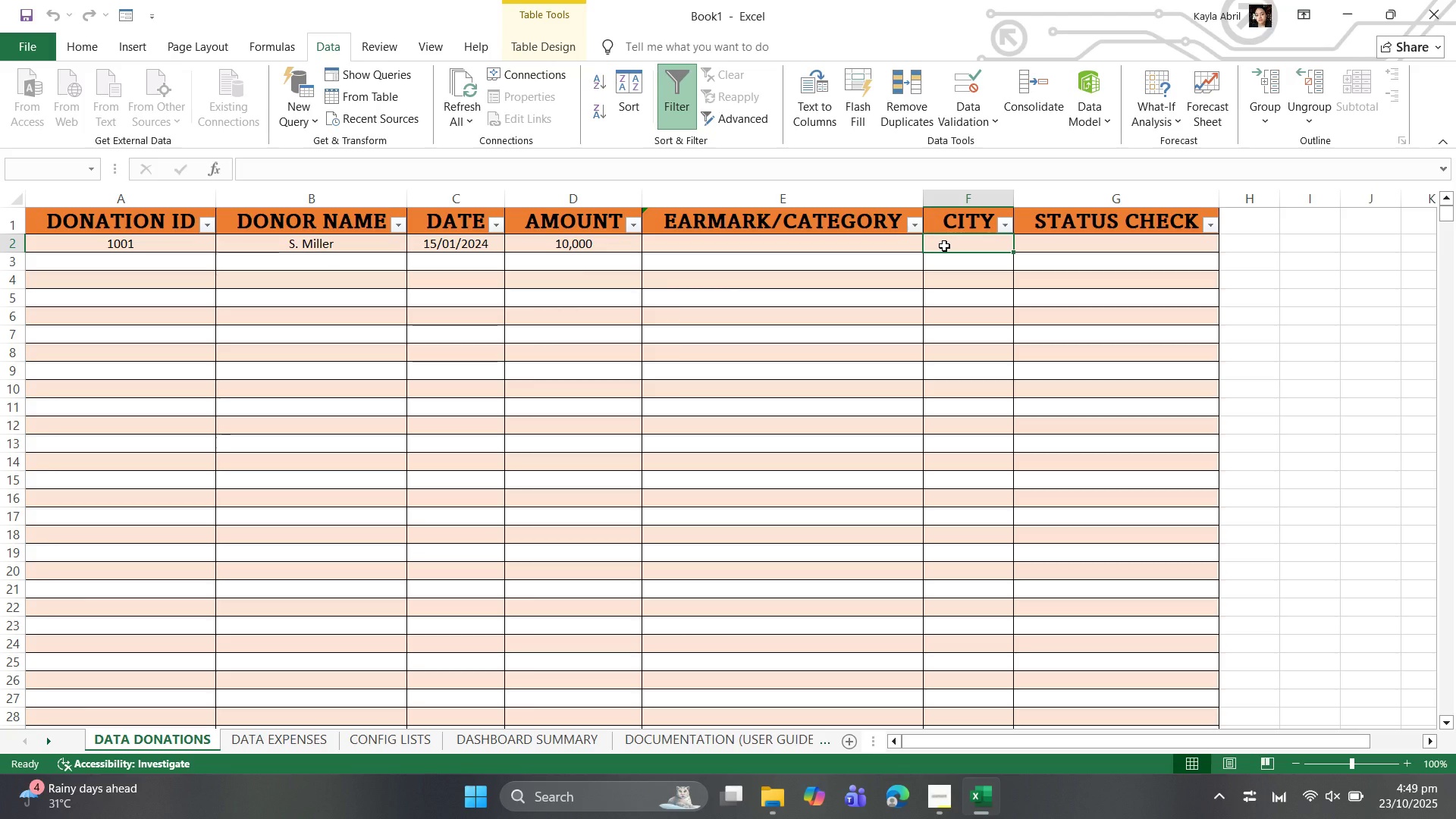 
left_click_drag(start_coordinate=[794, 242], to_coordinate=[781, 326])
 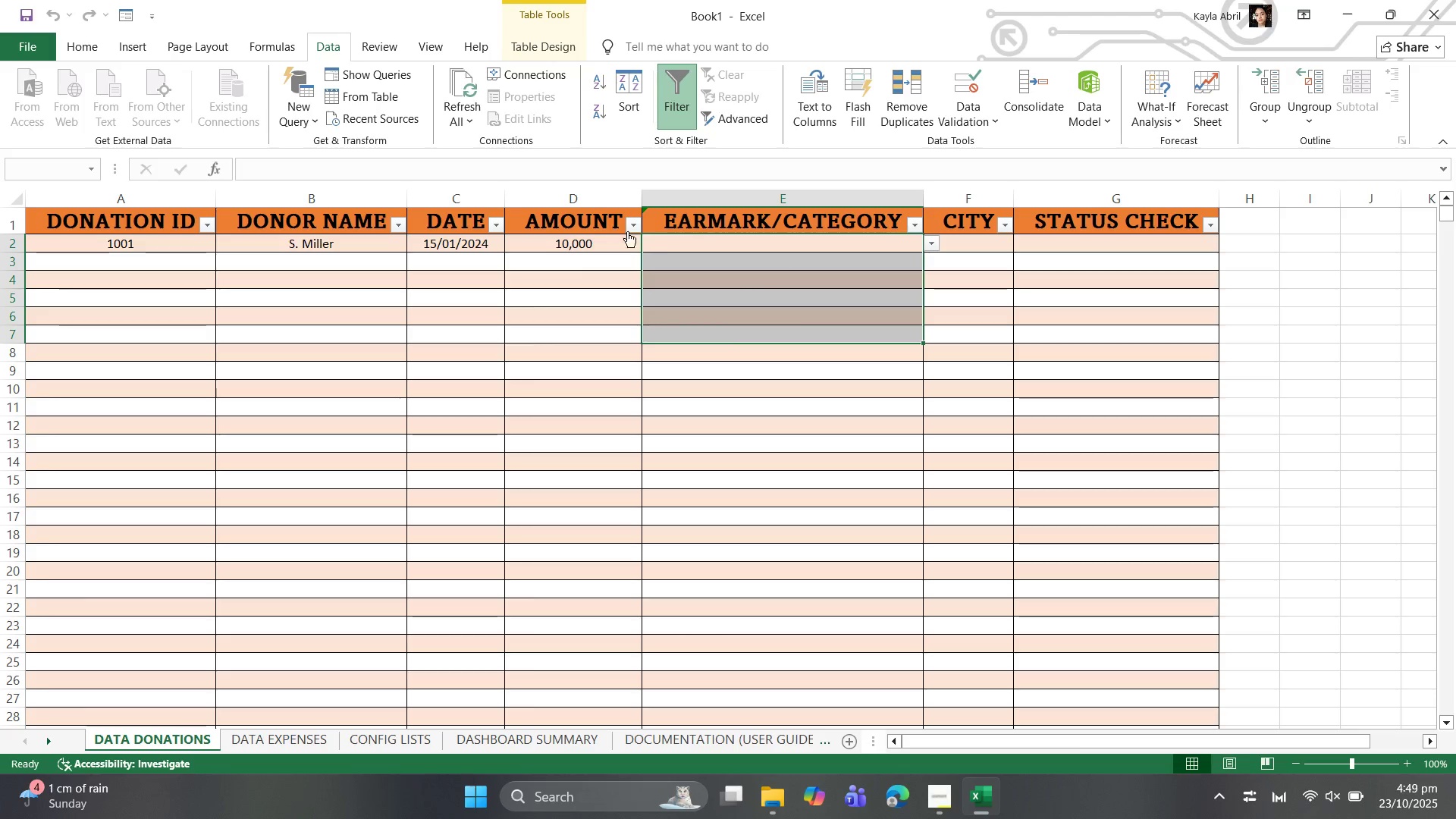 
left_click([715, 240])
 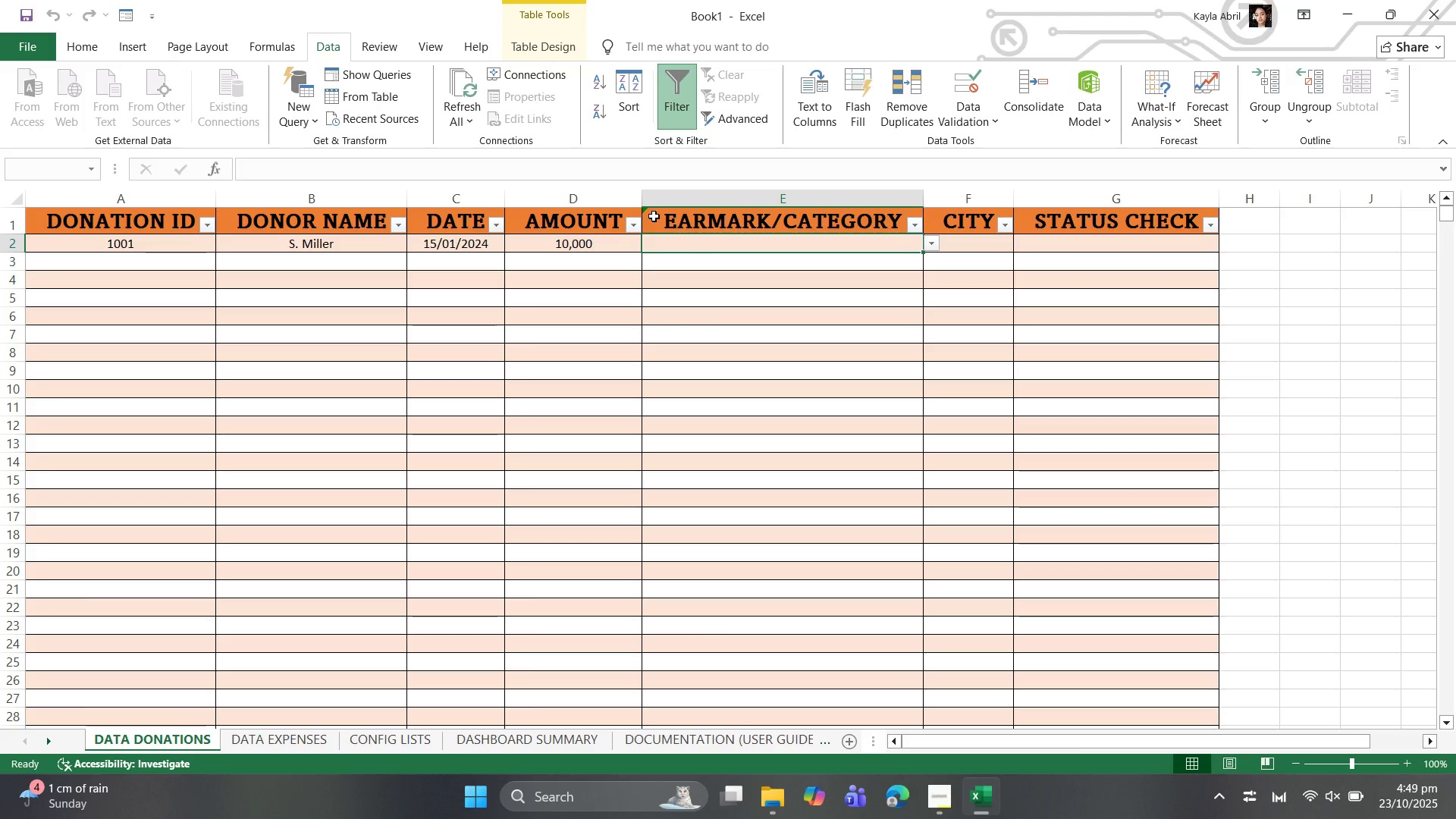 
left_click([654, 216])
 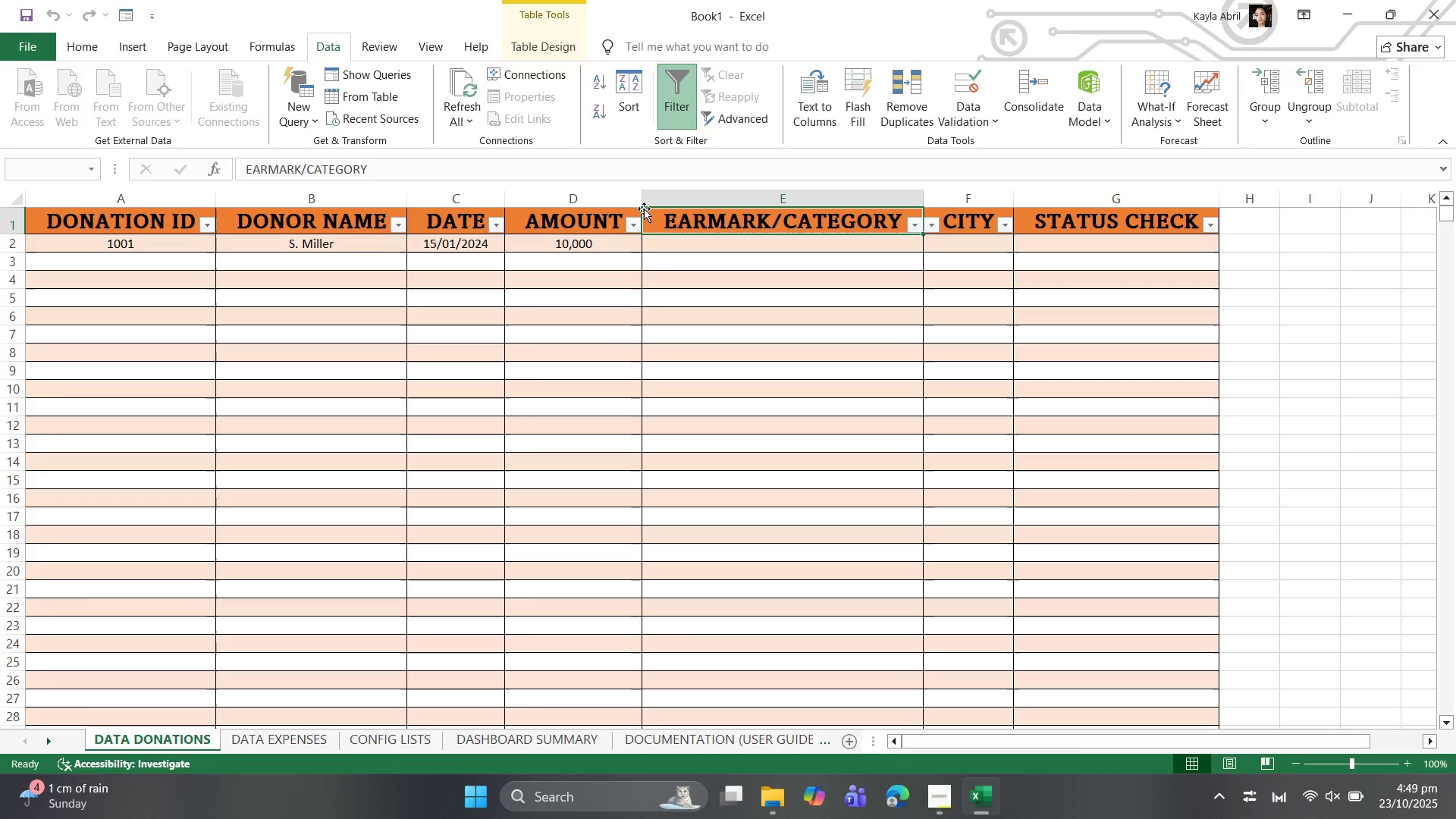 
left_click([644, 209])
 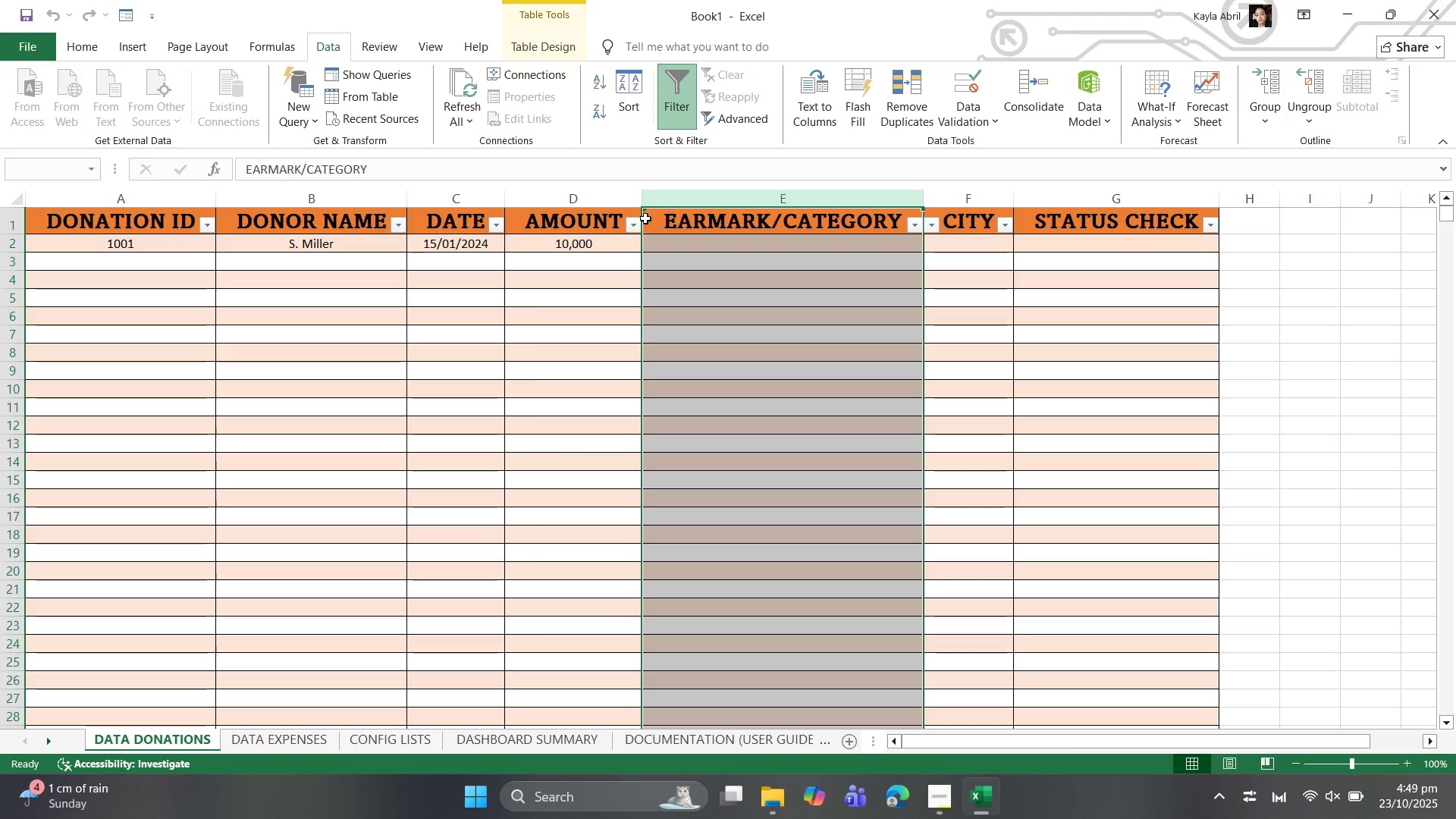 
left_click([650, 216])
 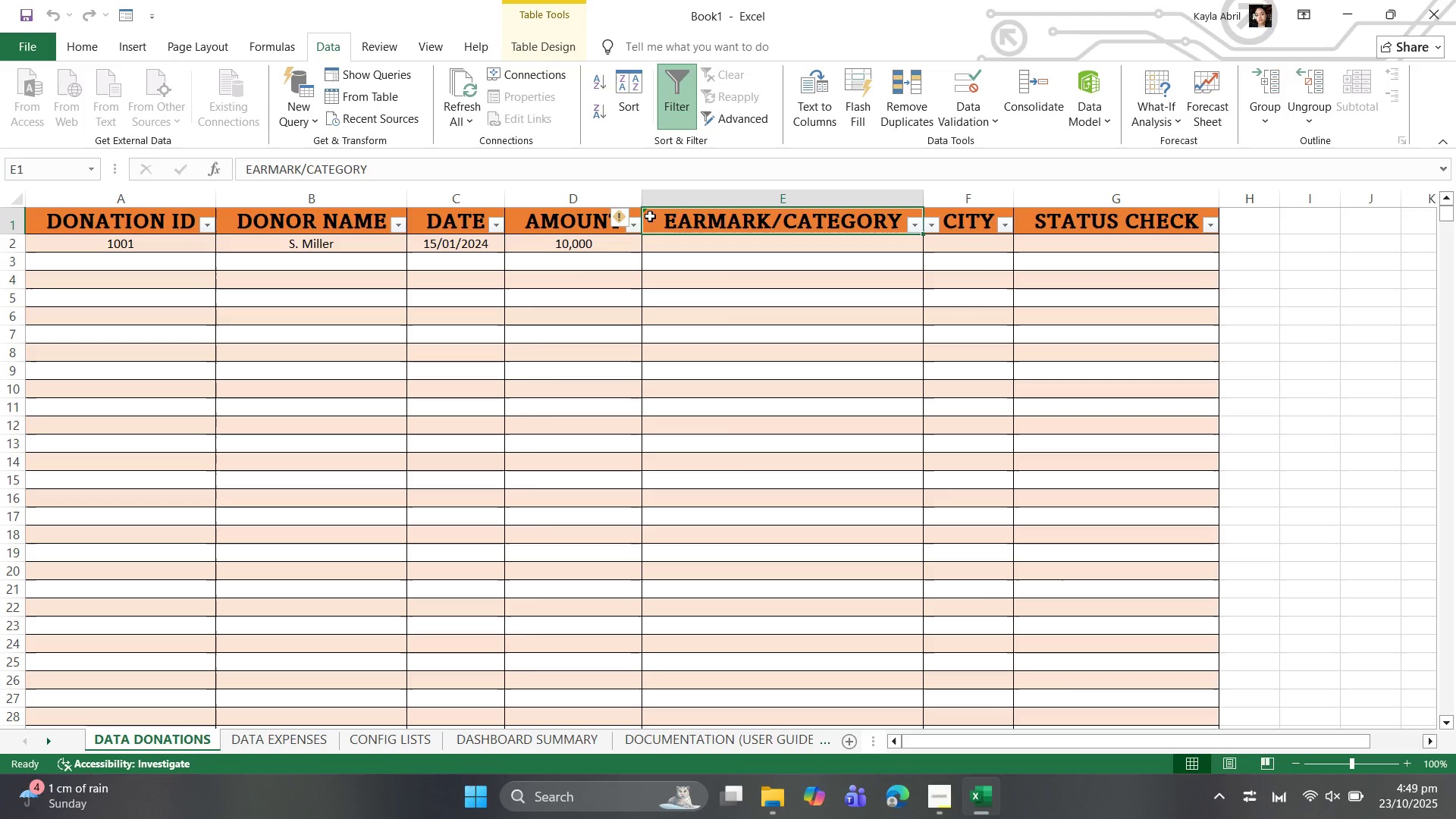 
left_click([650, 216])
 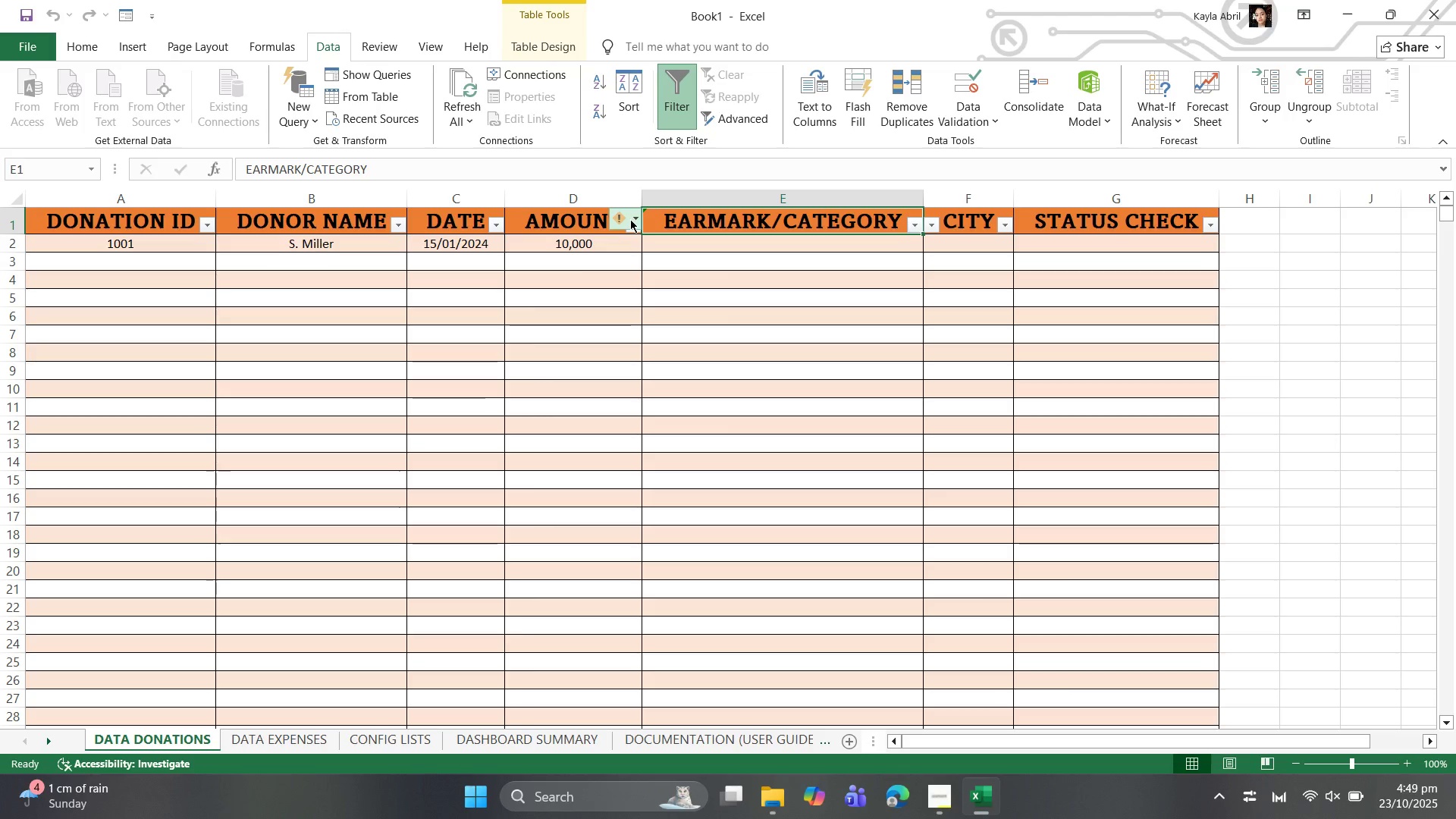 
left_click([630, 219])
 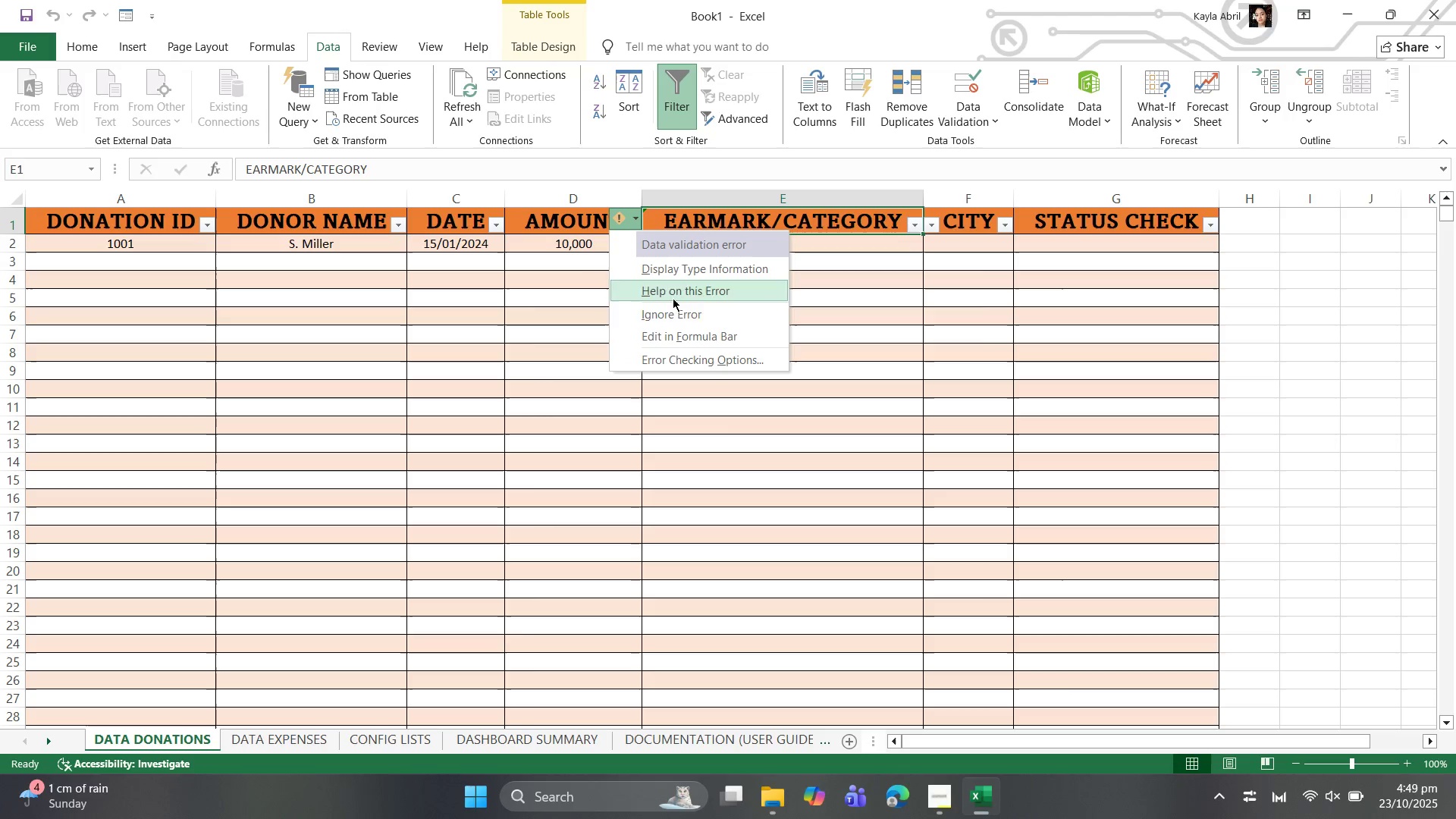 
left_click([673, 313])
 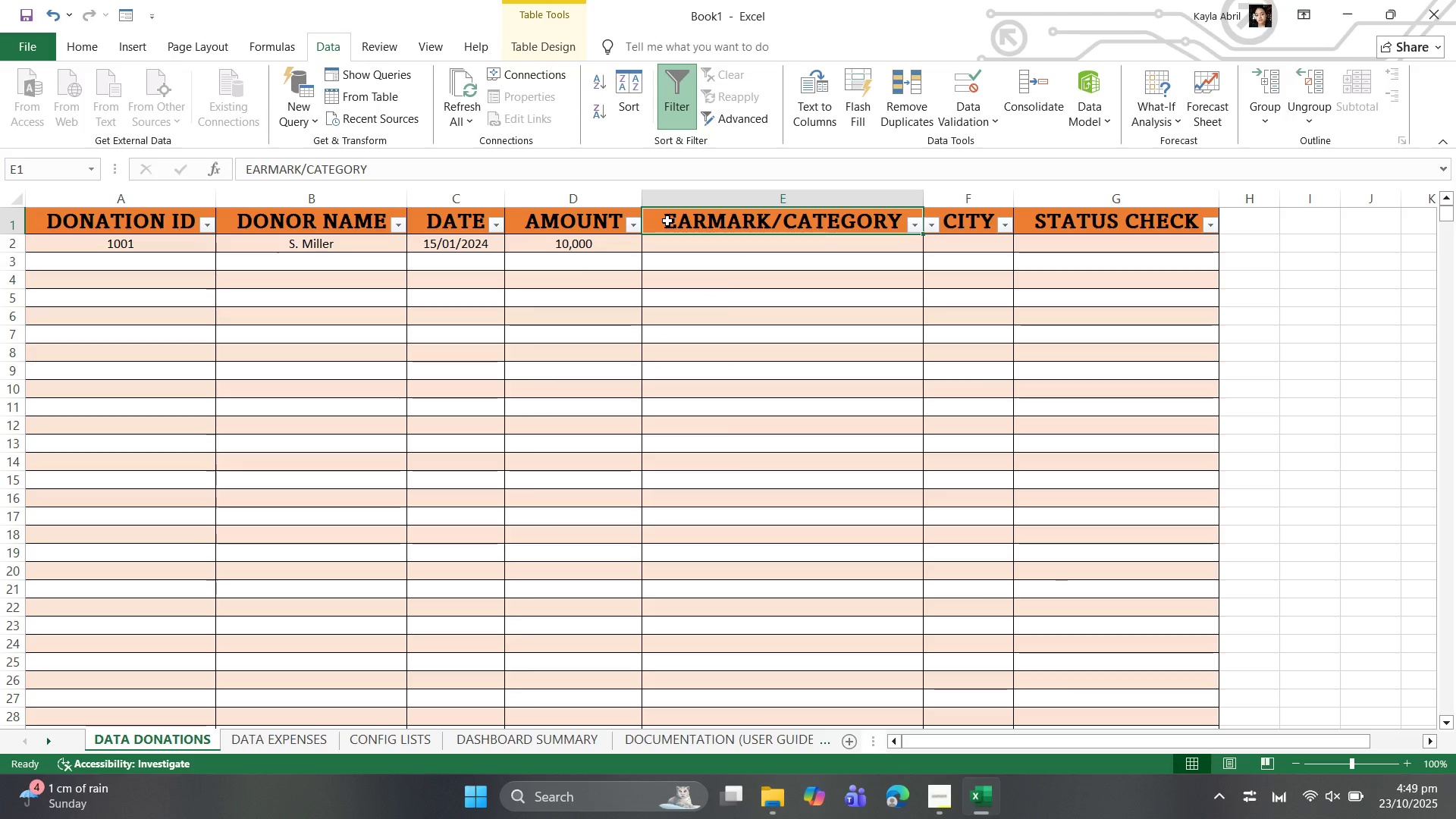 
left_click([667, 221])
 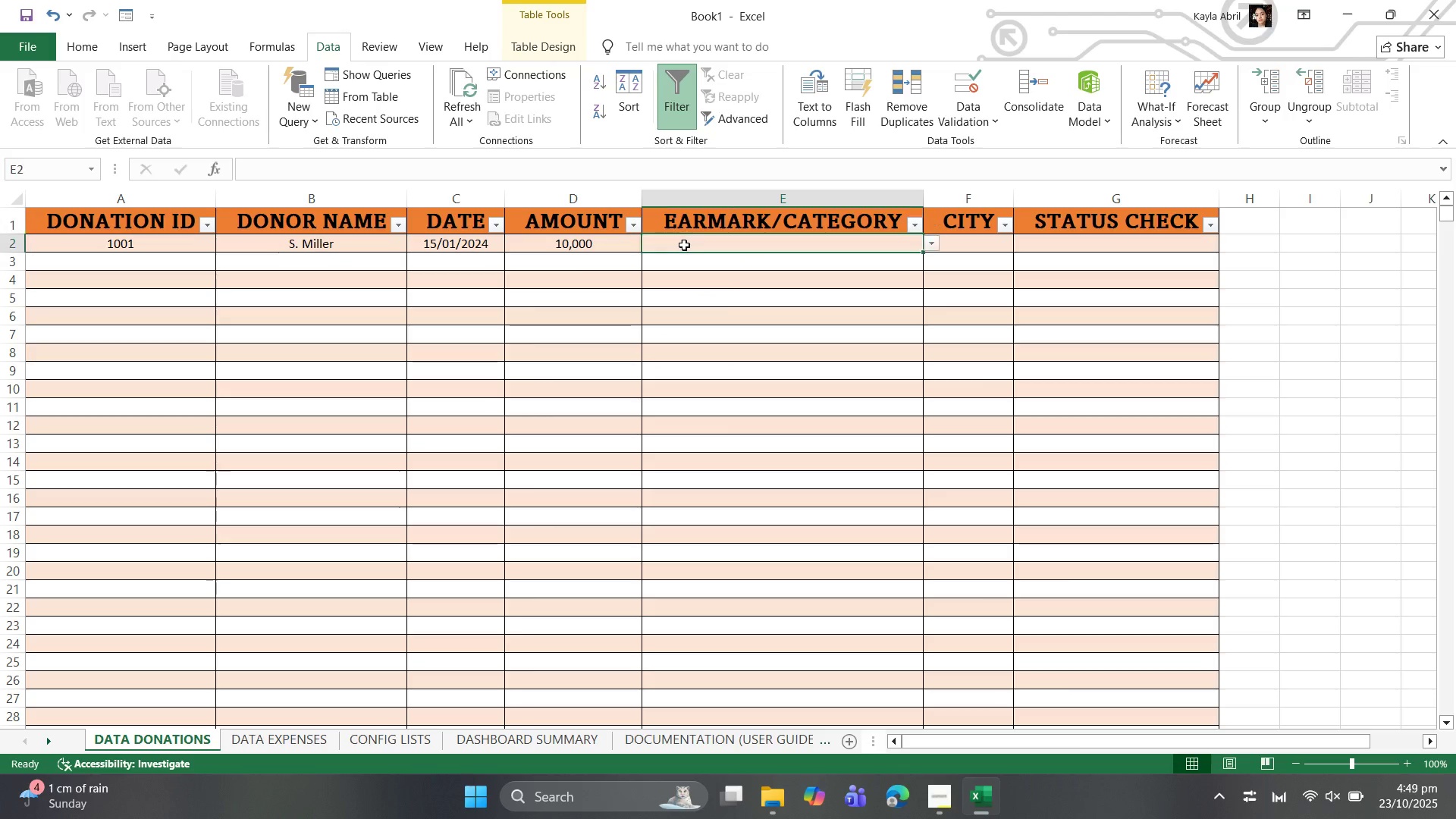 
left_click([684, 245])
 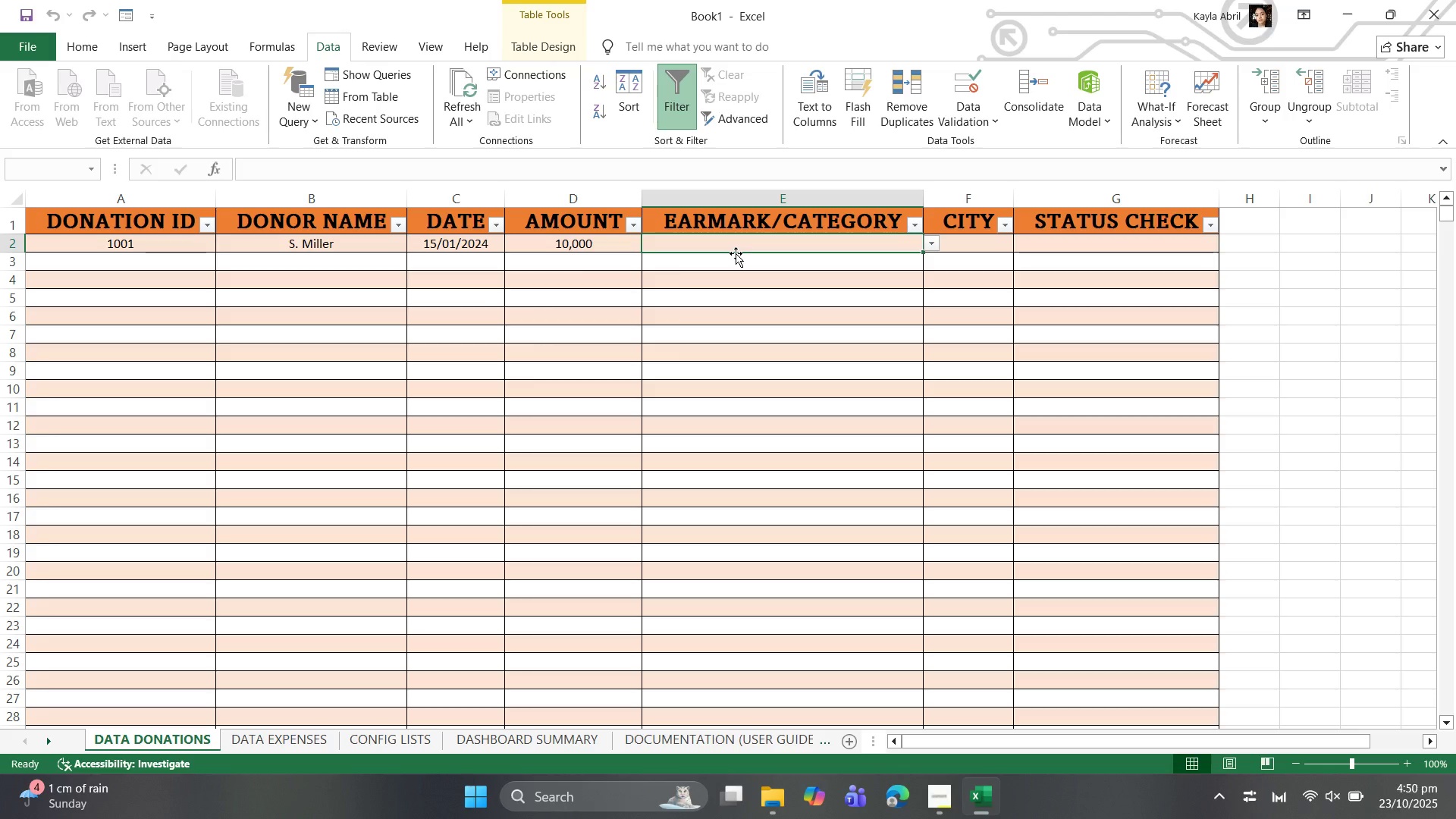 
wait(14.78)
 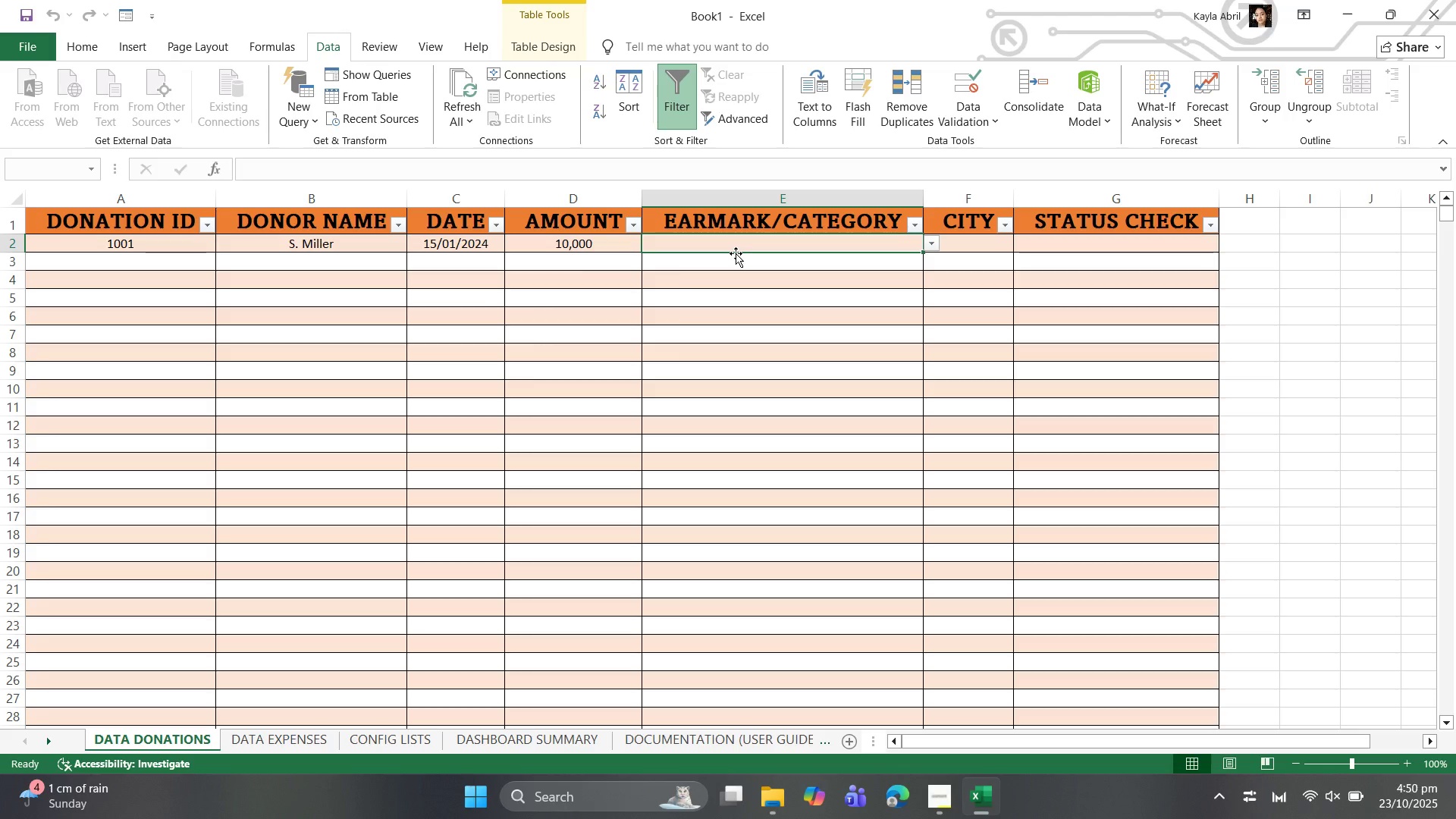 
left_click_drag(start_coordinate=[774, 241], to_coordinate=[767, 767])
 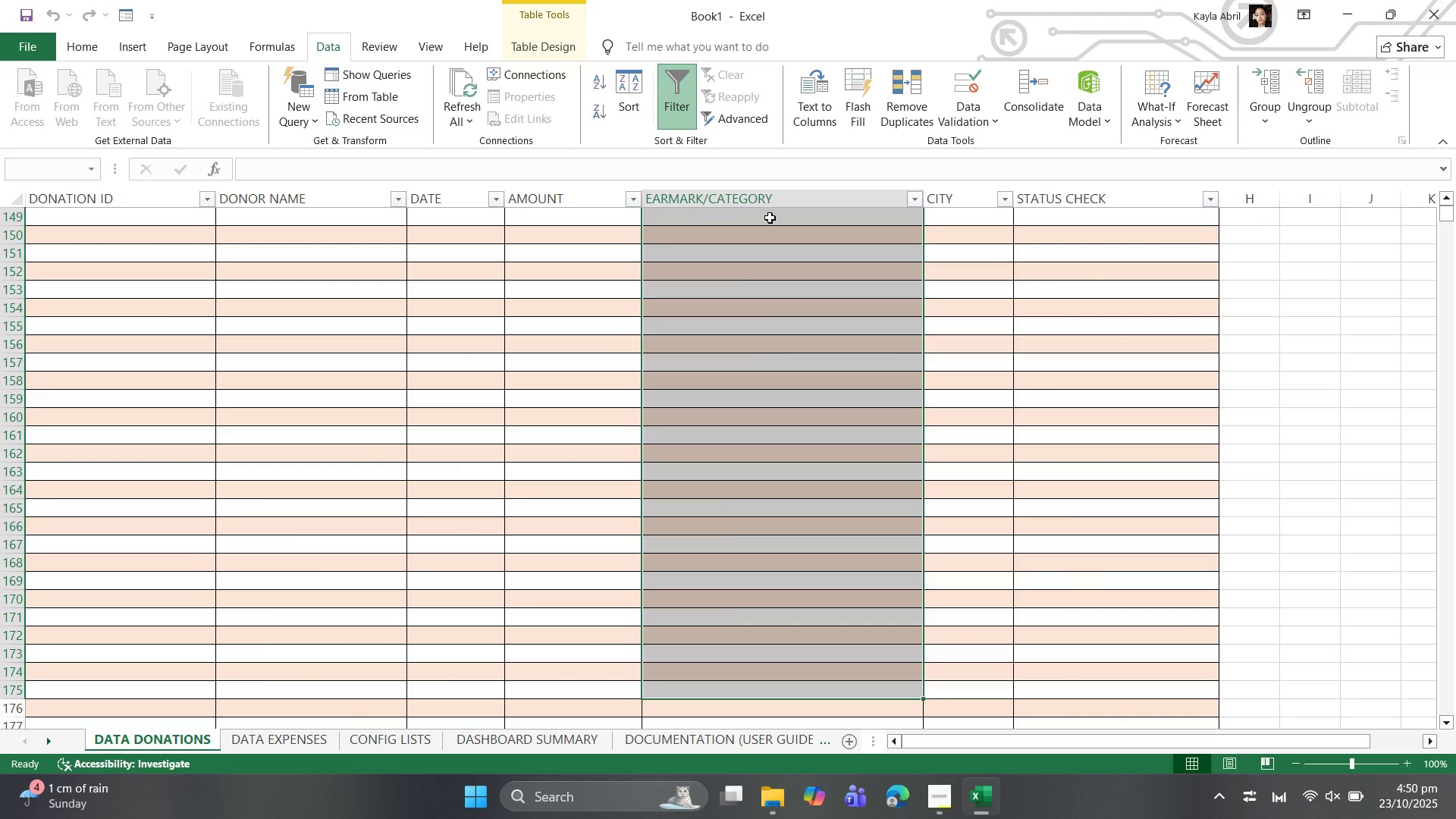 
scroll: coordinate [734, 239], scroll_direction: up, amount: 35.0
 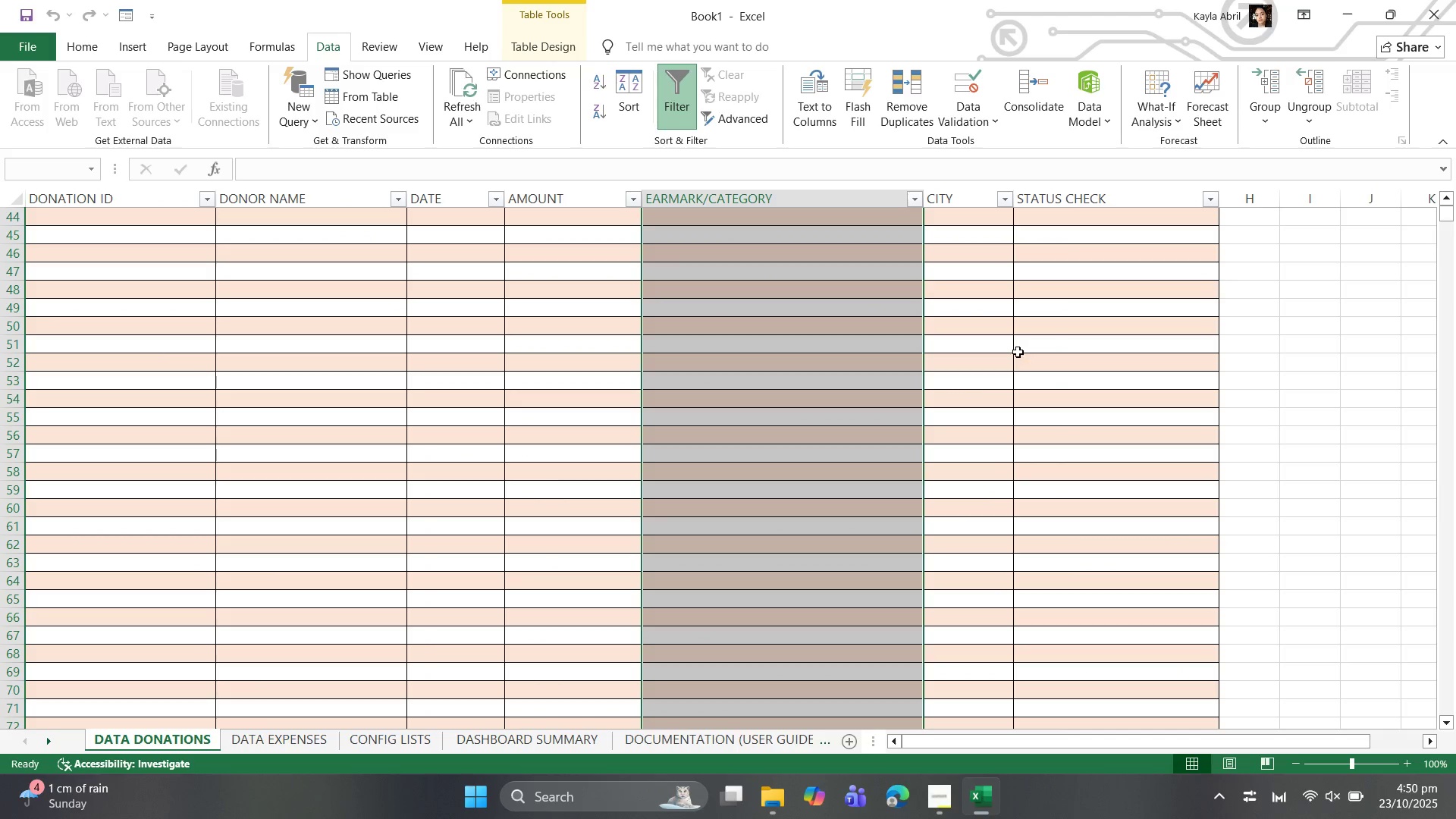 
left_click([1012, 358])
 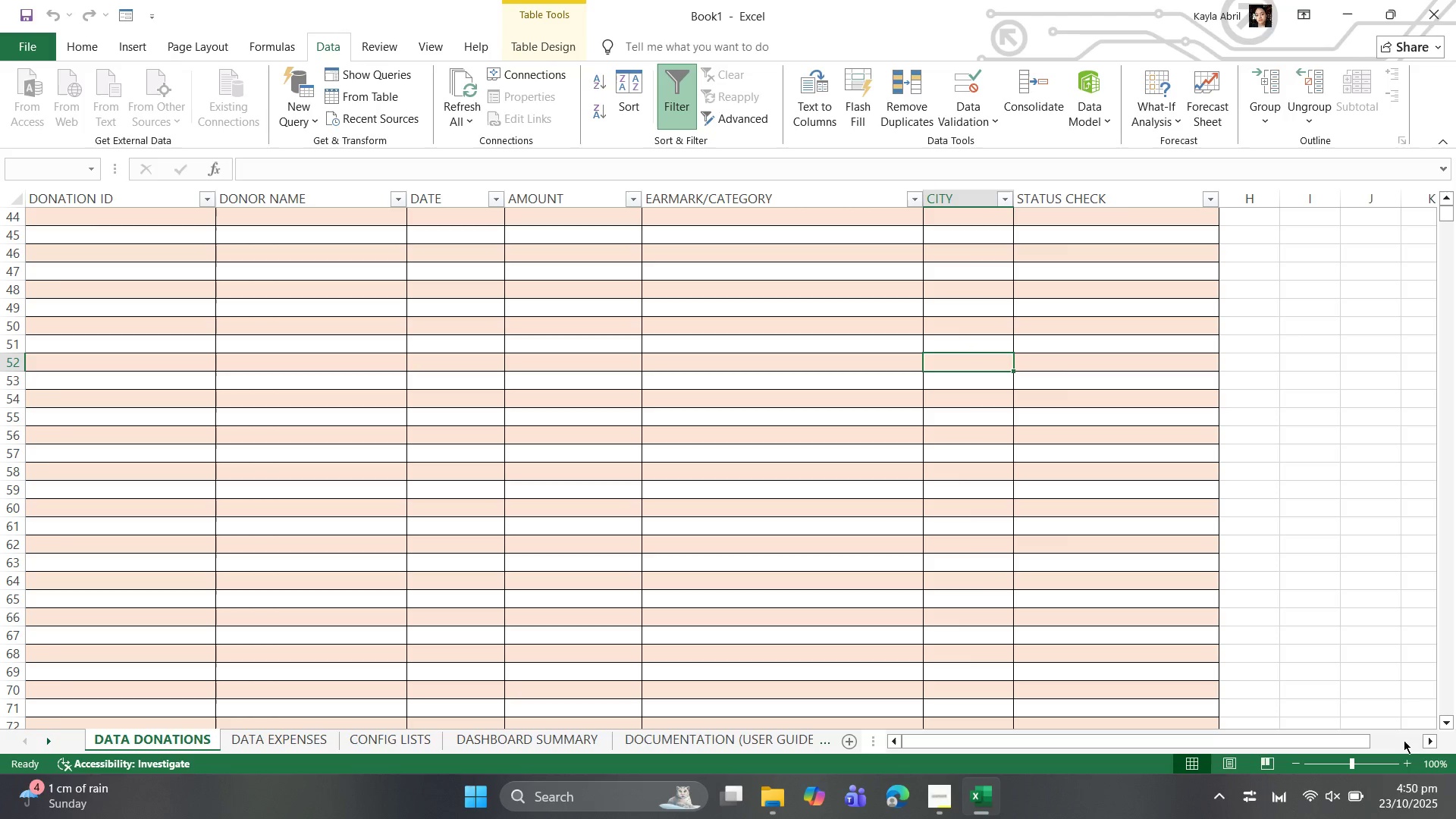 
scroll: coordinate [788, 444], scroll_direction: up, amount: 26.0
 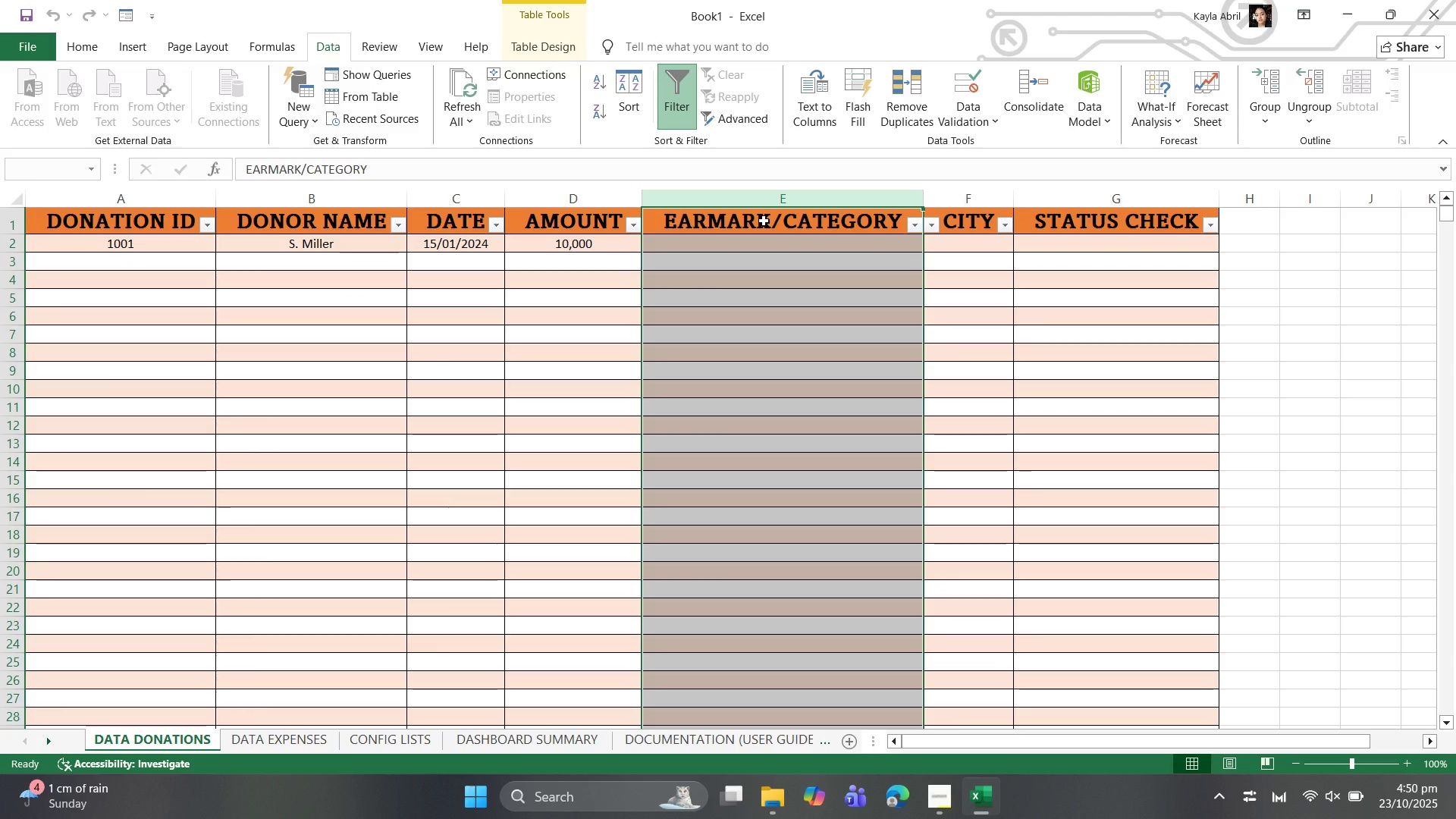 
hold_key(key=ControlLeft, duration=1.05)
left_click([765, 222])
 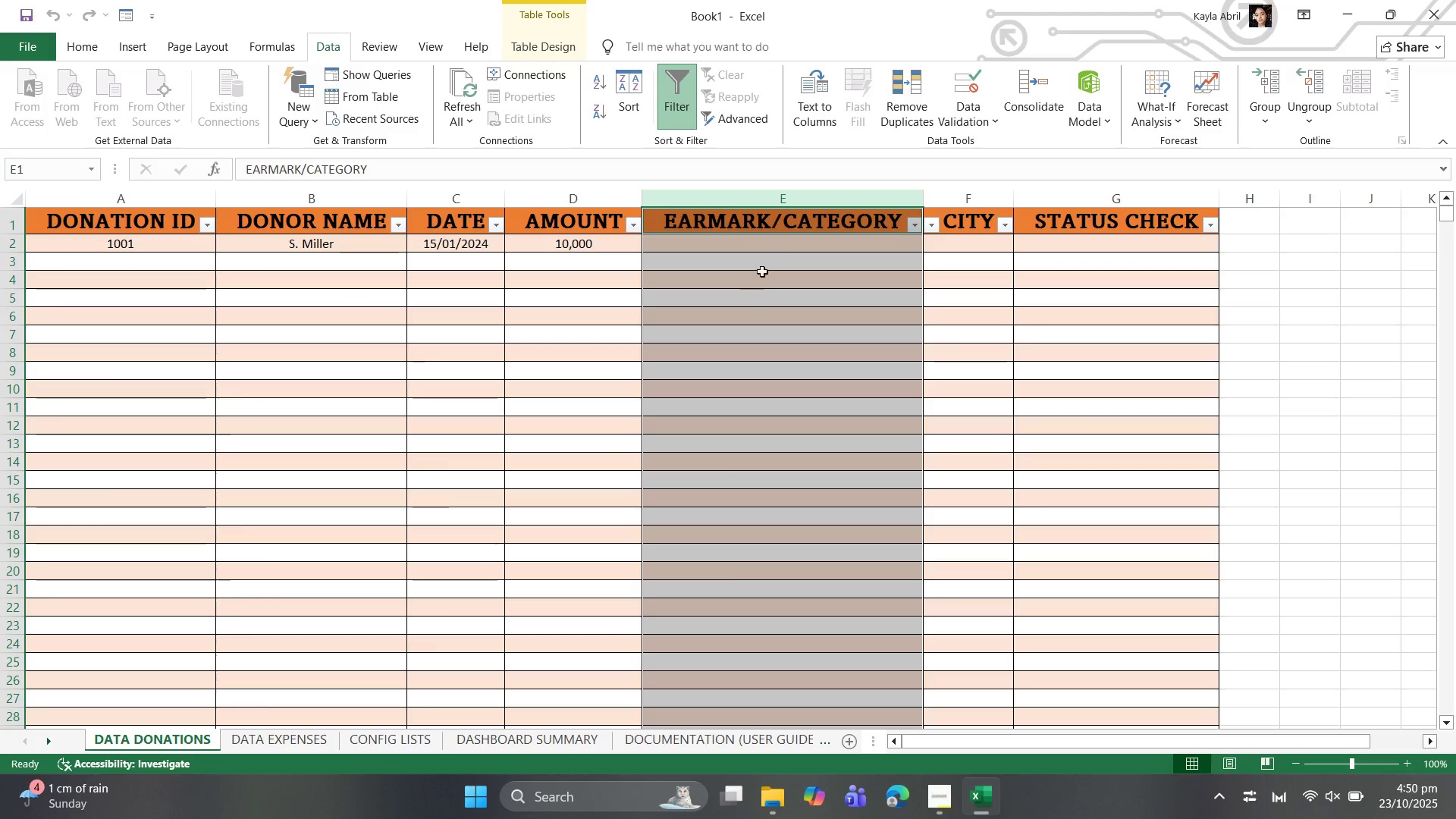 
hold_key(key=ControlLeft, duration=1.31)
left_click([782, 226])
 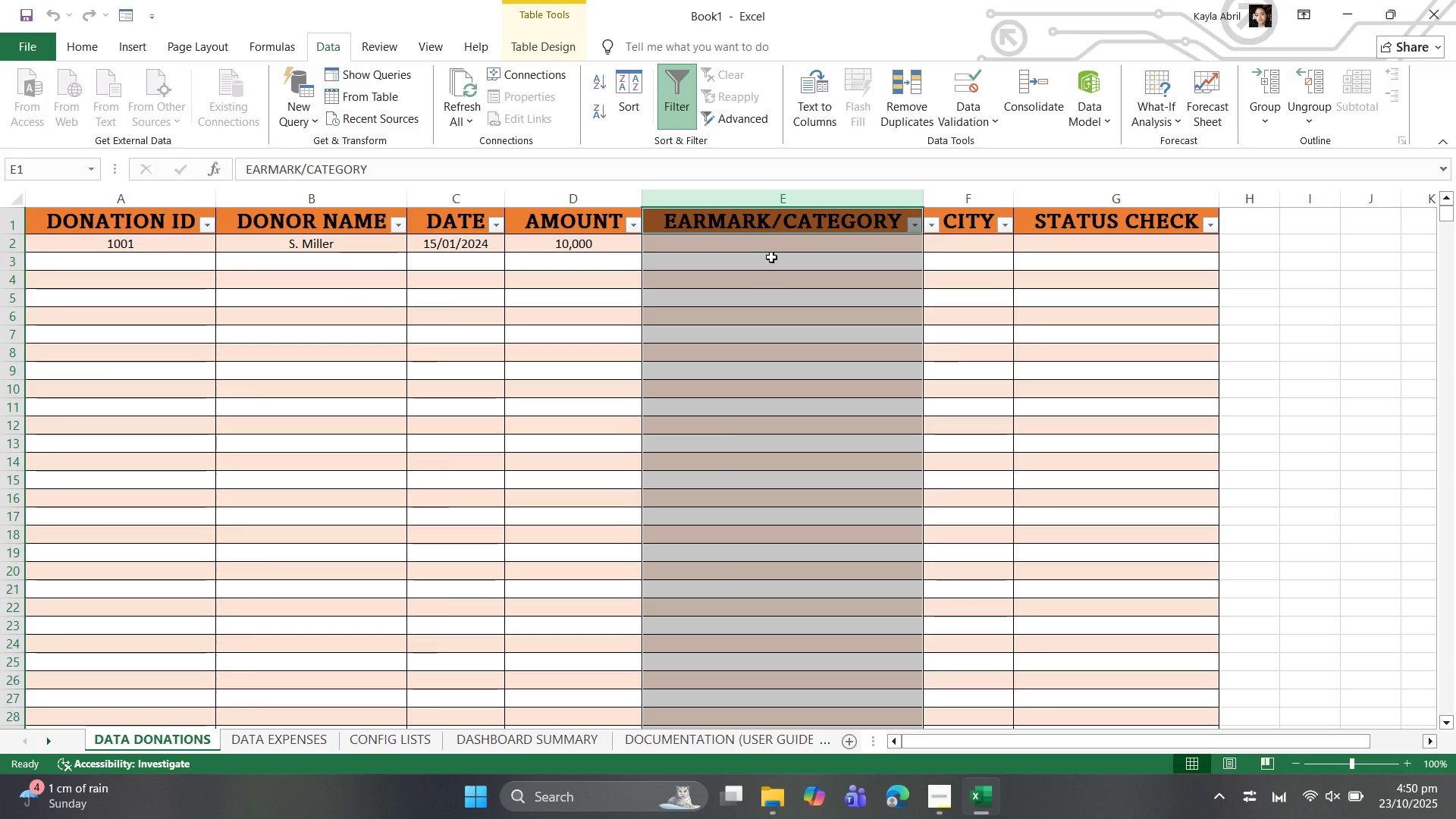 
hold_key(key=ControlLeft, duration=1.7)
left_click([783, 217])
 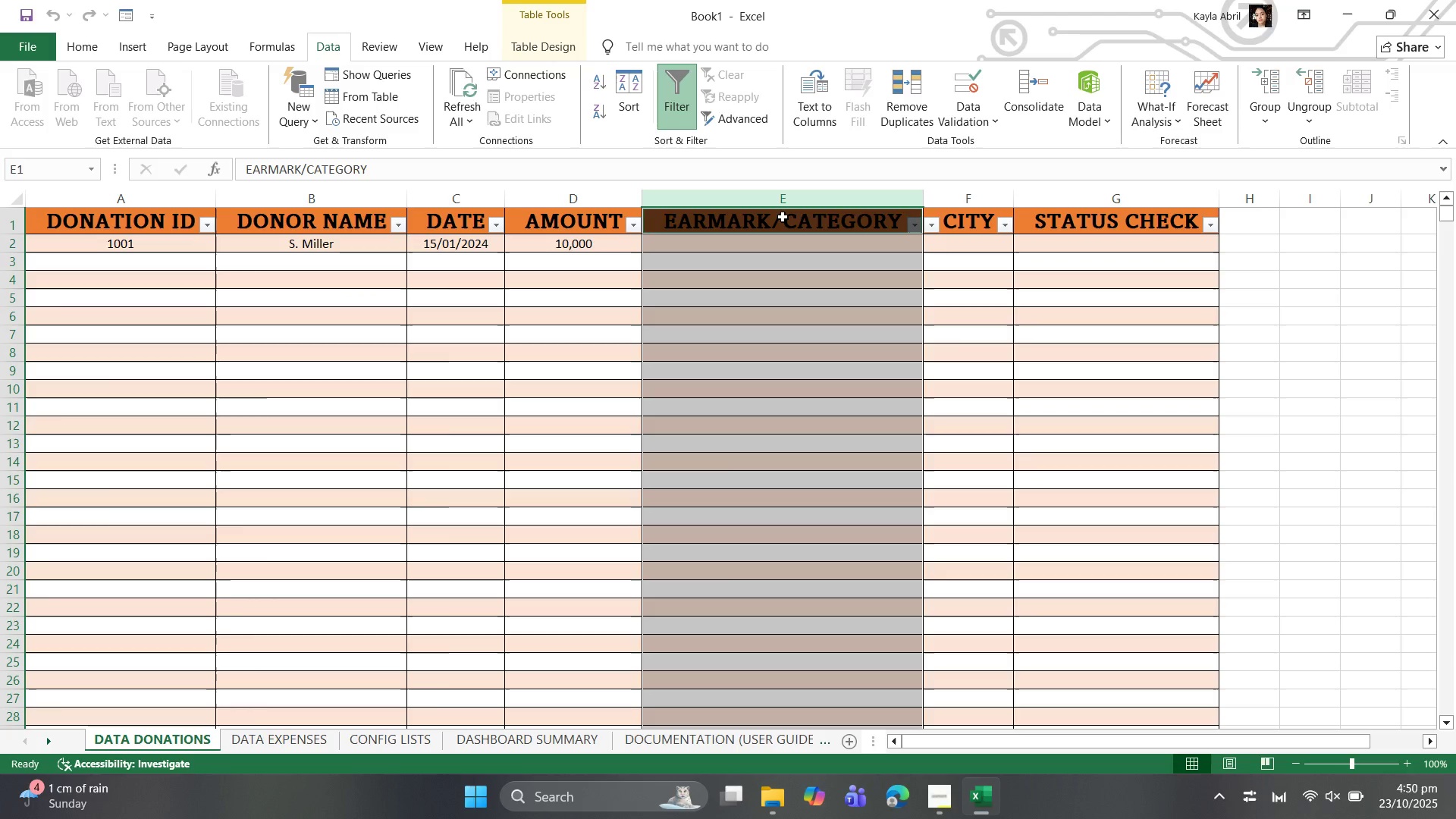 
left_click([783, 217])
 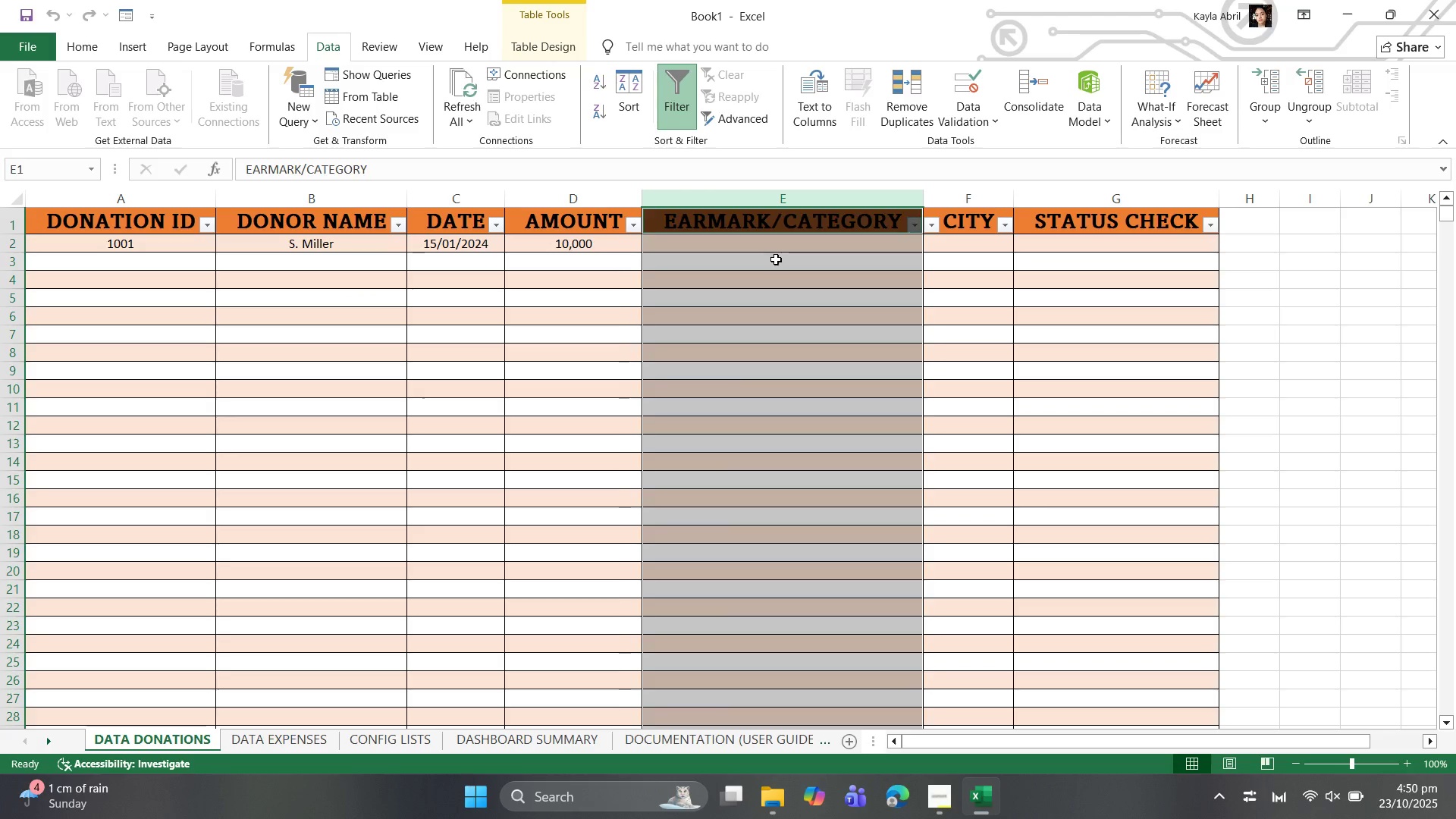 
left_click([776, 259])
 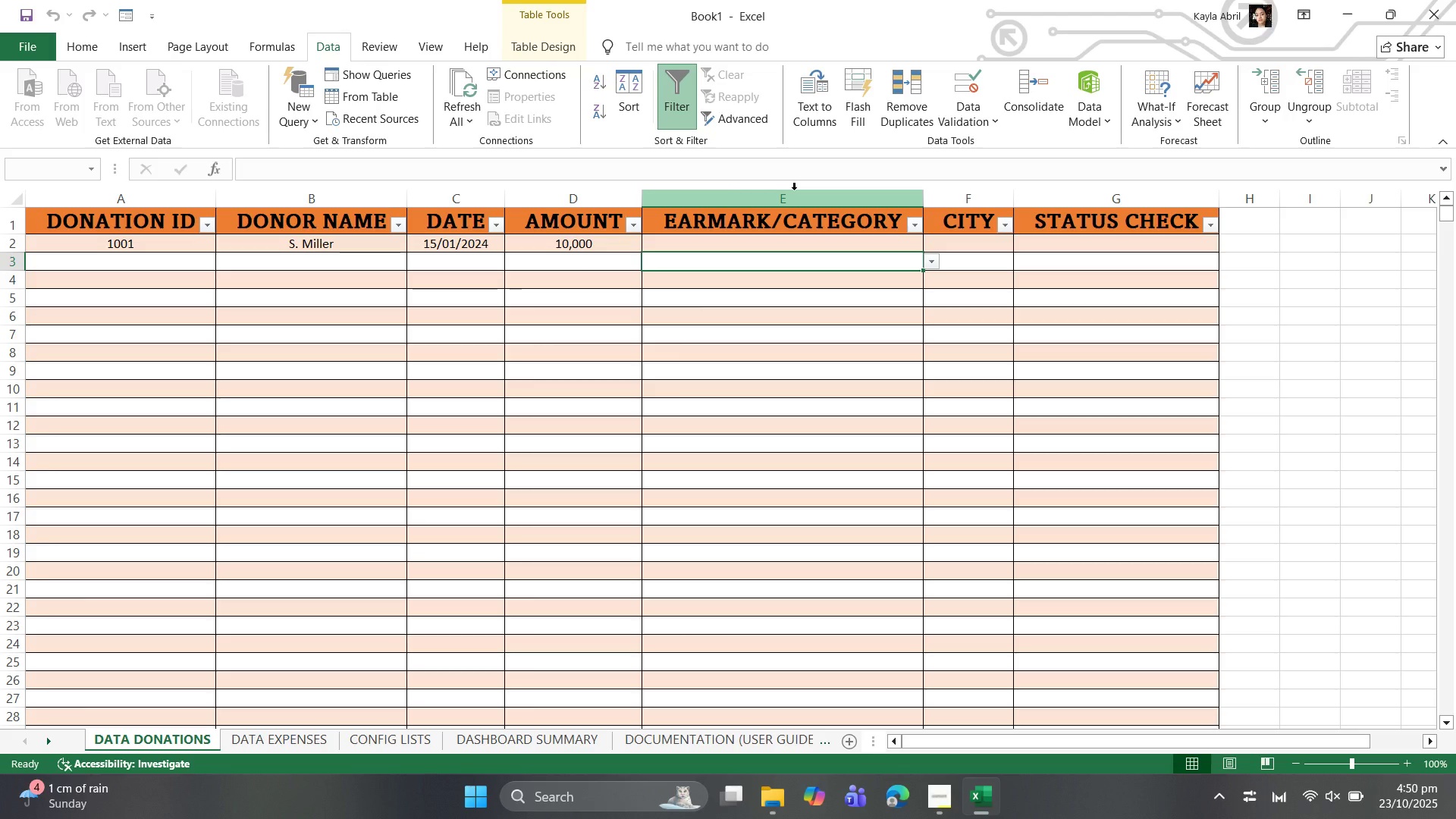 
hold_key(key=ControlLeft, duration=0.79)
left_click([794, 190])
 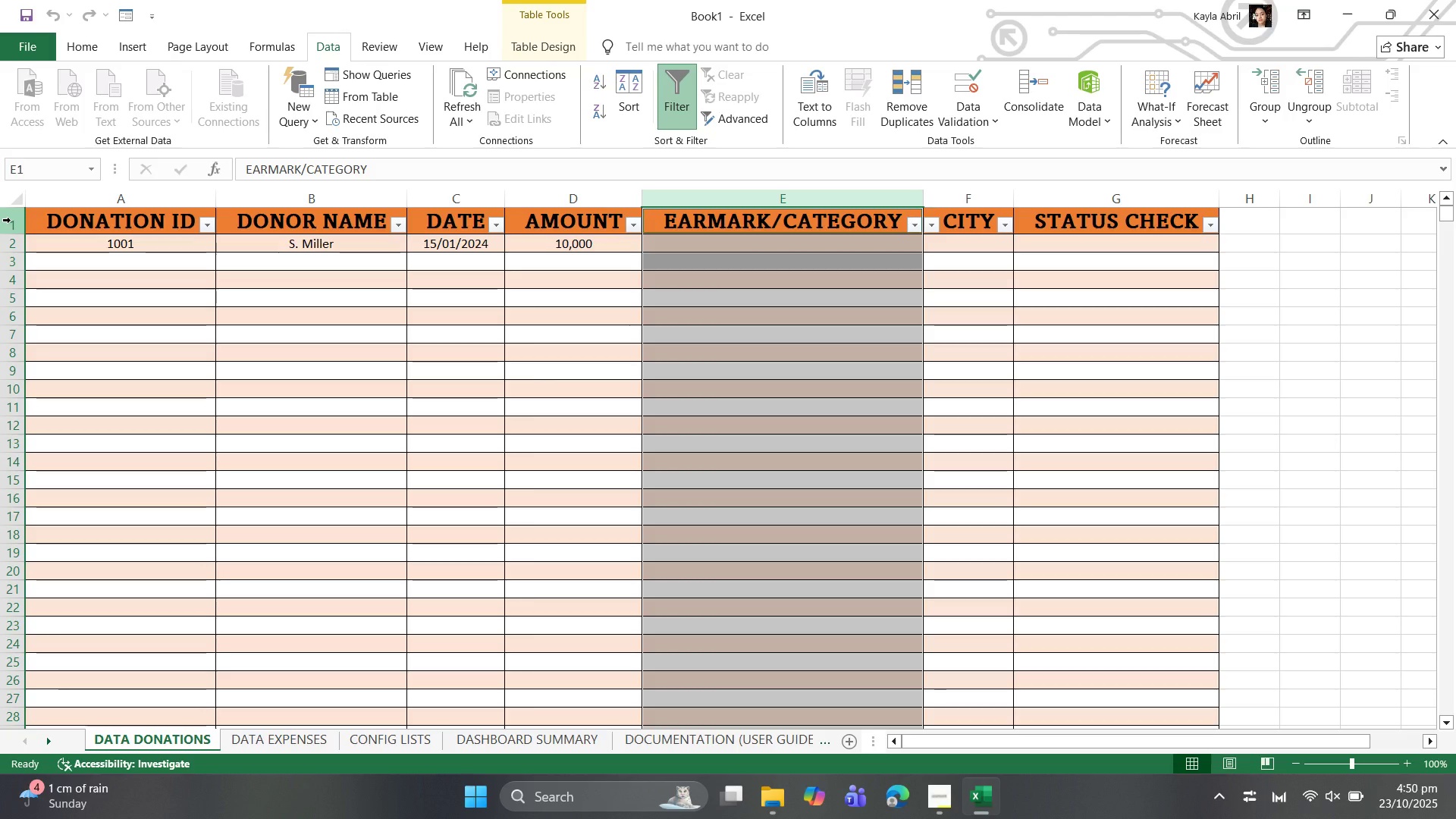 
hold_key(key=ControlLeft, duration=2.23)
left_click([11, 220])
 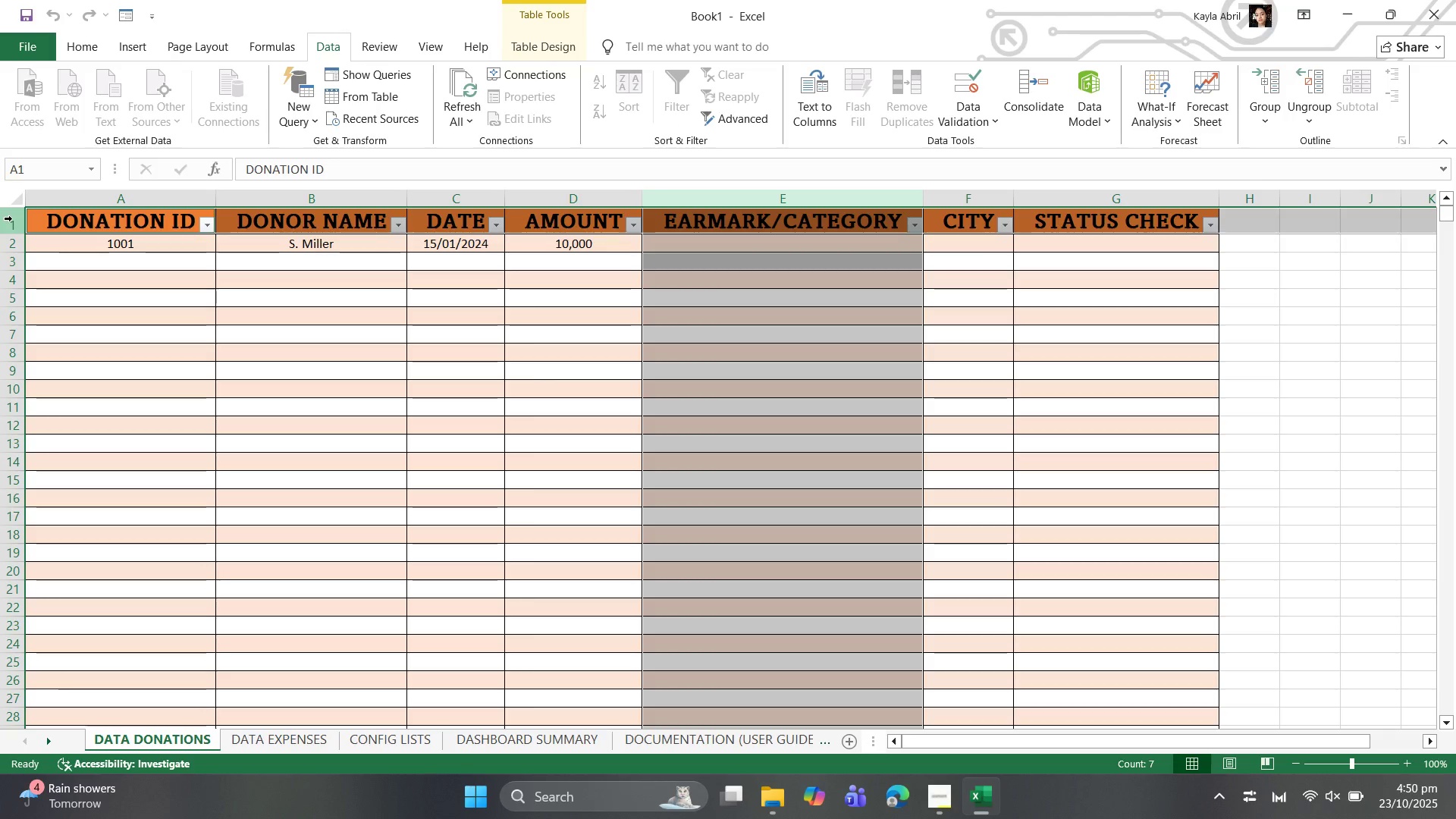 
left_click([12, 218])
 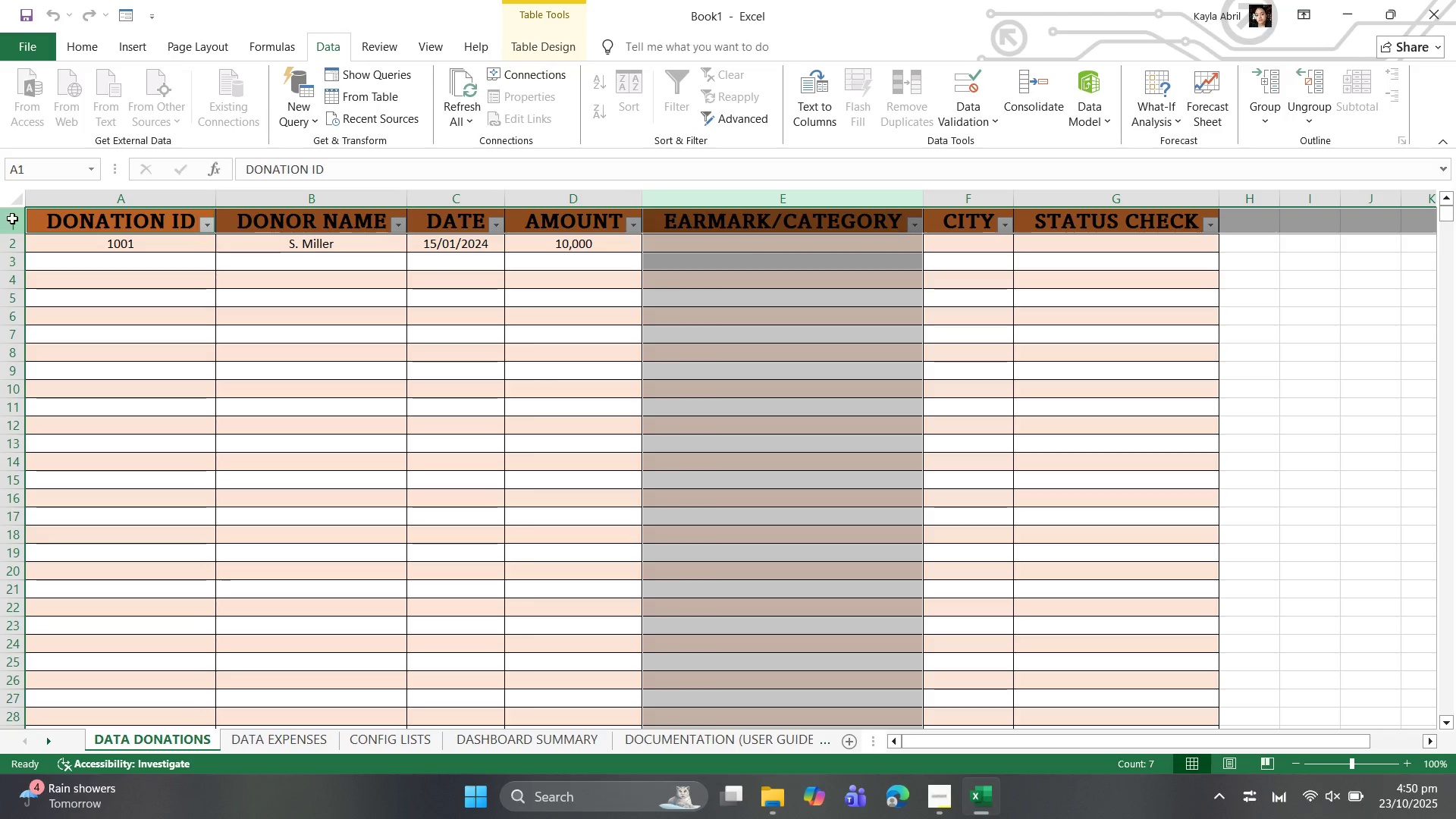 
left_click([12, 218])
 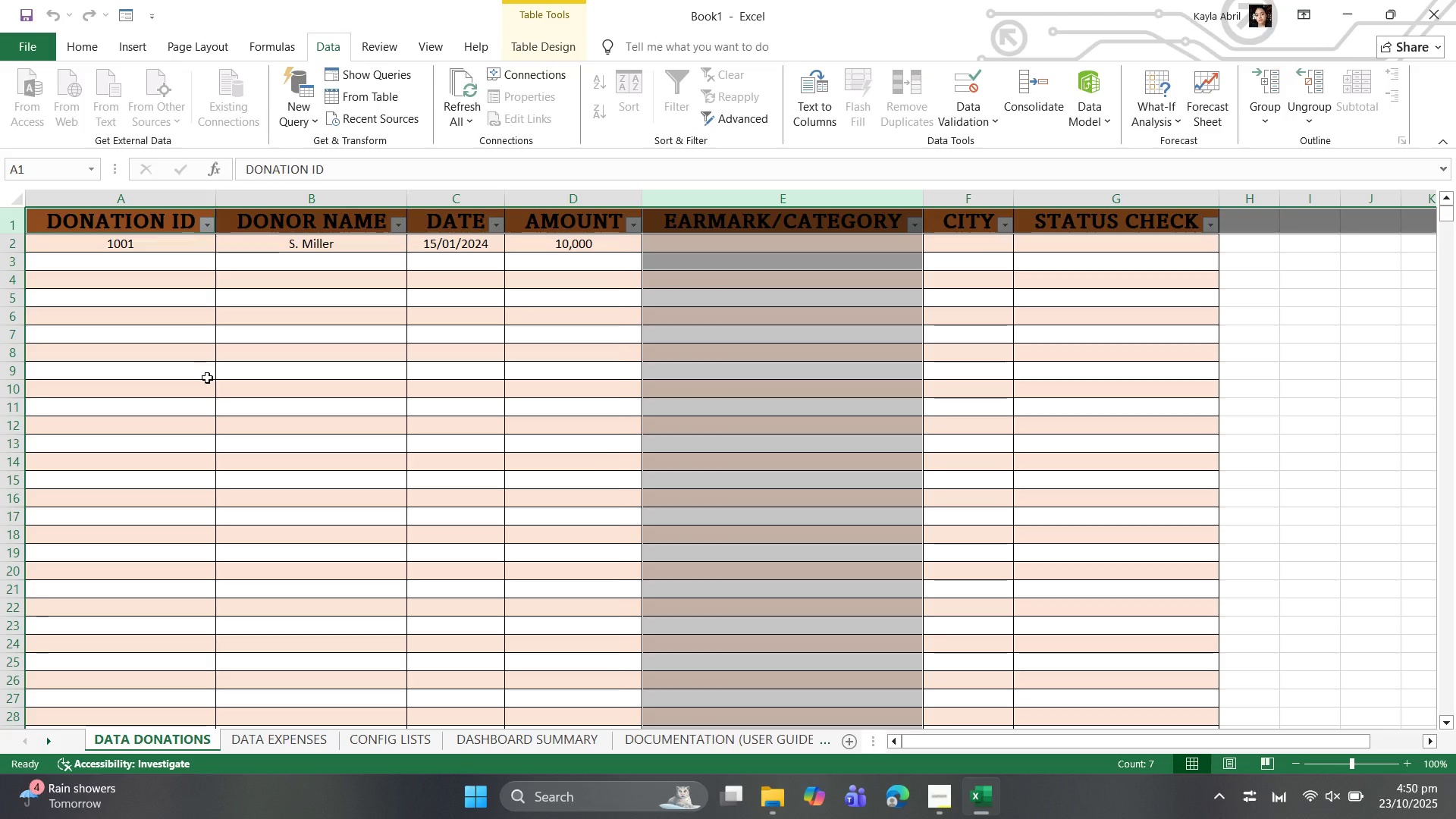 
left_click([207, 378])
 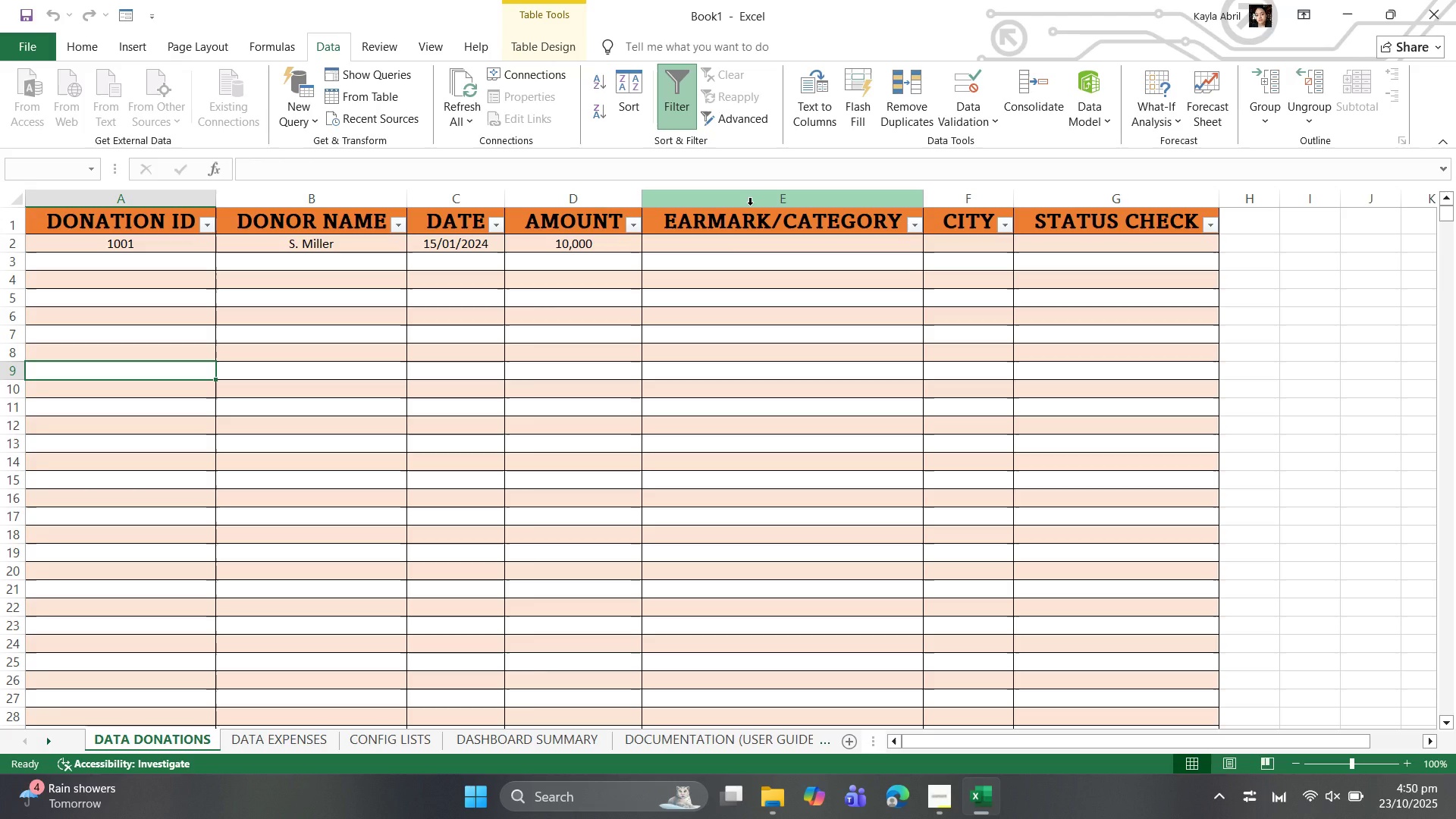 
hold_key(key=ControlLeft, duration=0.62)
 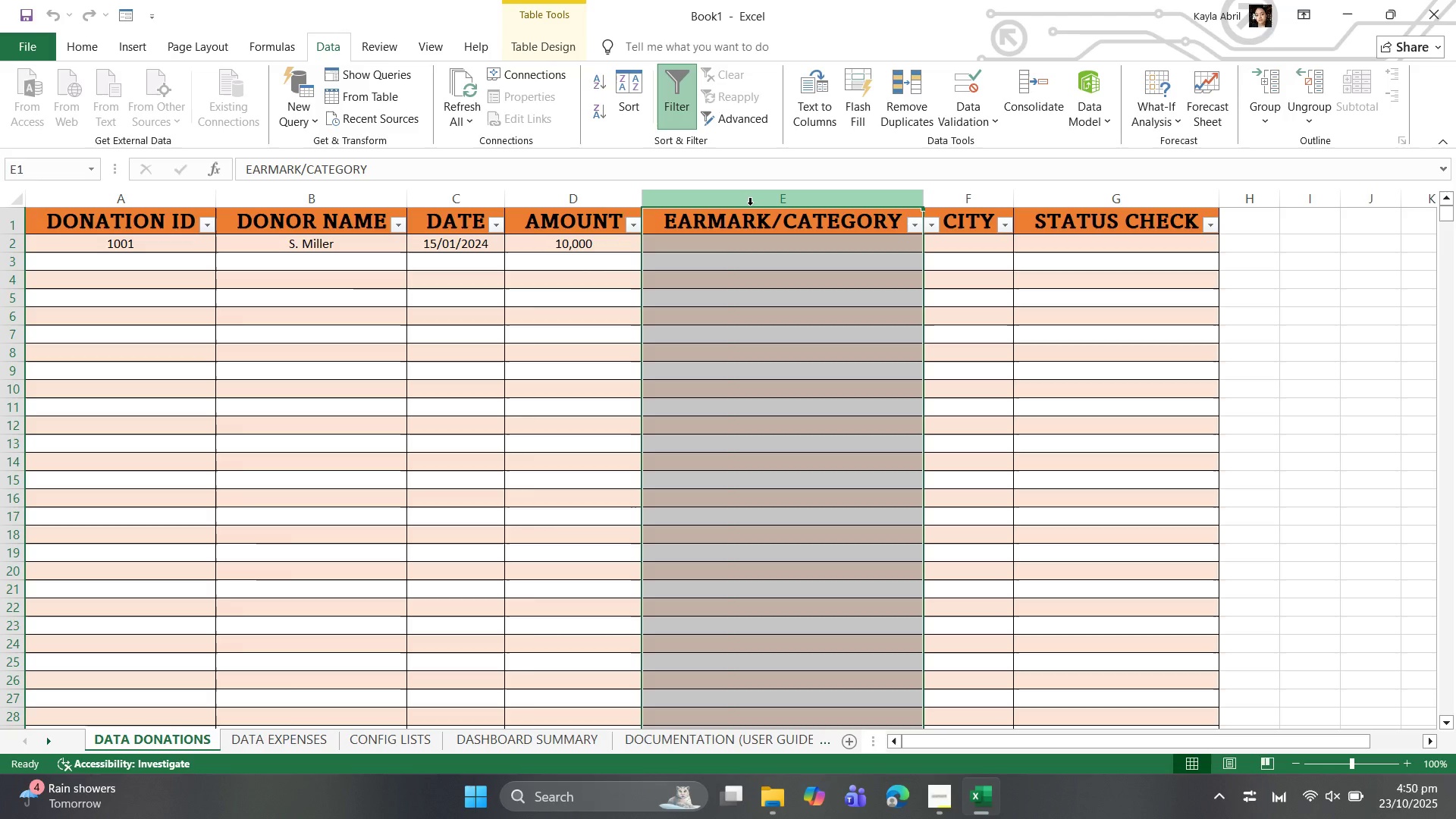 
left_click([750, 205])
 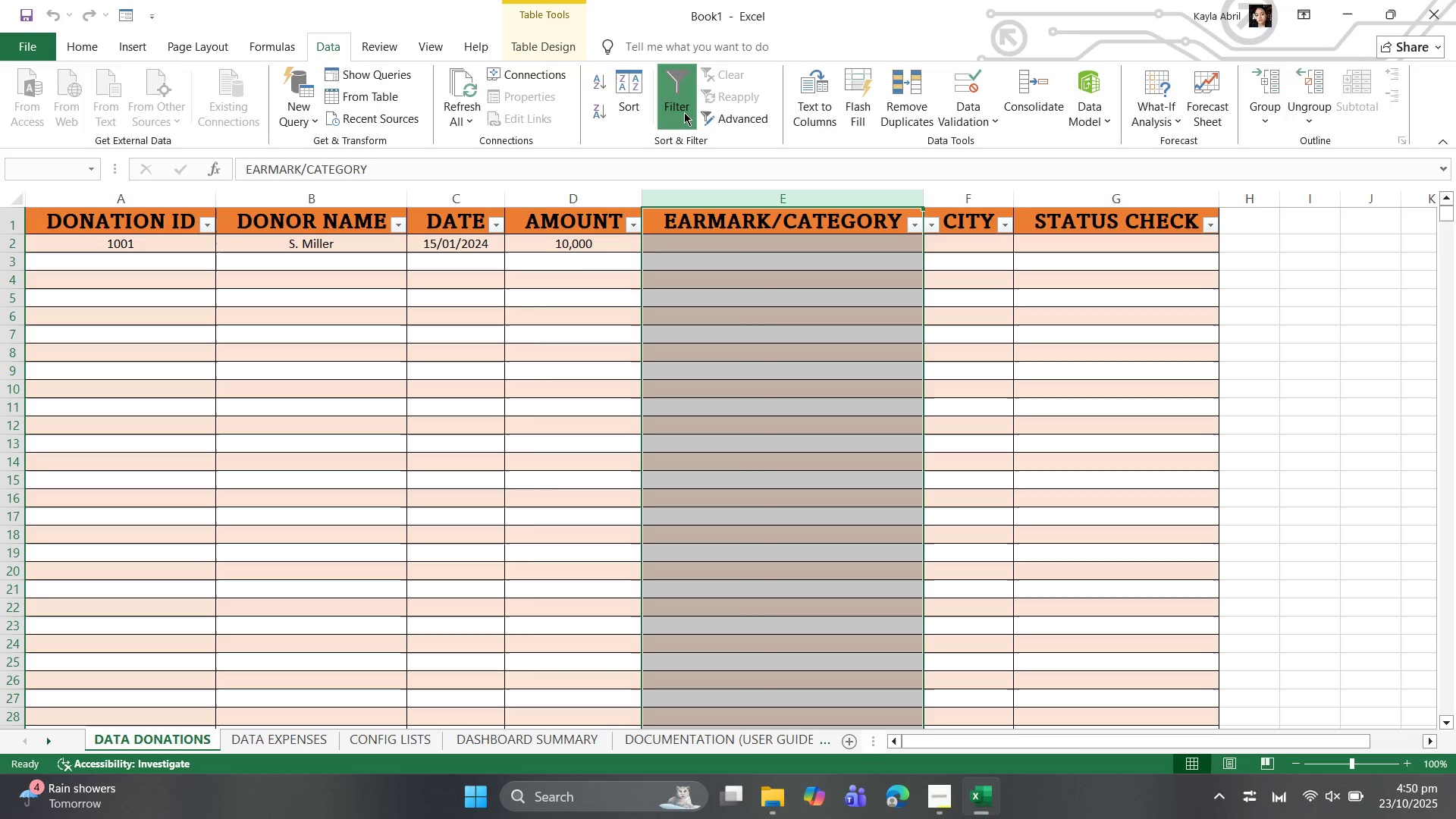 
left_click([684, 112])
 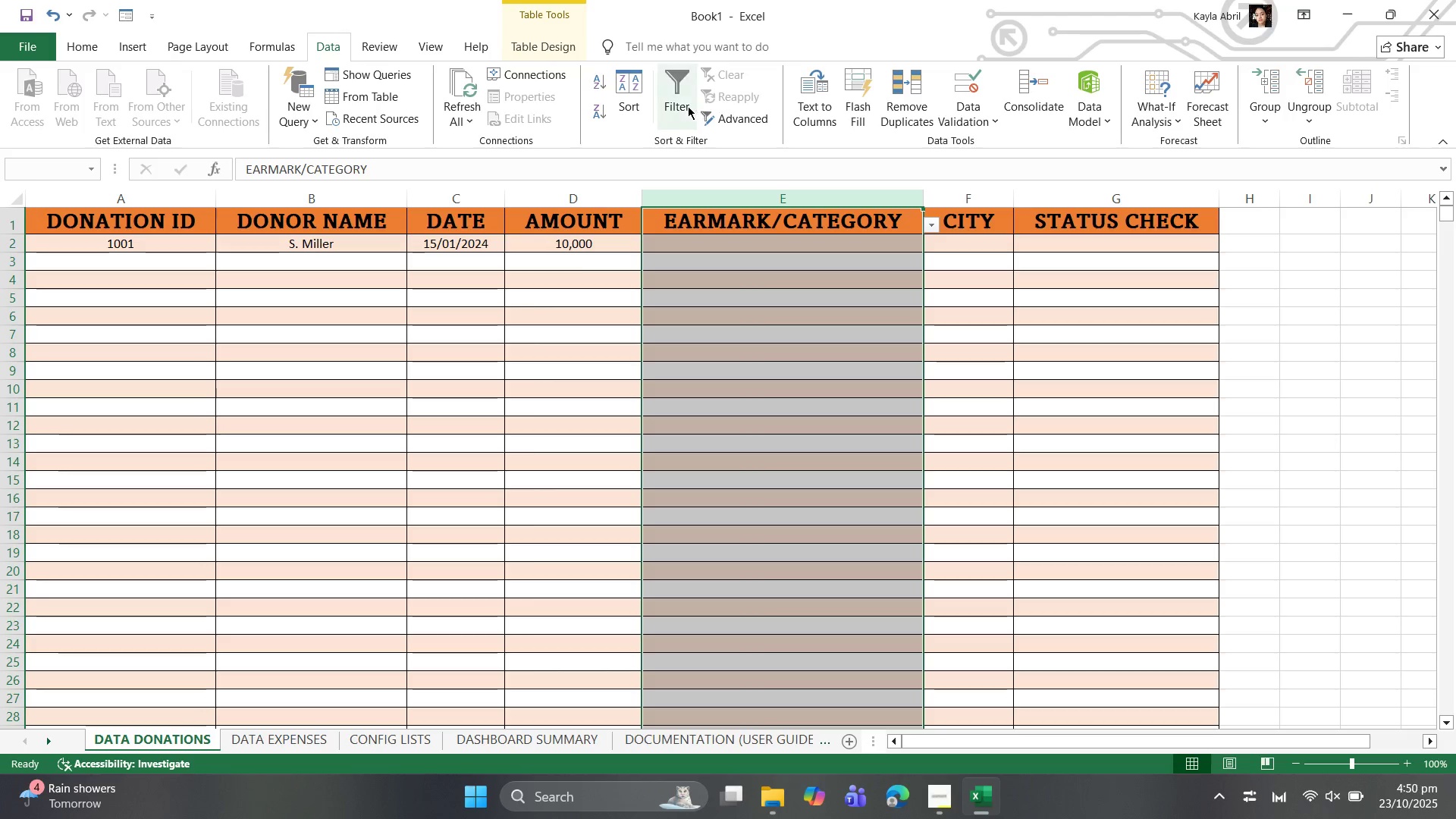 
left_click([679, 99])
 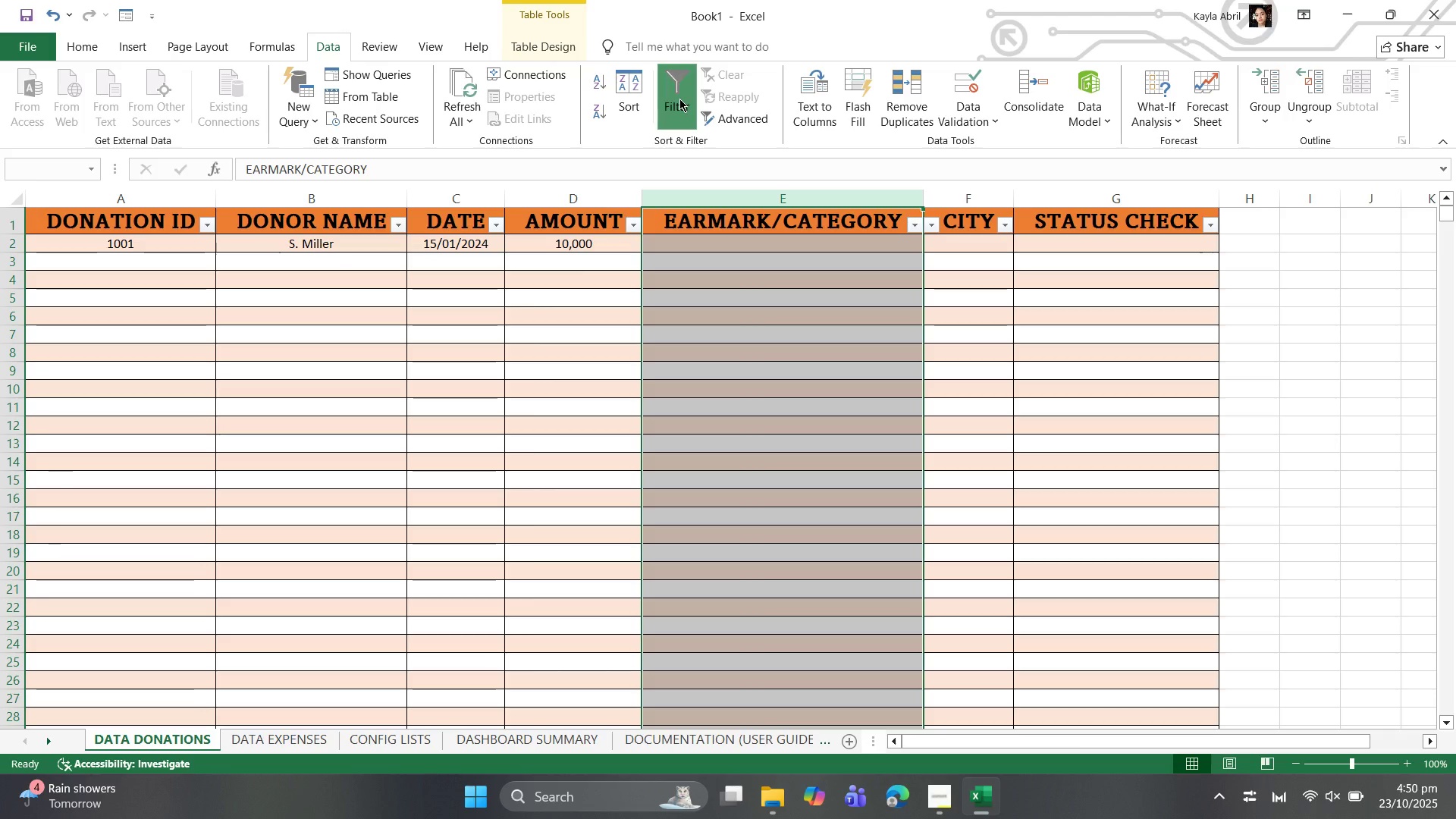 
left_click([679, 99])
 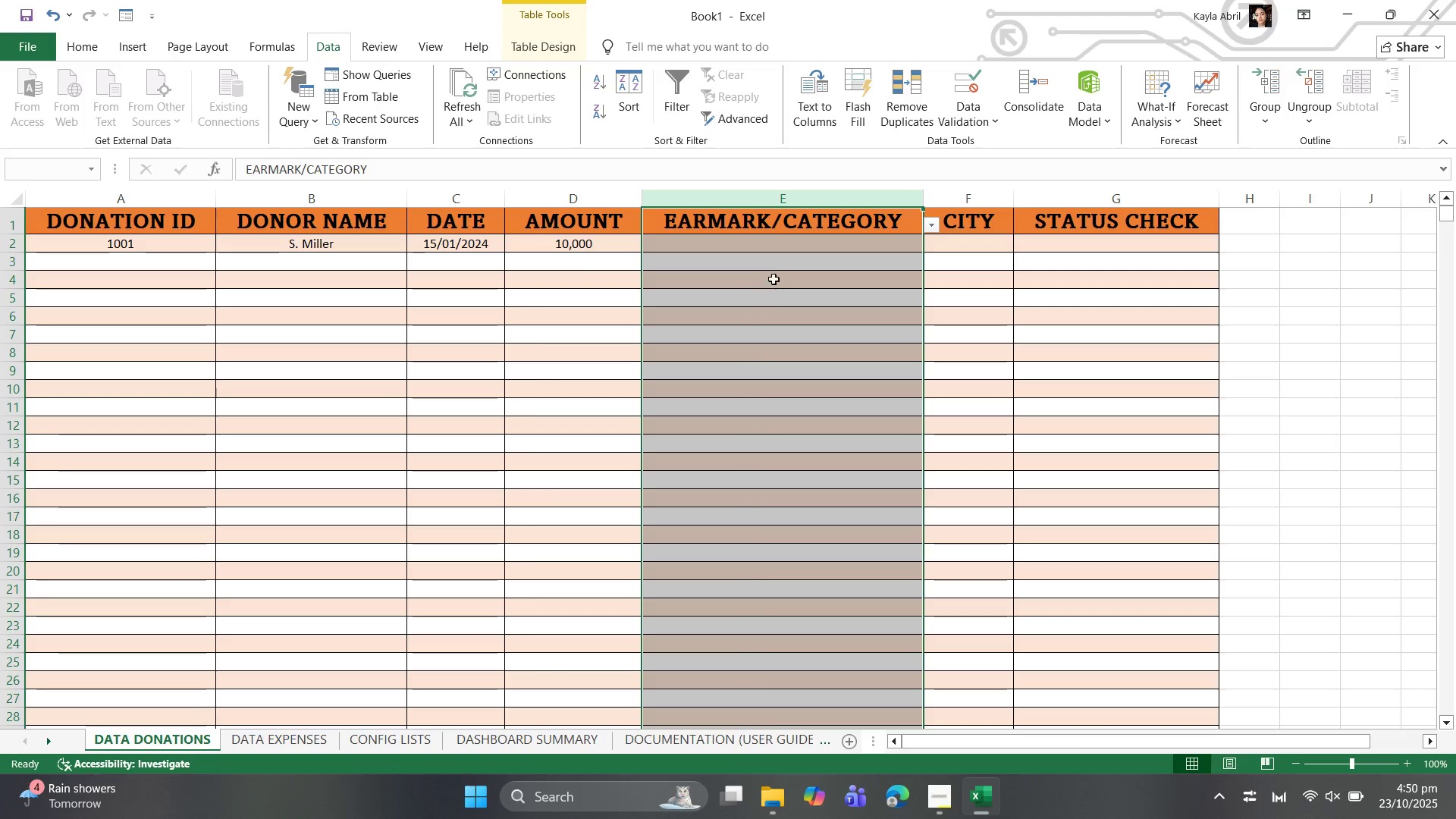 
wait(6.21)
 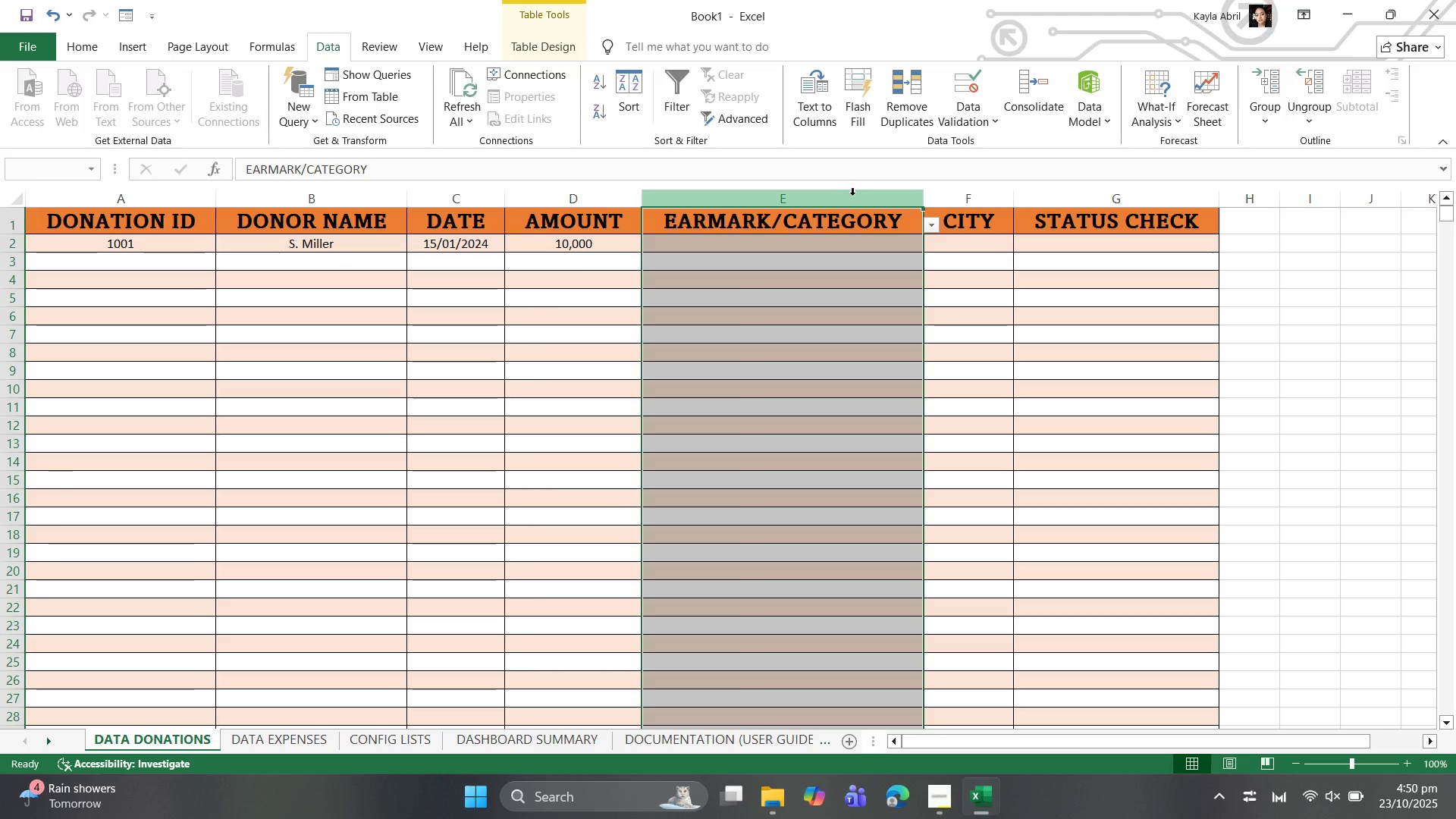 
hold_key(key=ControlLeft, duration=0.52)
 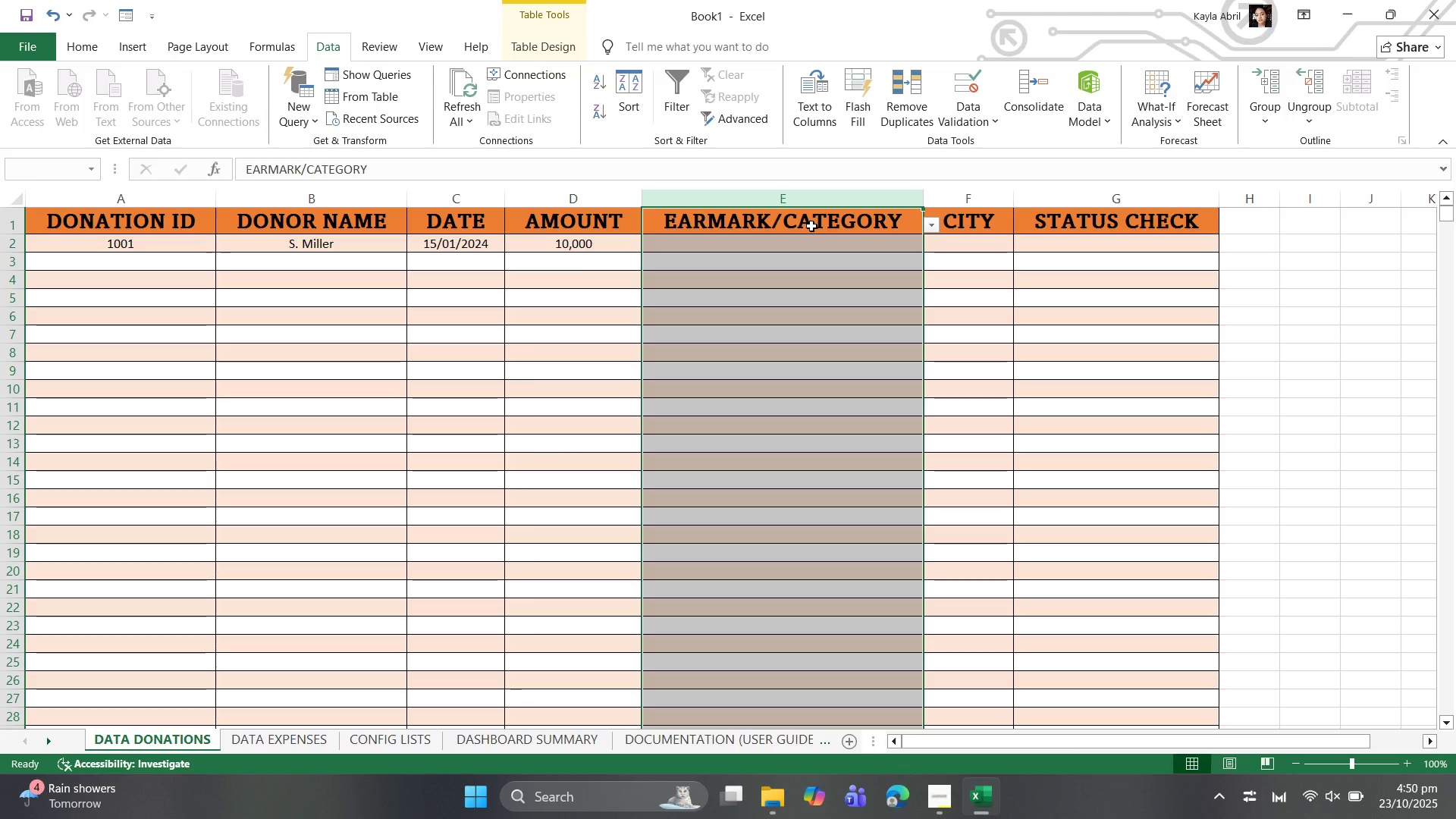 
left_click([811, 226])
 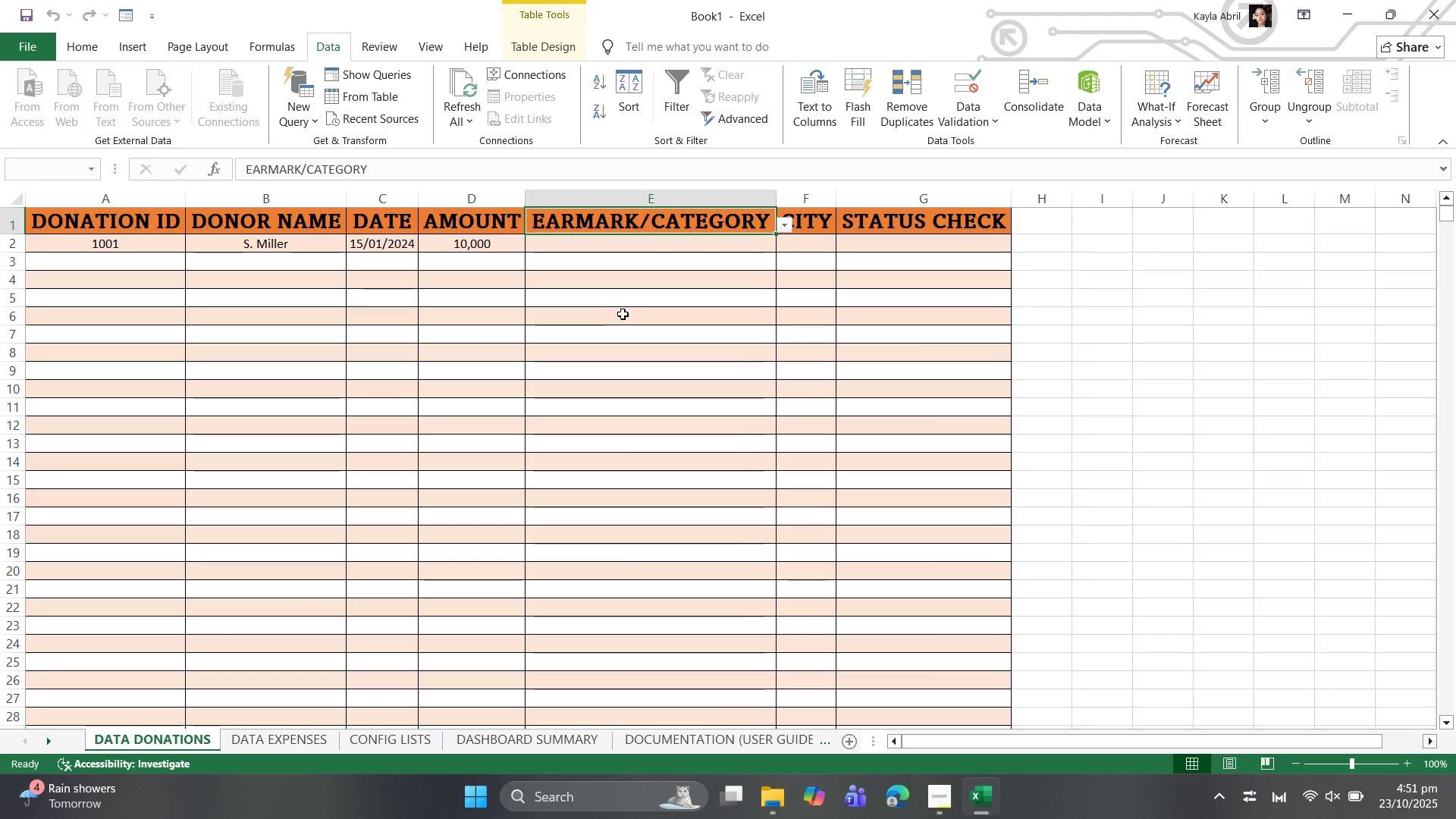 
left_click([615, 304])
 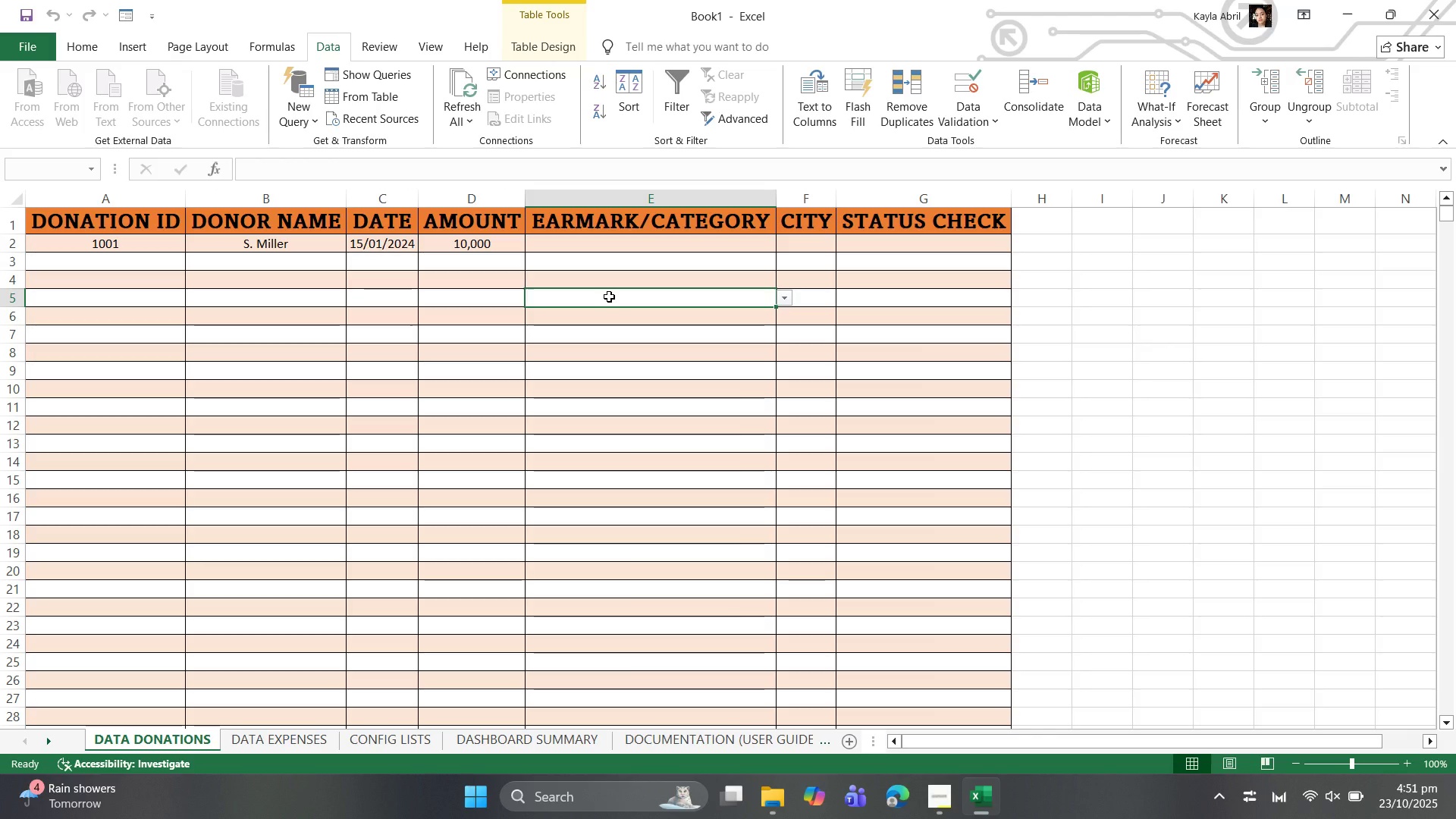 
wait(33.94)
 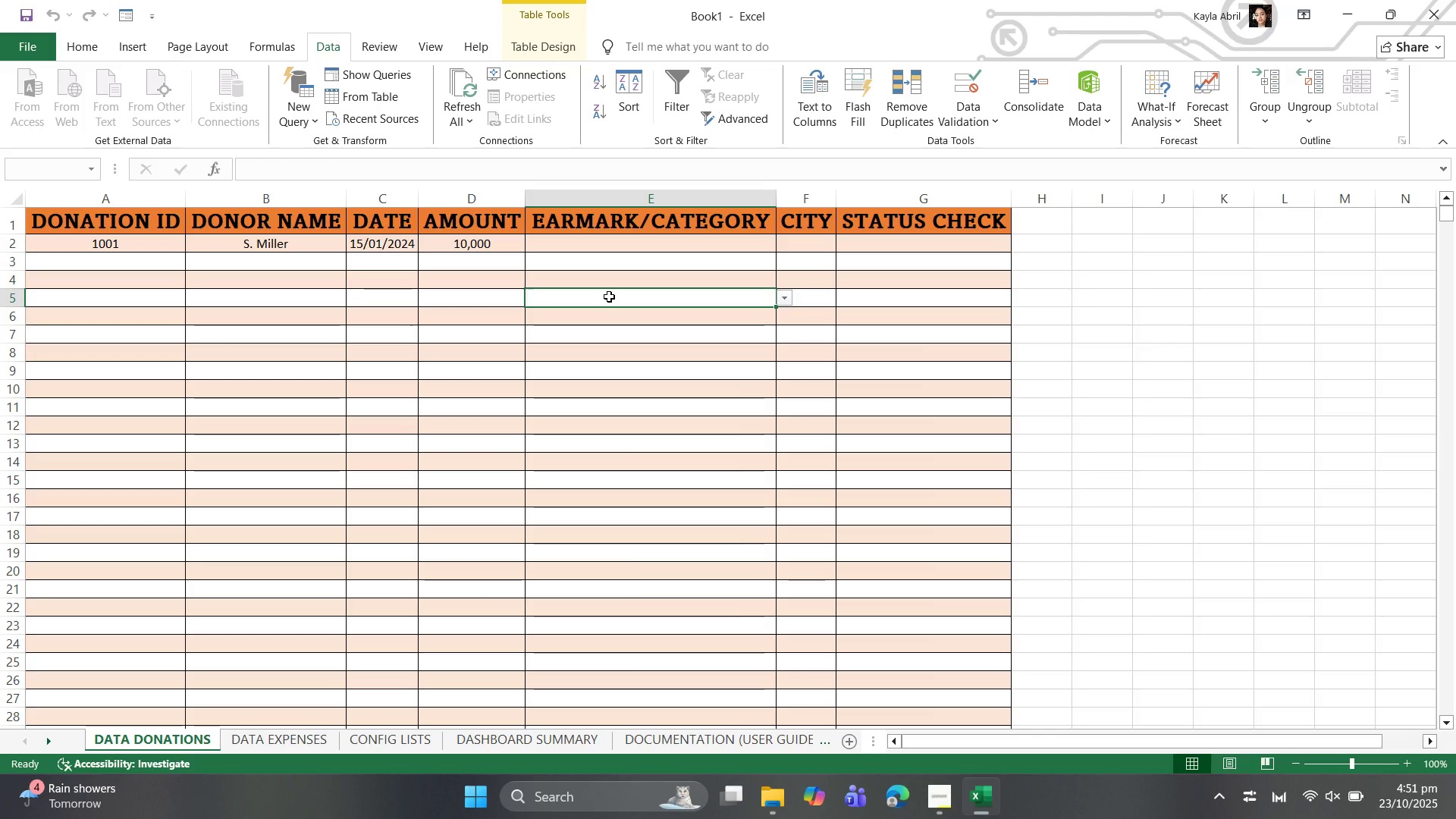 
left_click_drag(start_coordinate=[597, 238], to_coordinate=[596, 724])
 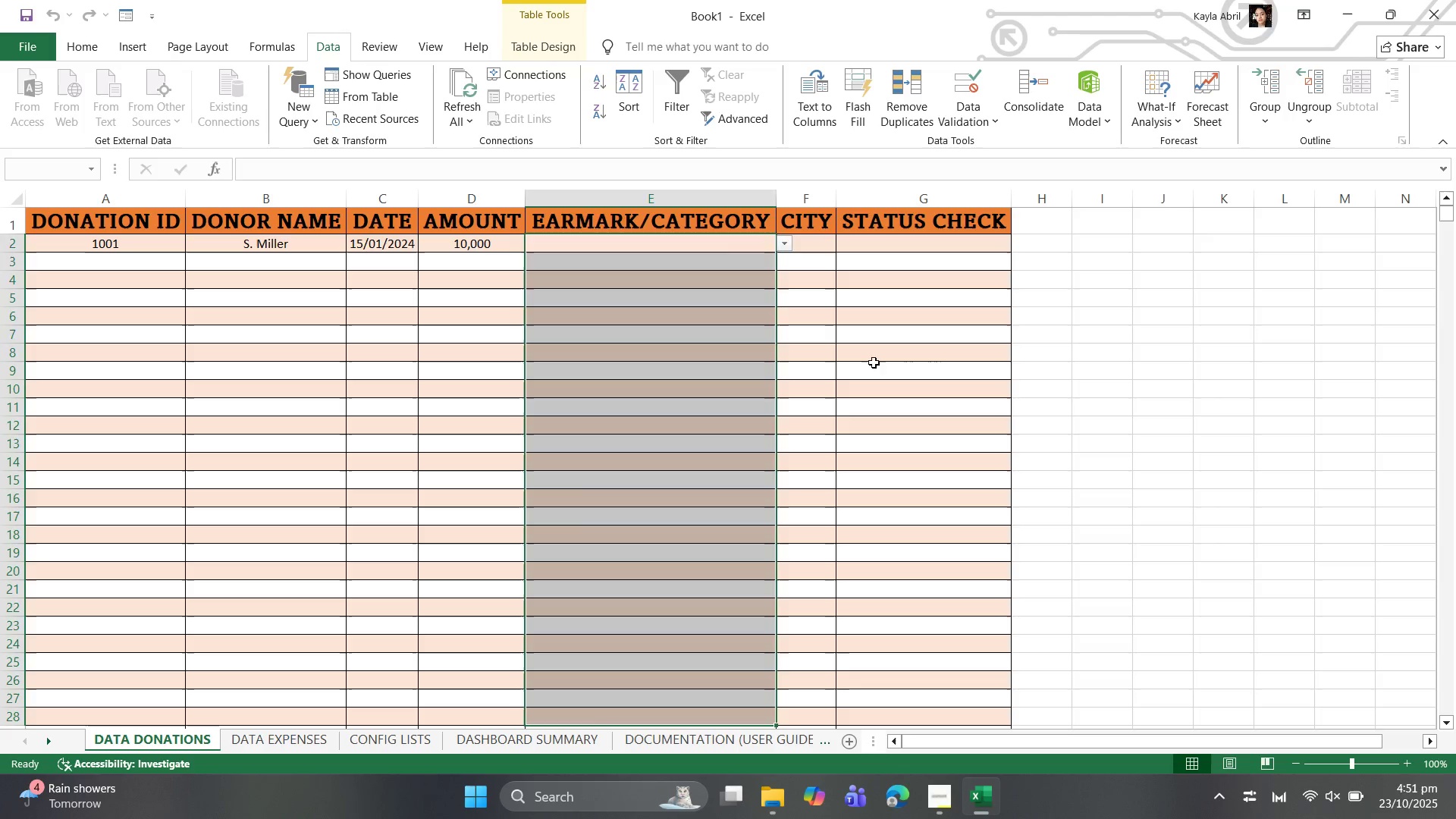 
left_click([874, 362])
 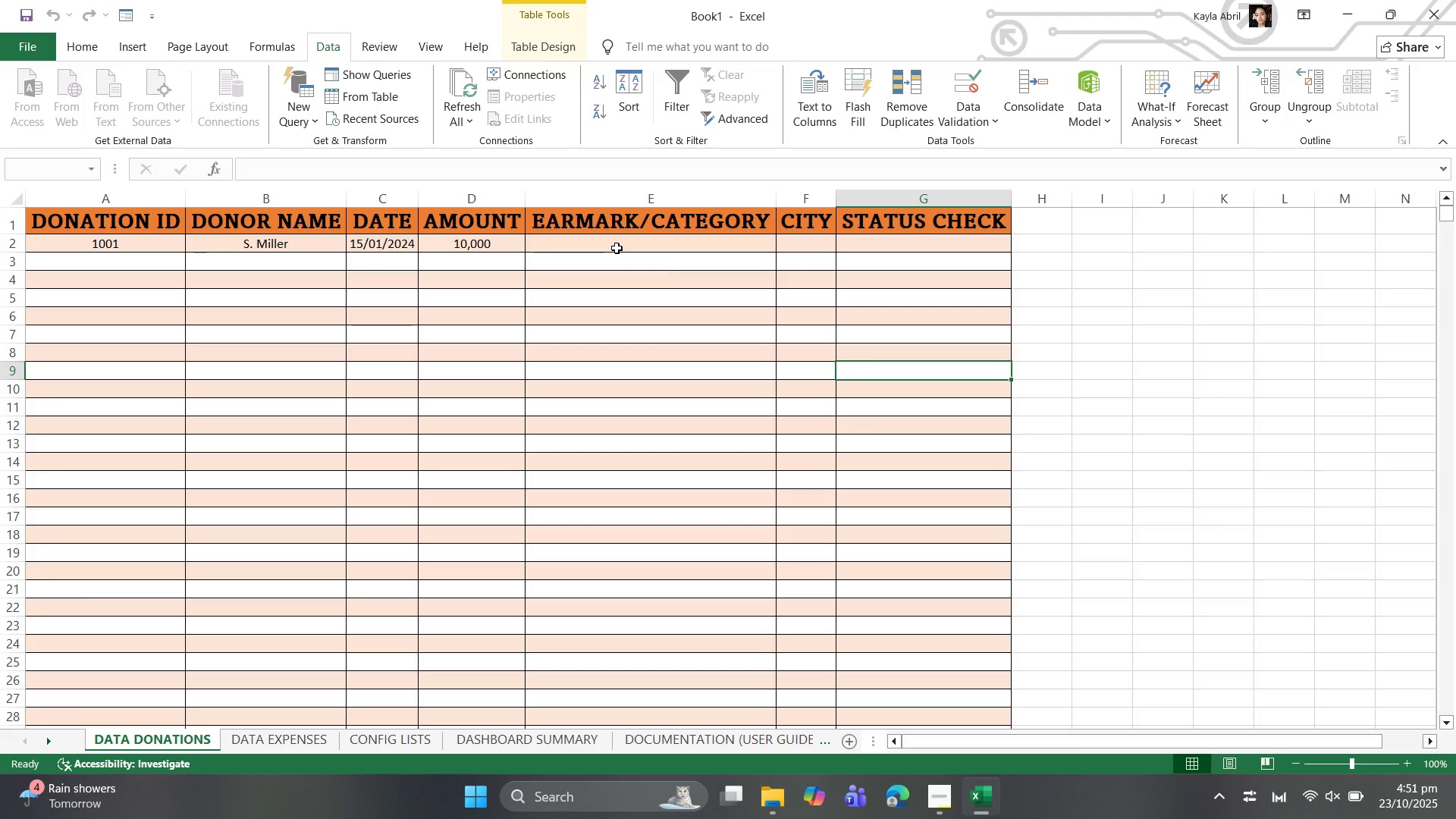 
left_click([617, 248])
 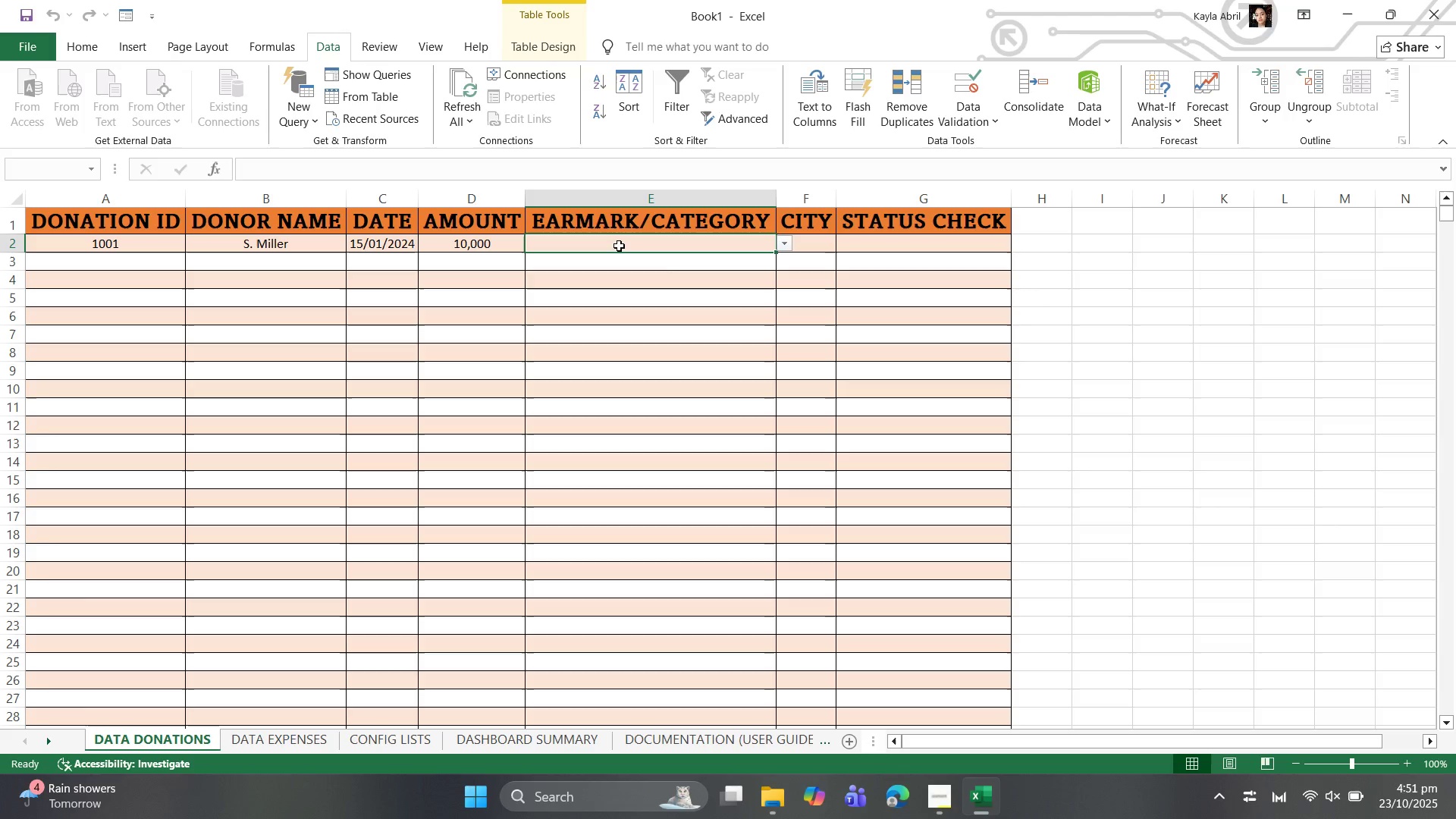 
left_click_drag(start_coordinate=[619, 246], to_coordinate=[650, 585])
 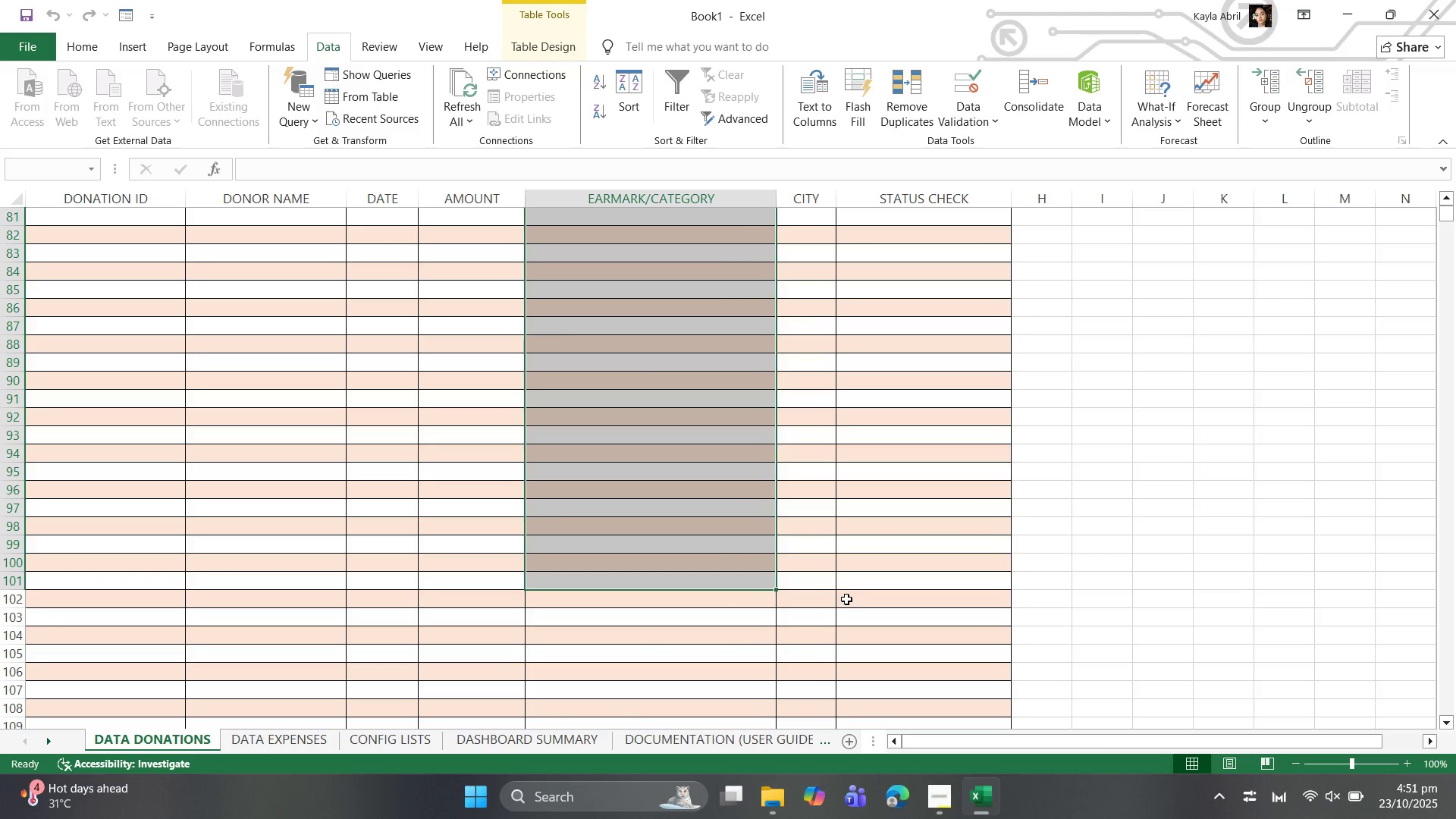 
scroll: coordinate [831, 539], scroll_direction: up, amount: 42.0
 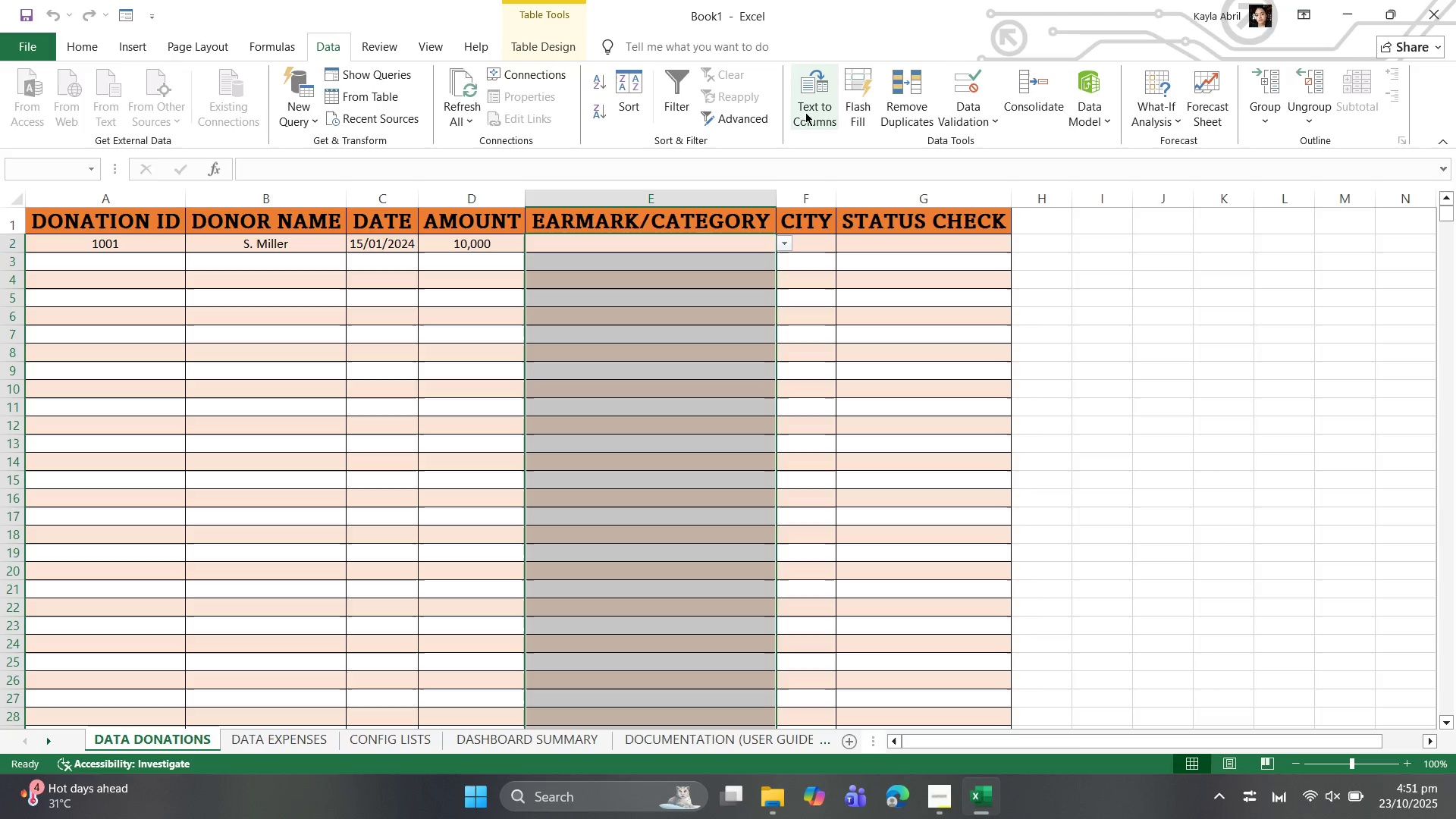 
wait(5.23)
 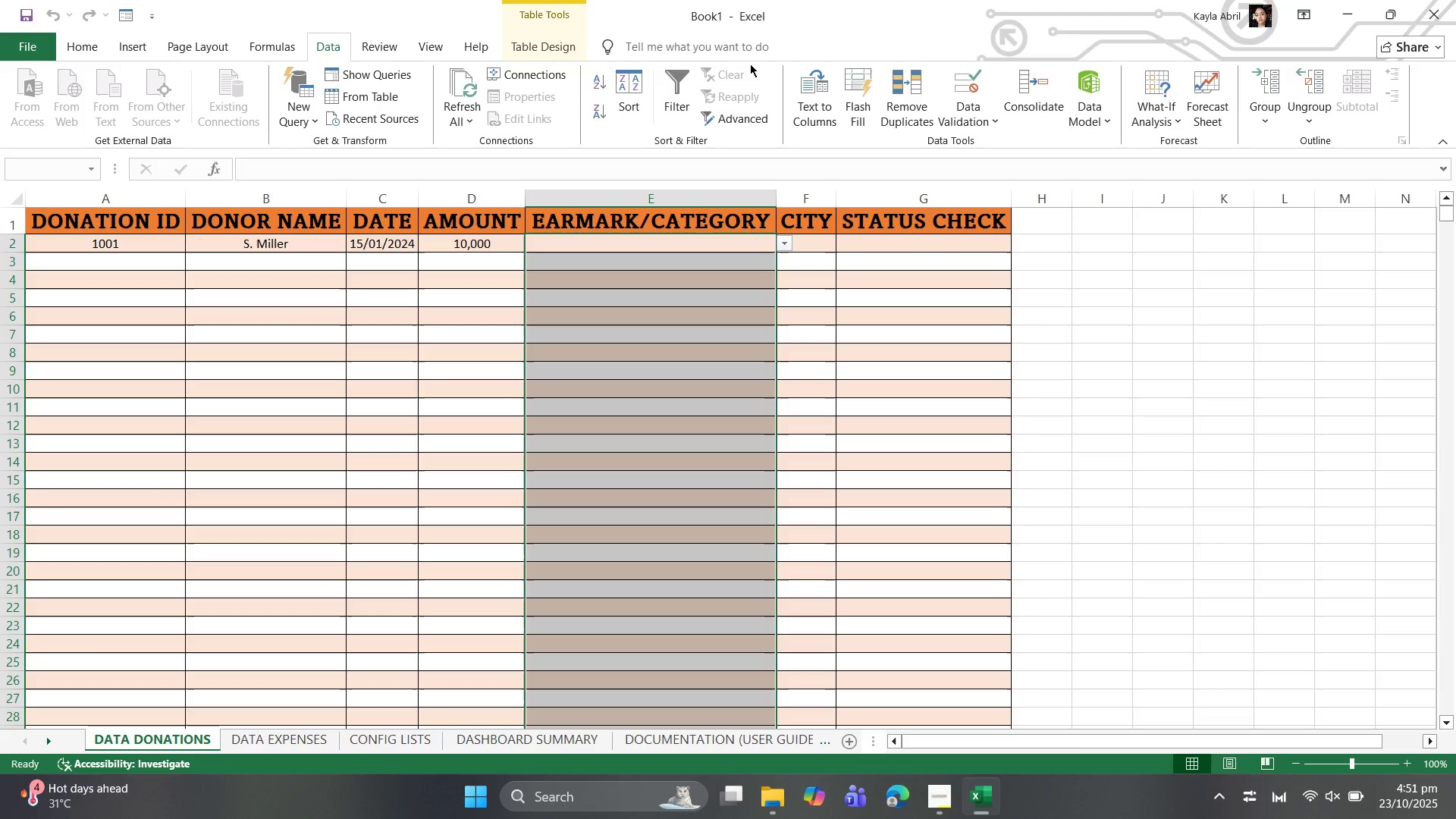 
left_click([972, 127])
 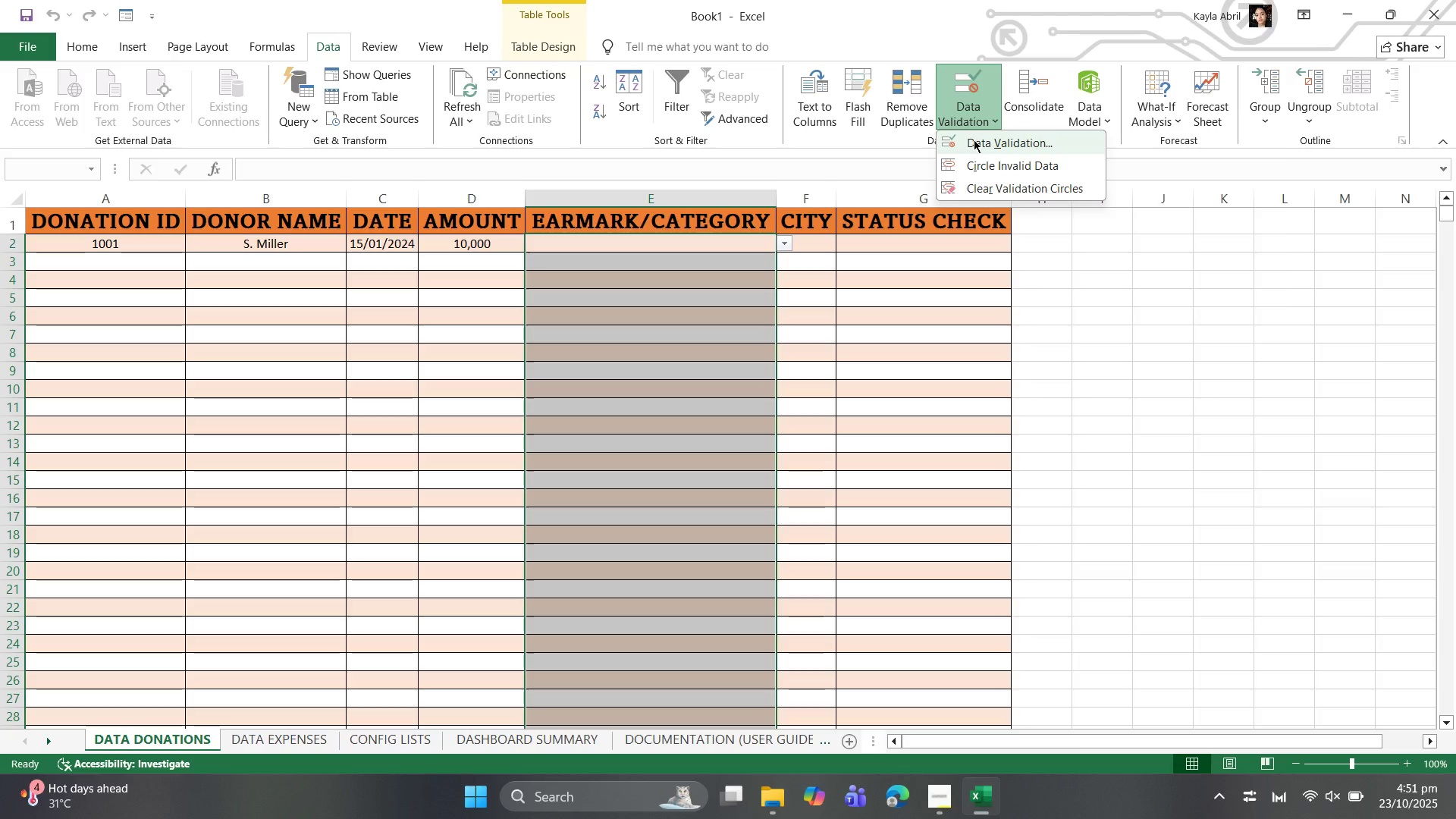 
left_click([971, 140])
 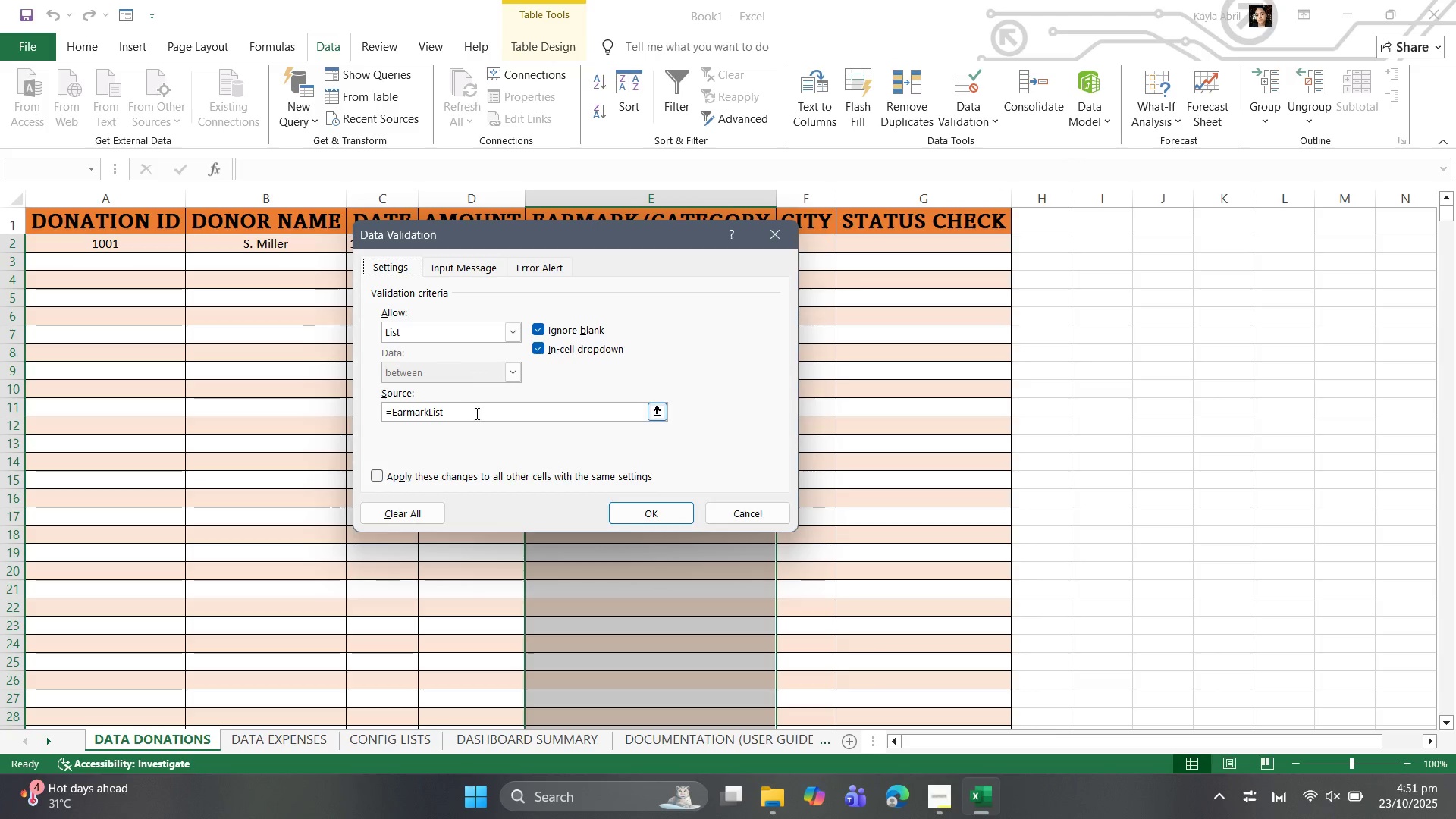 
left_click([475, 413])
 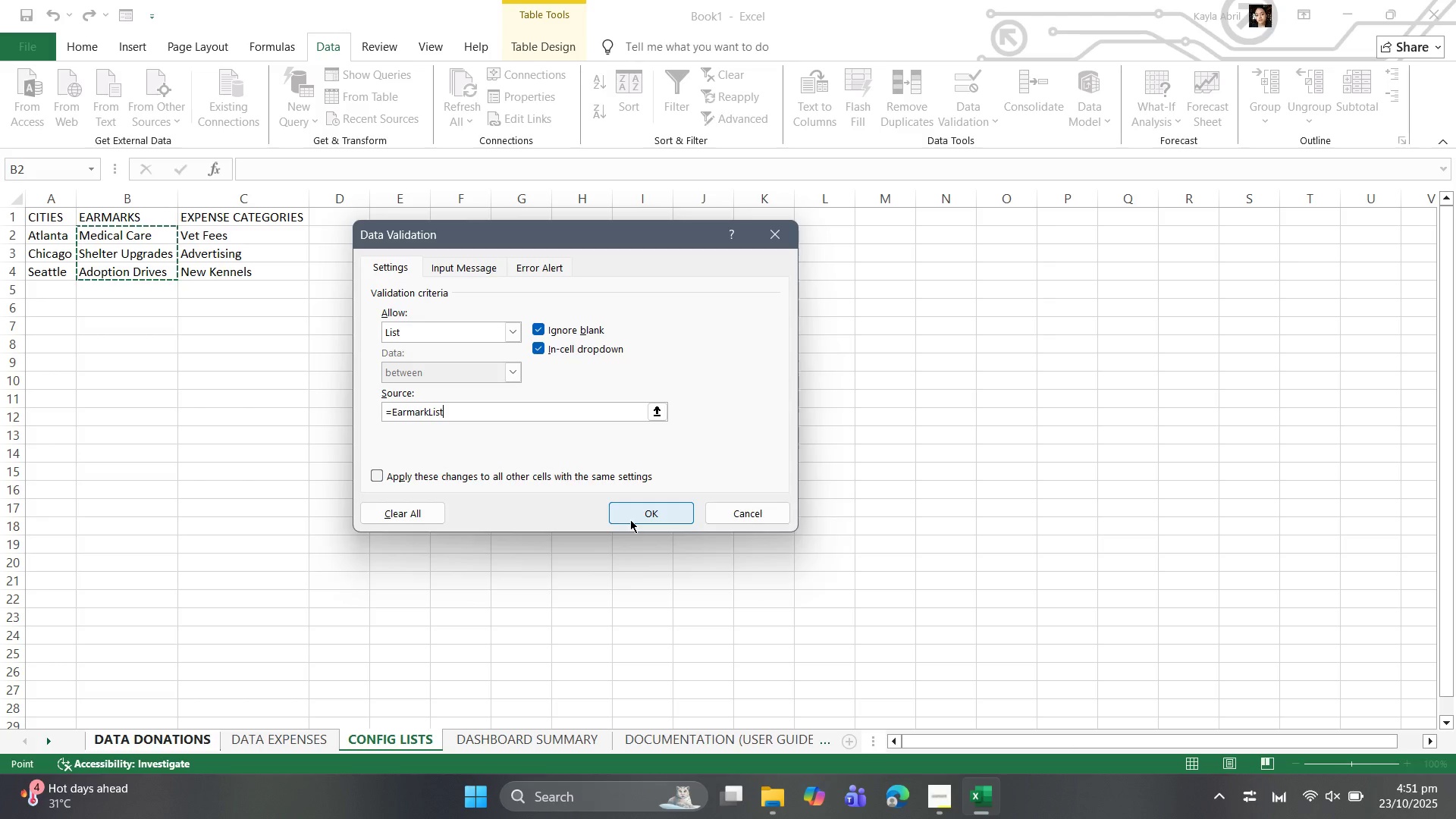 
left_click([630, 519])
 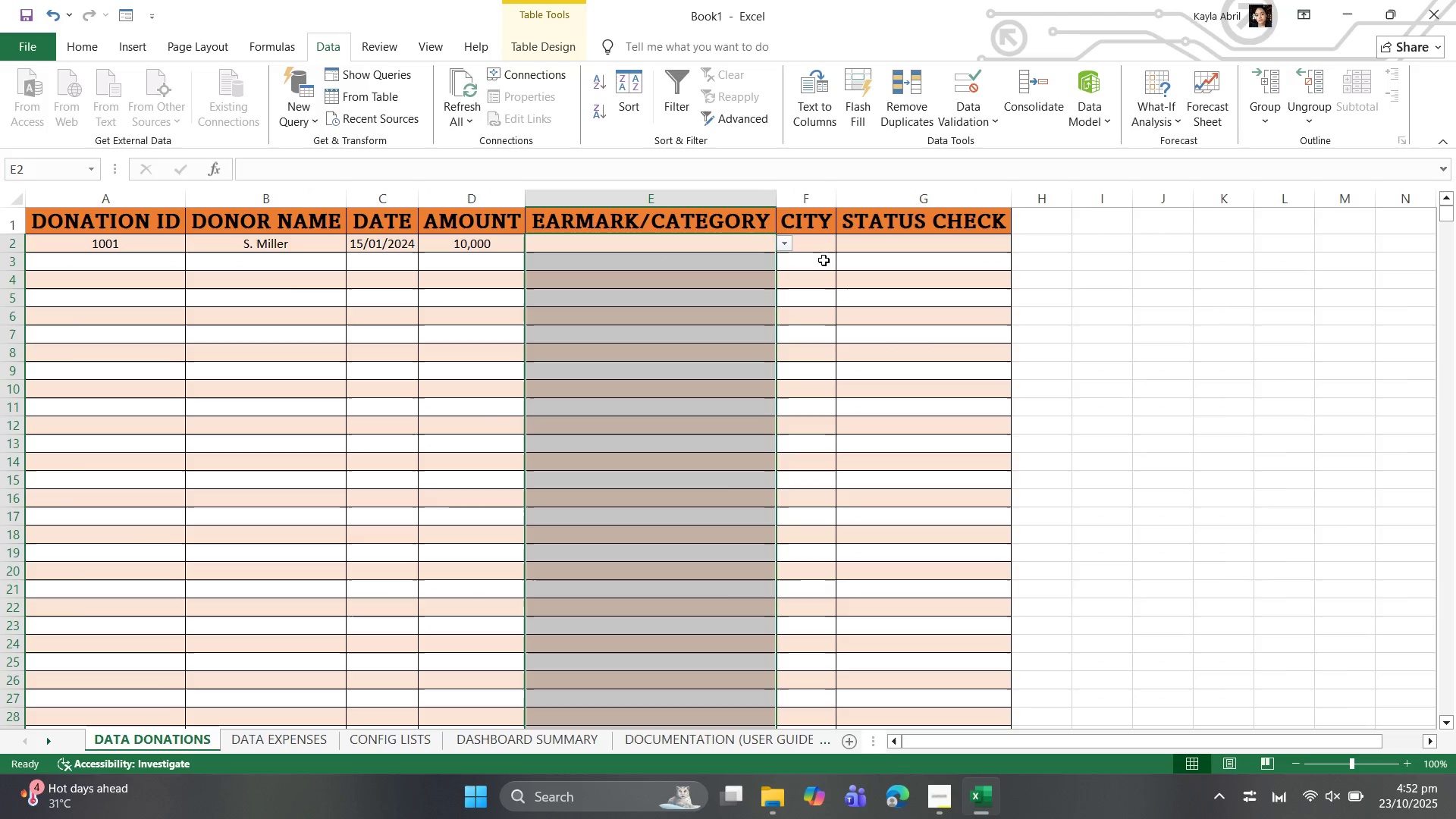 
left_click([811, 244])
 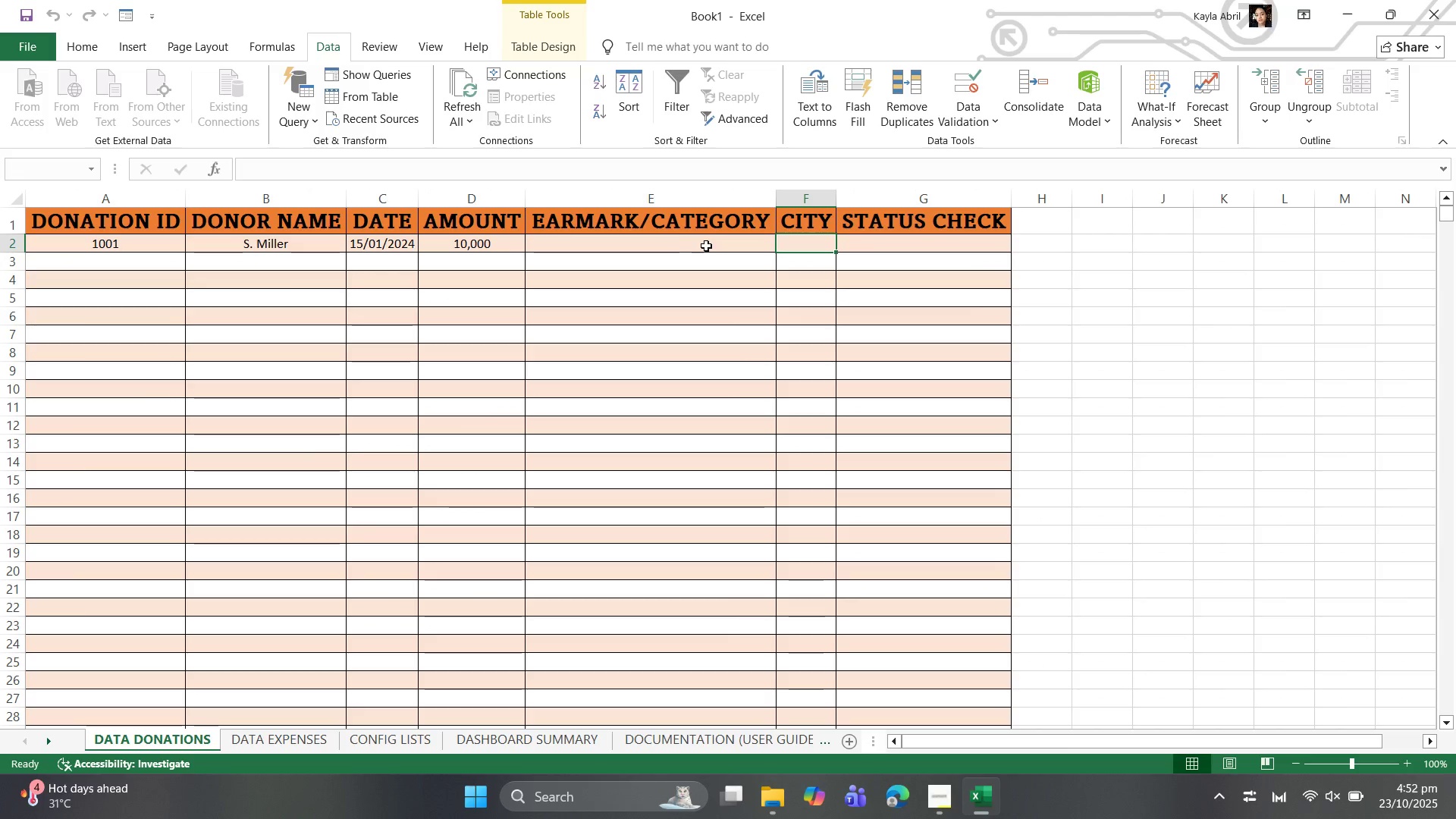 
mouse_move([784, 241])
 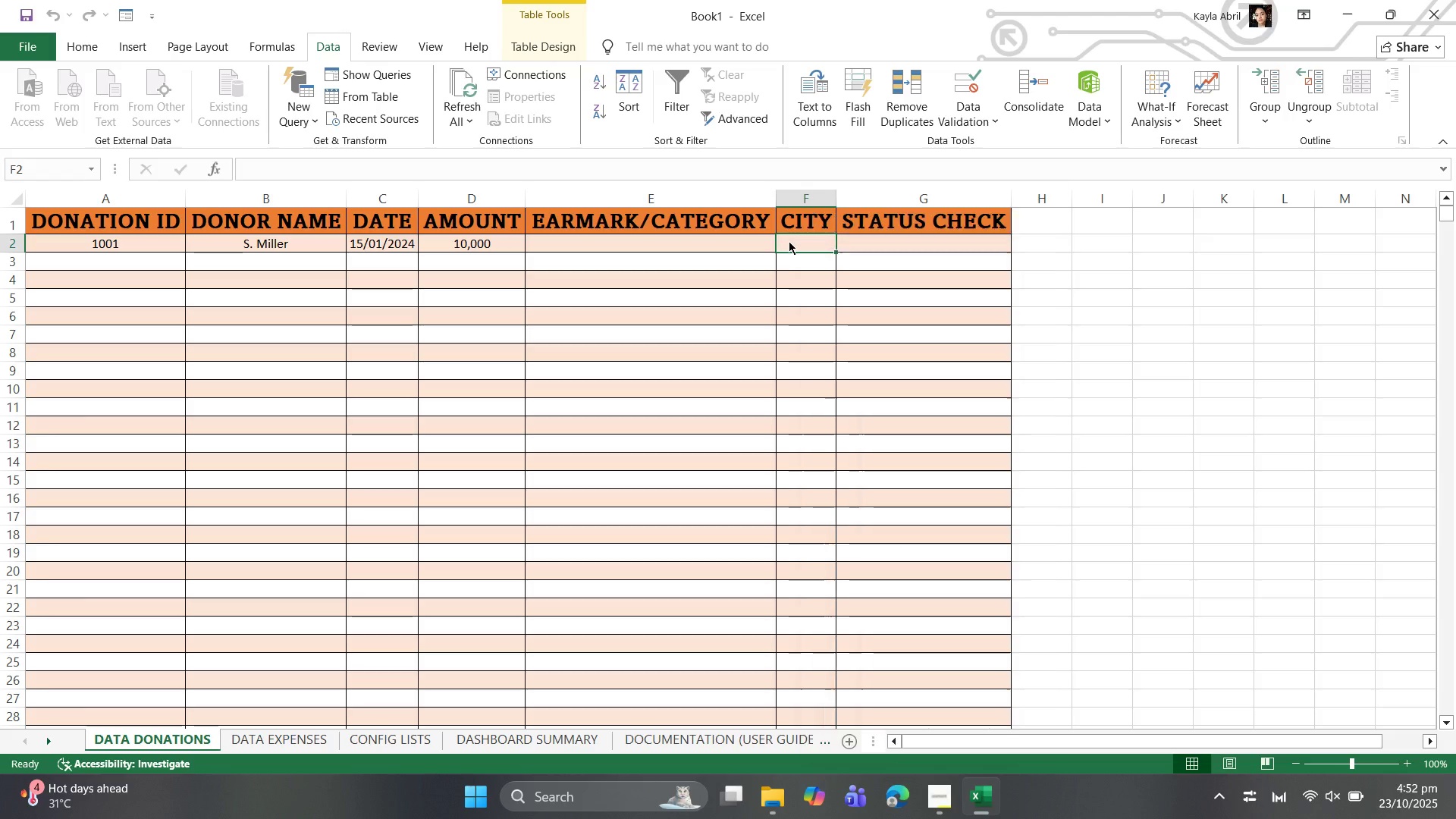 
left_click([789, 241])
 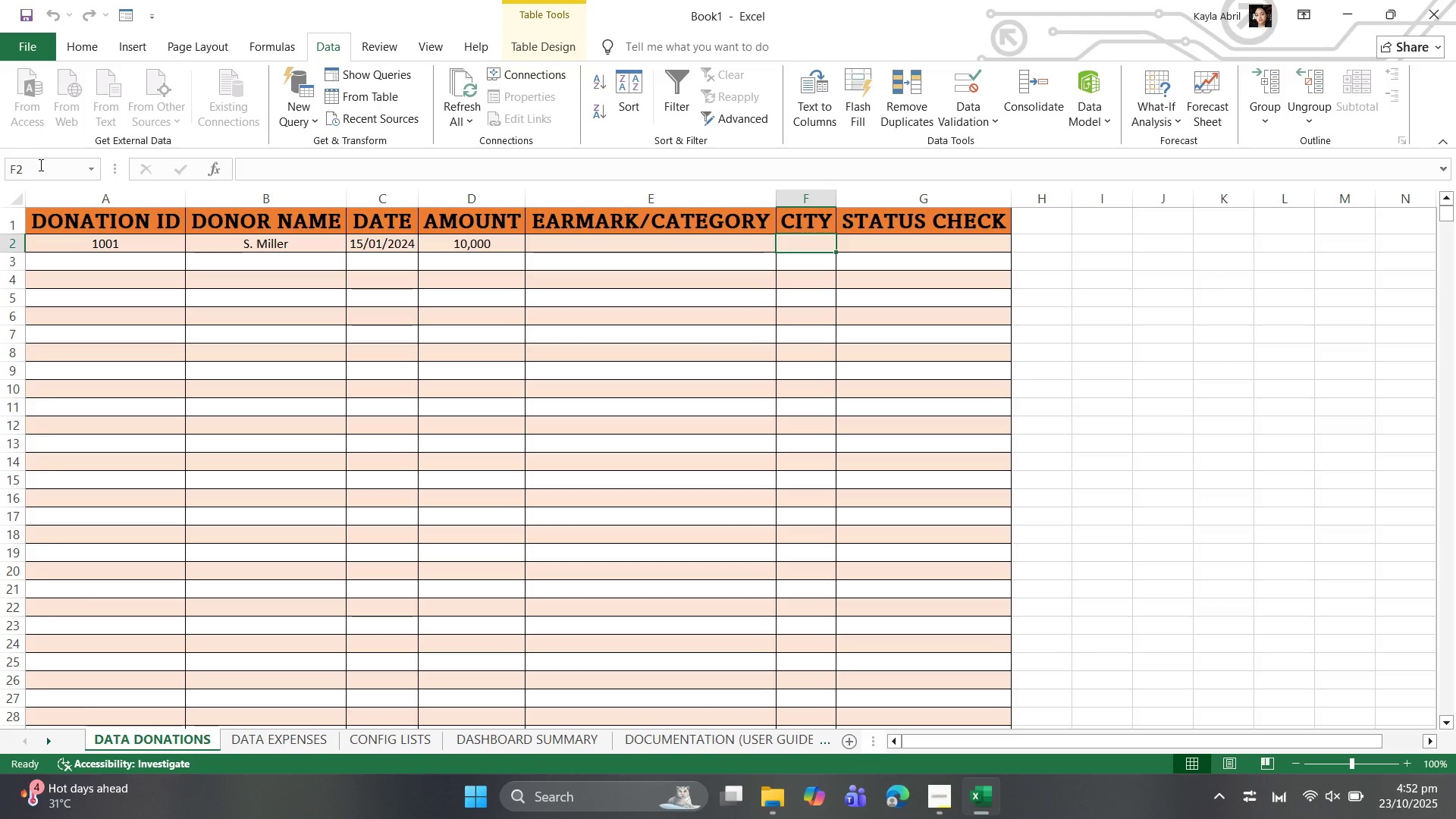 
left_click([39, 165])
 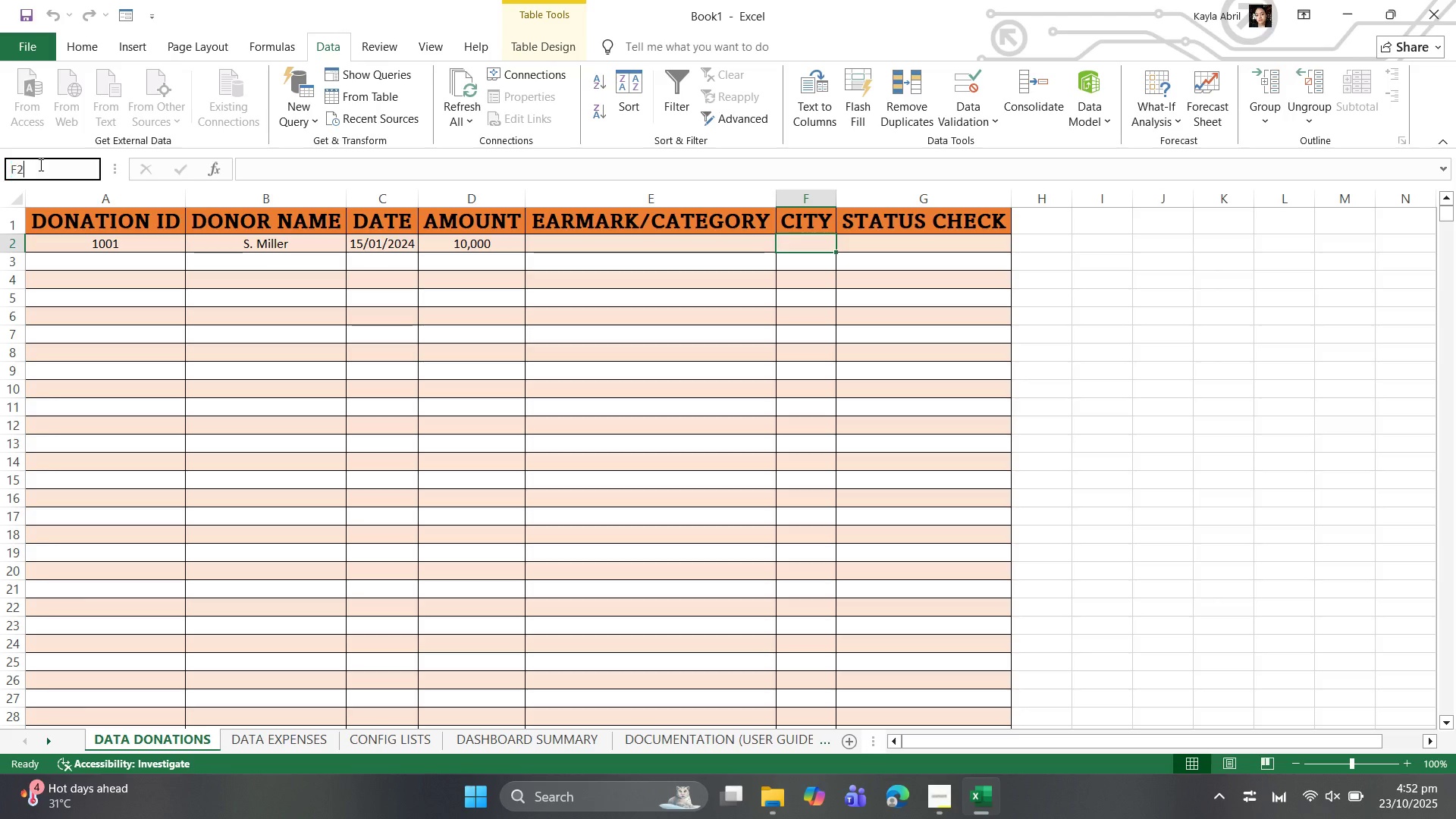 
left_click([39, 165])
 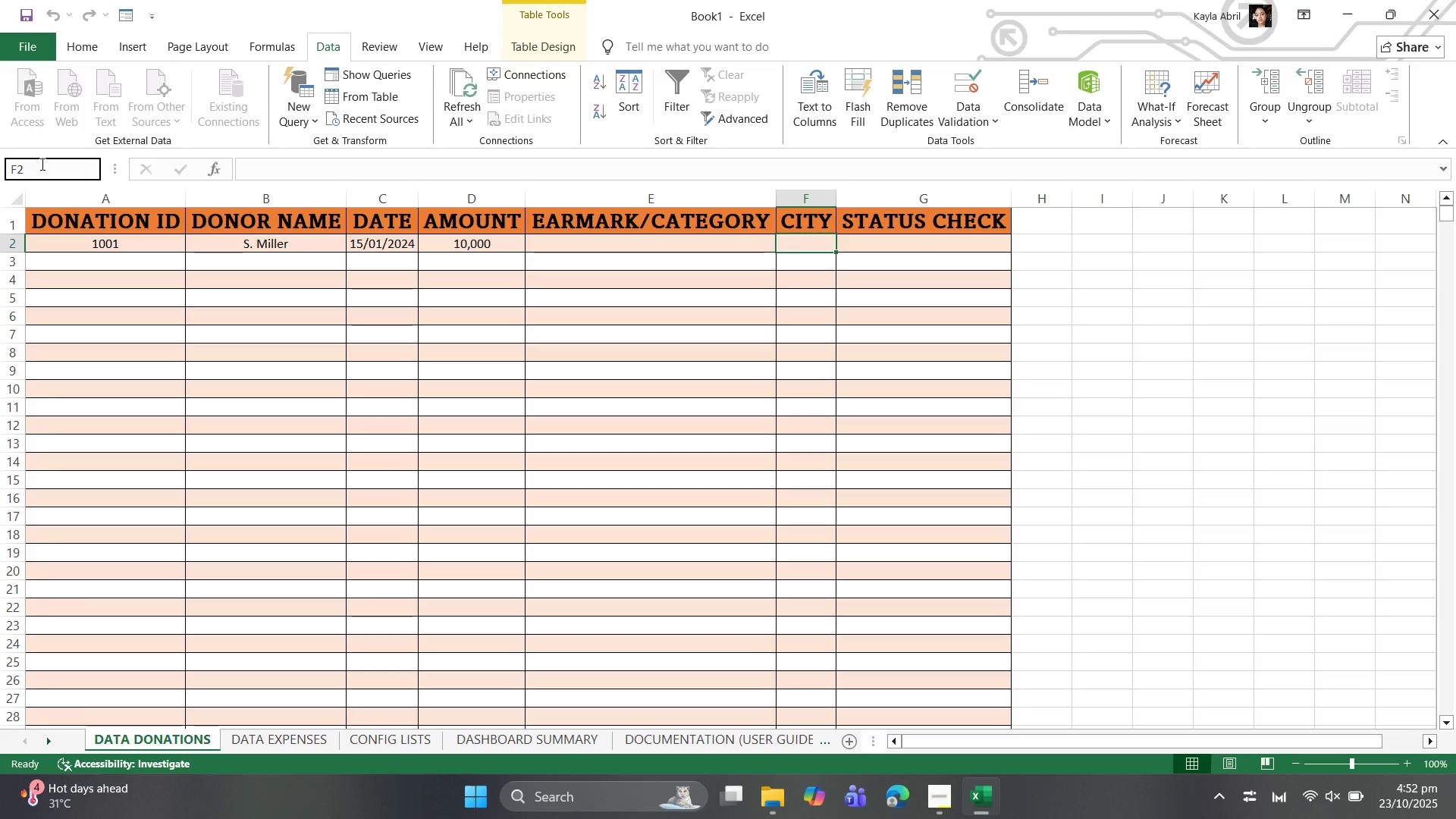 
type(:F100)
 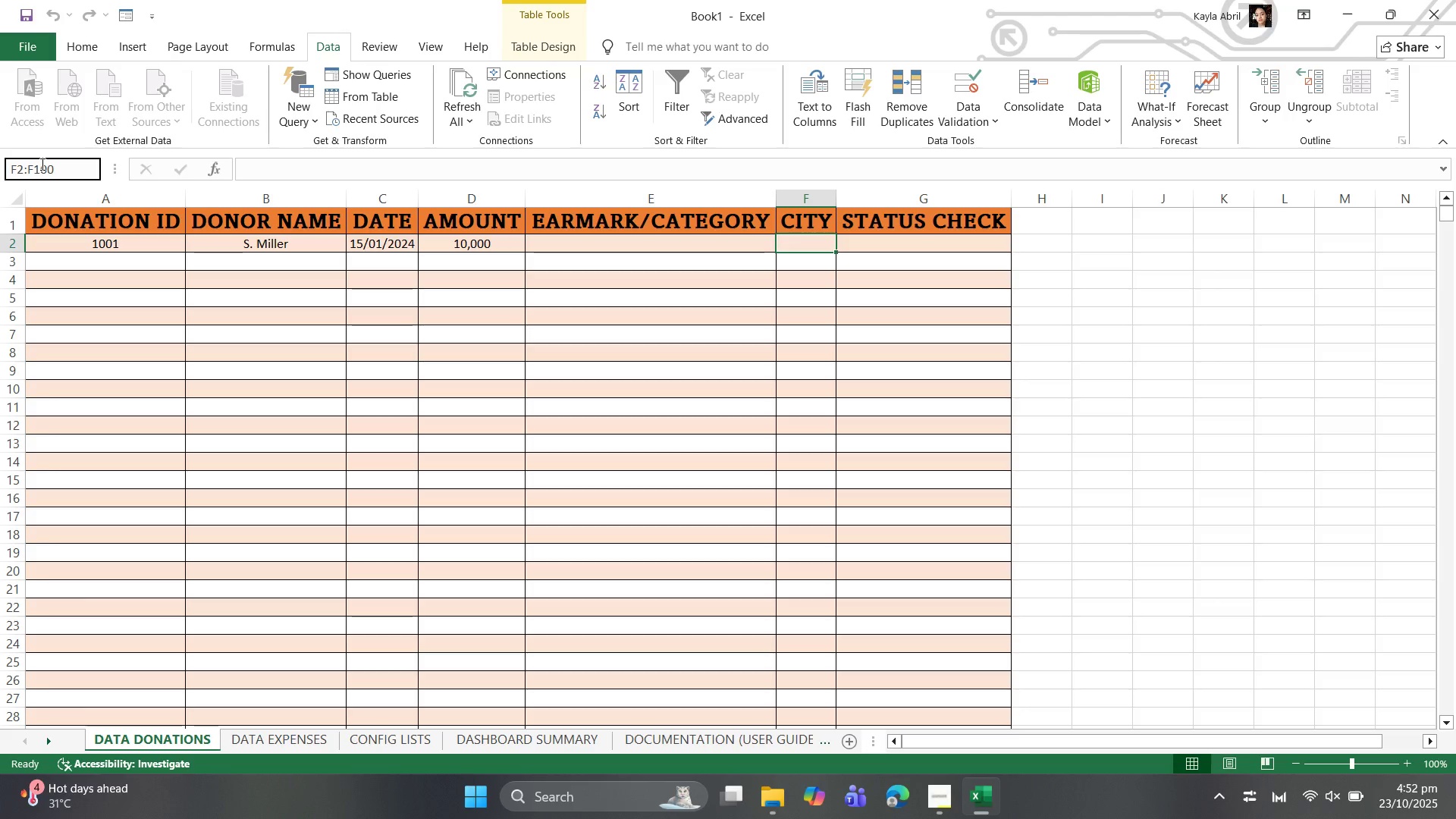 
key(Enter)
 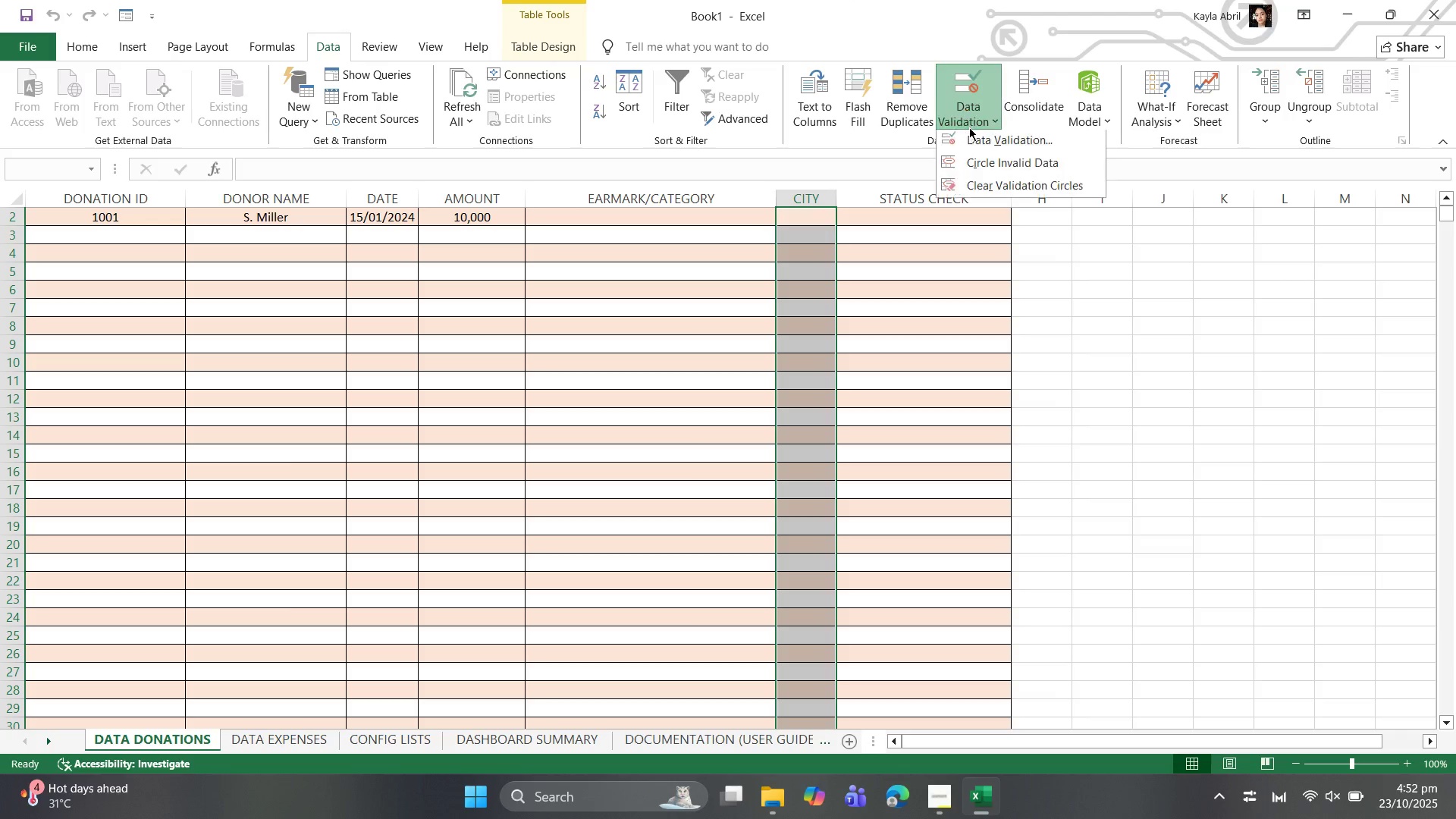 
left_click([969, 134])
 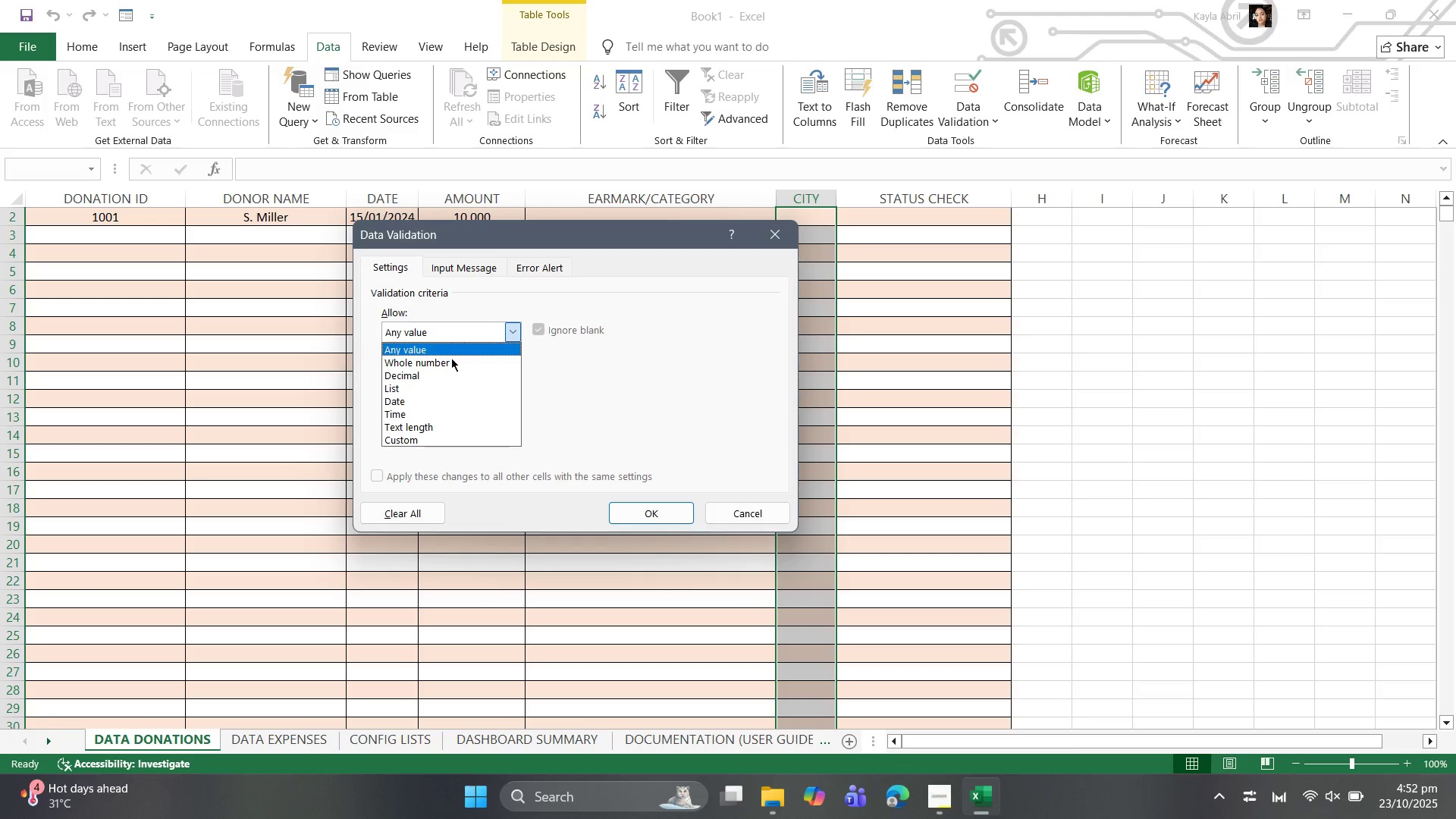 
left_click([450, 388])
 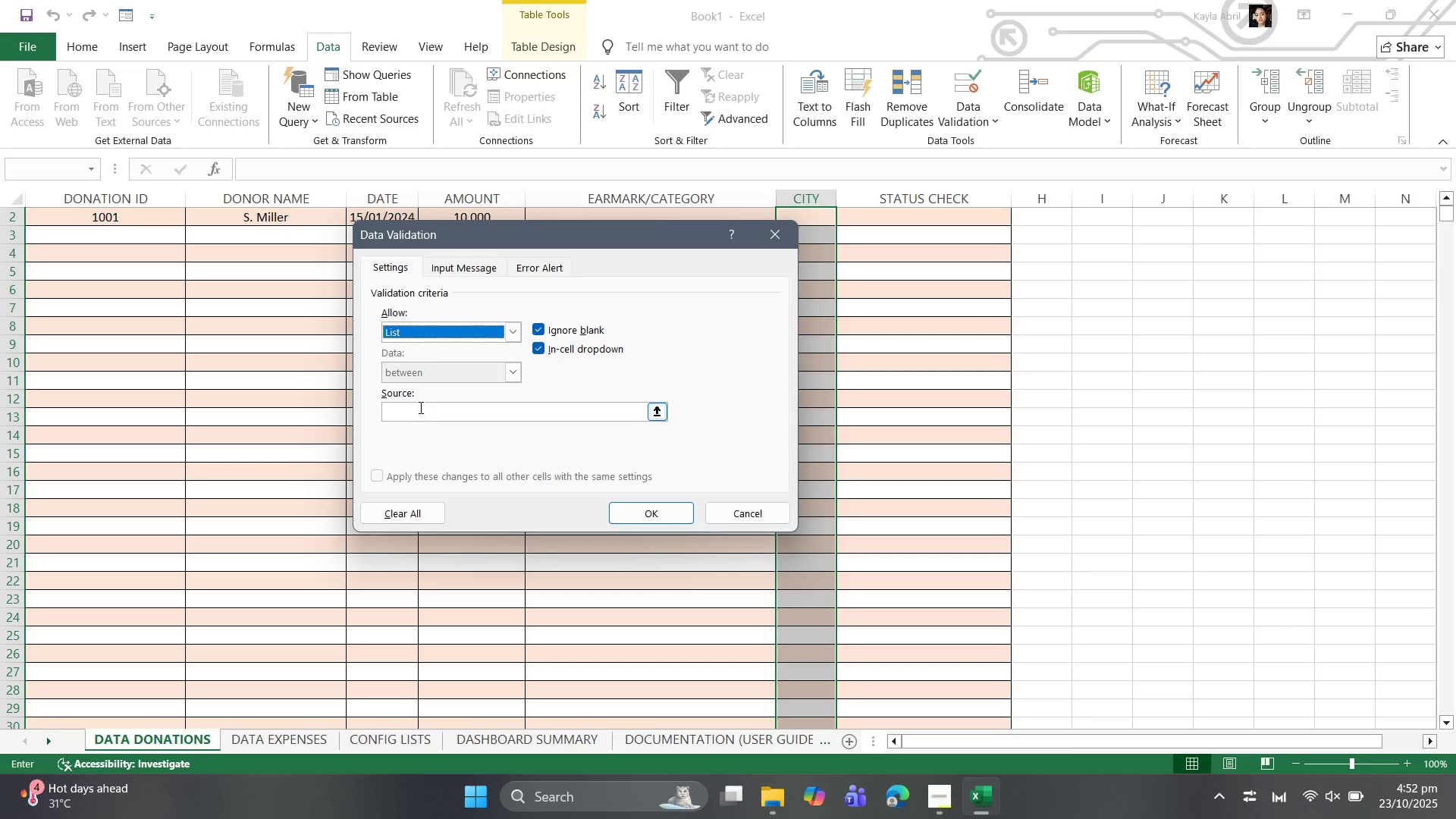 
left_click([419, 407])
 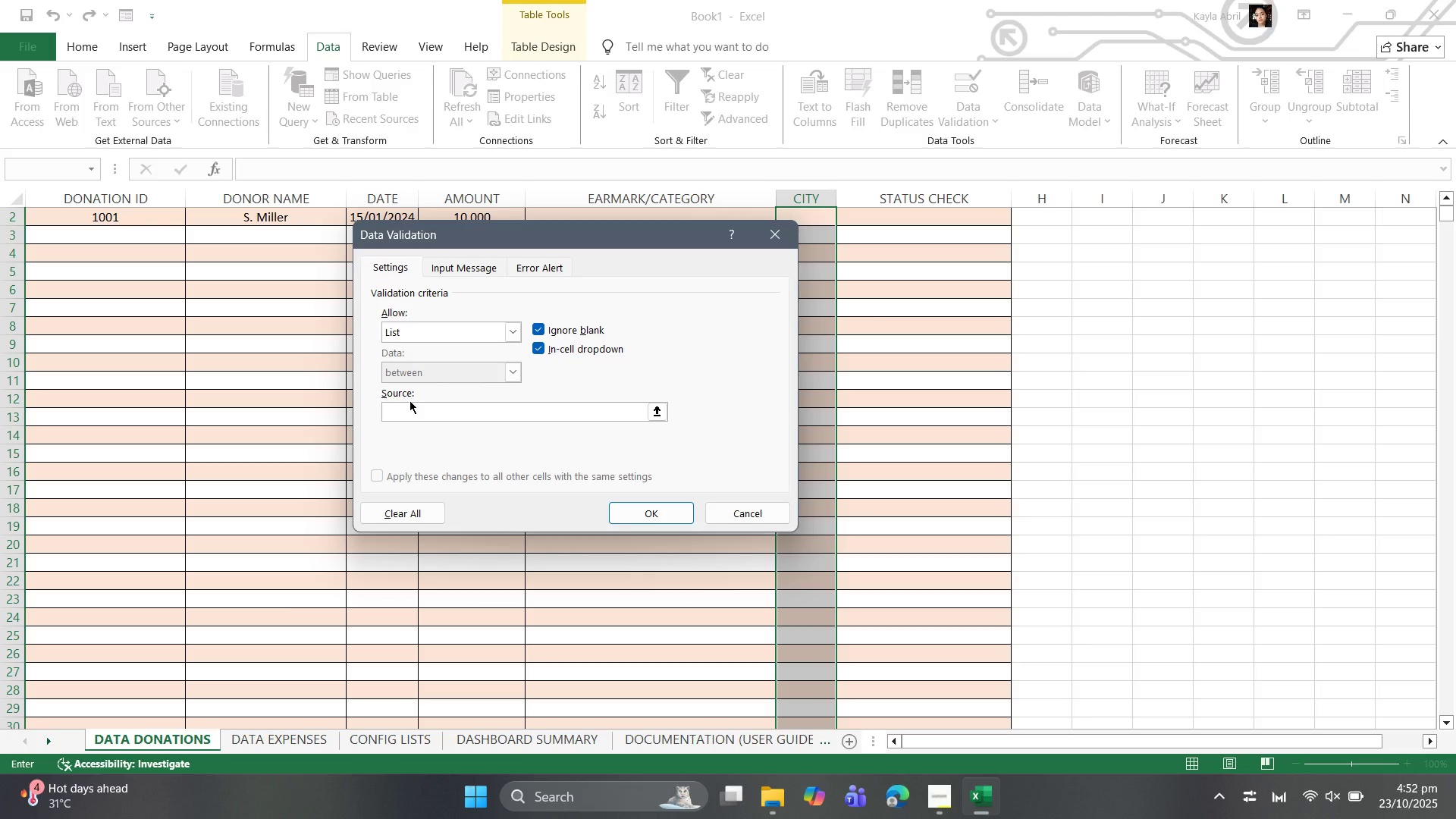 
wait(6.12)
 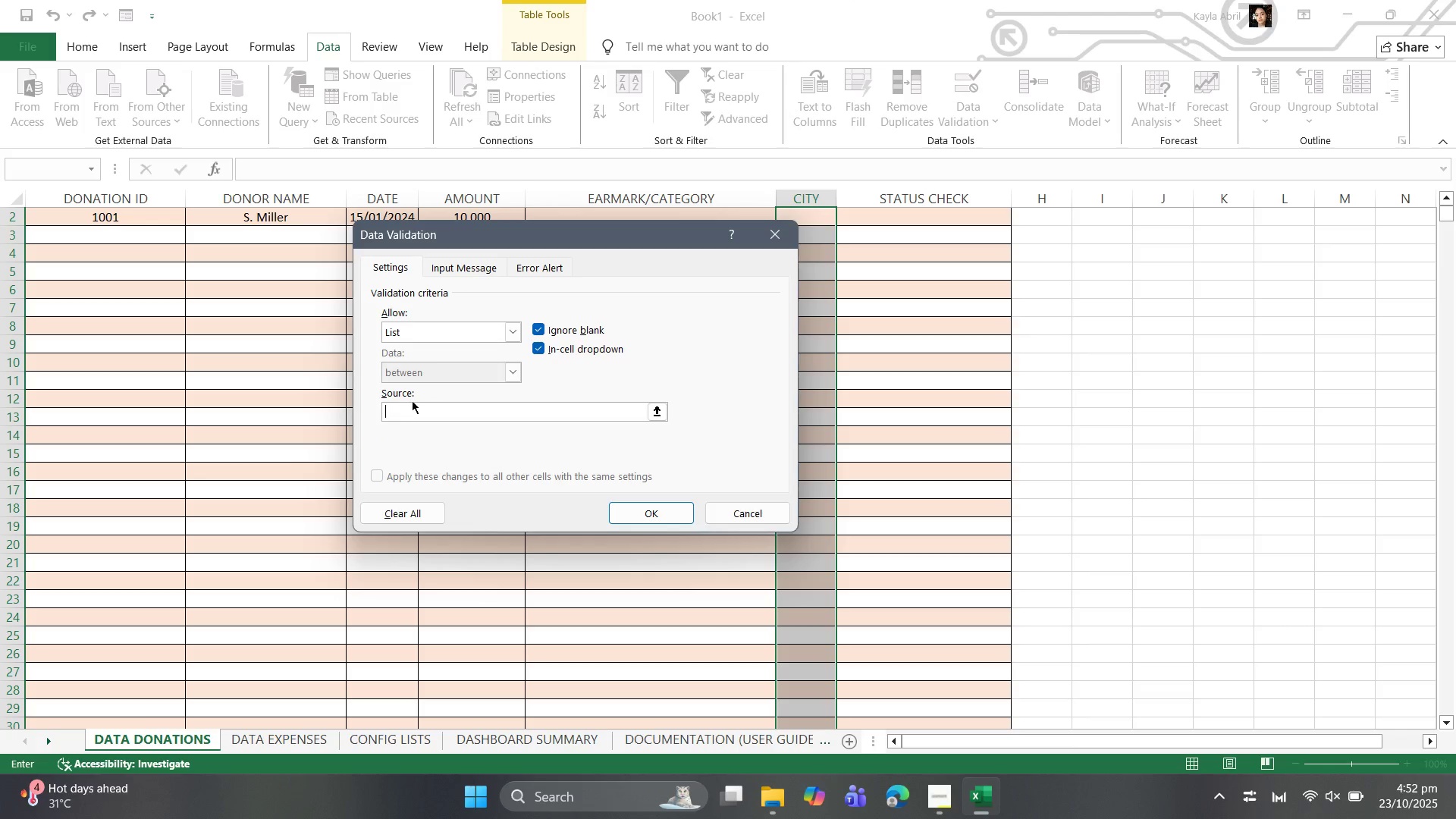 
type(=CityList)
 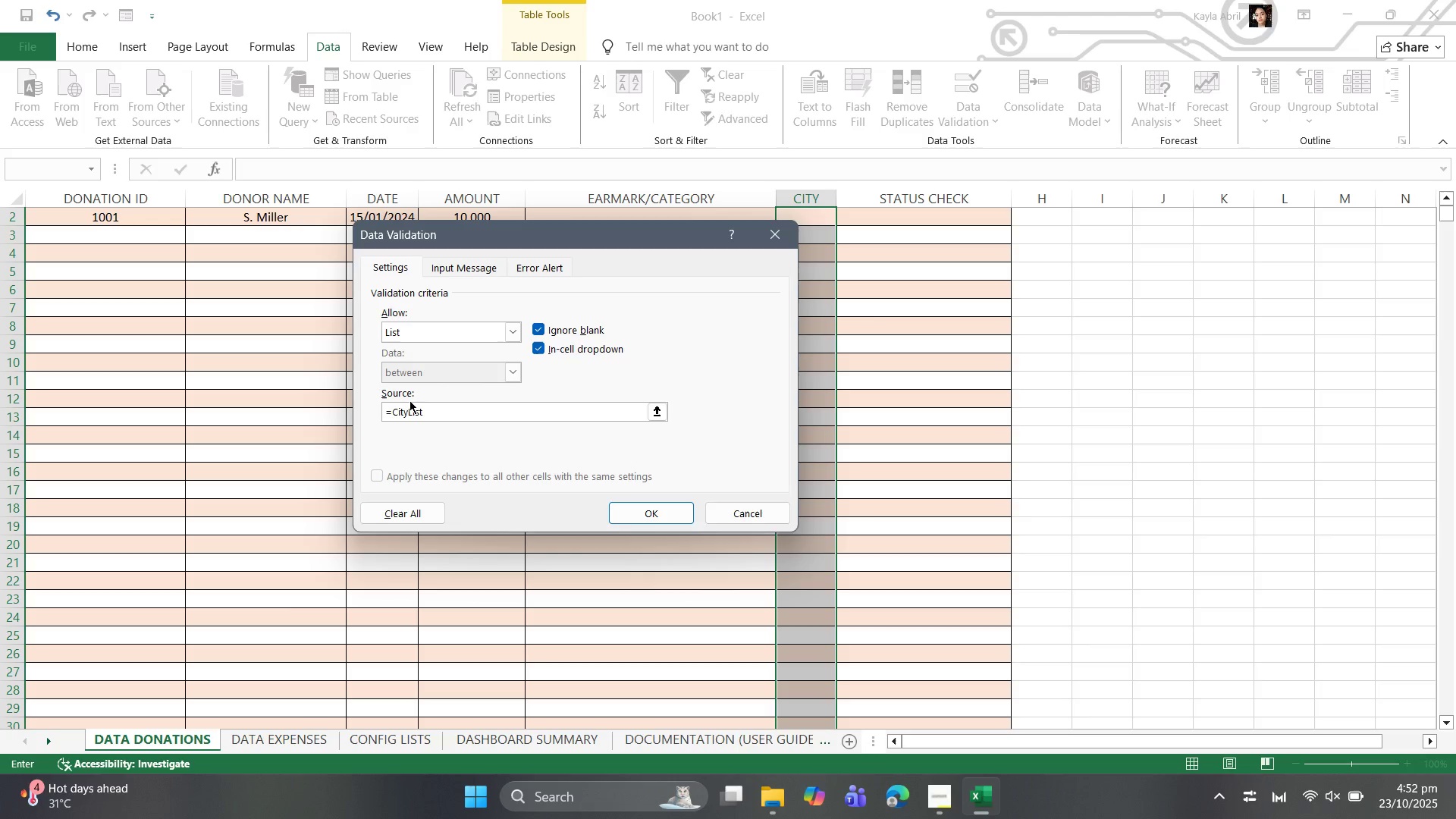 
left_click([473, 409])
 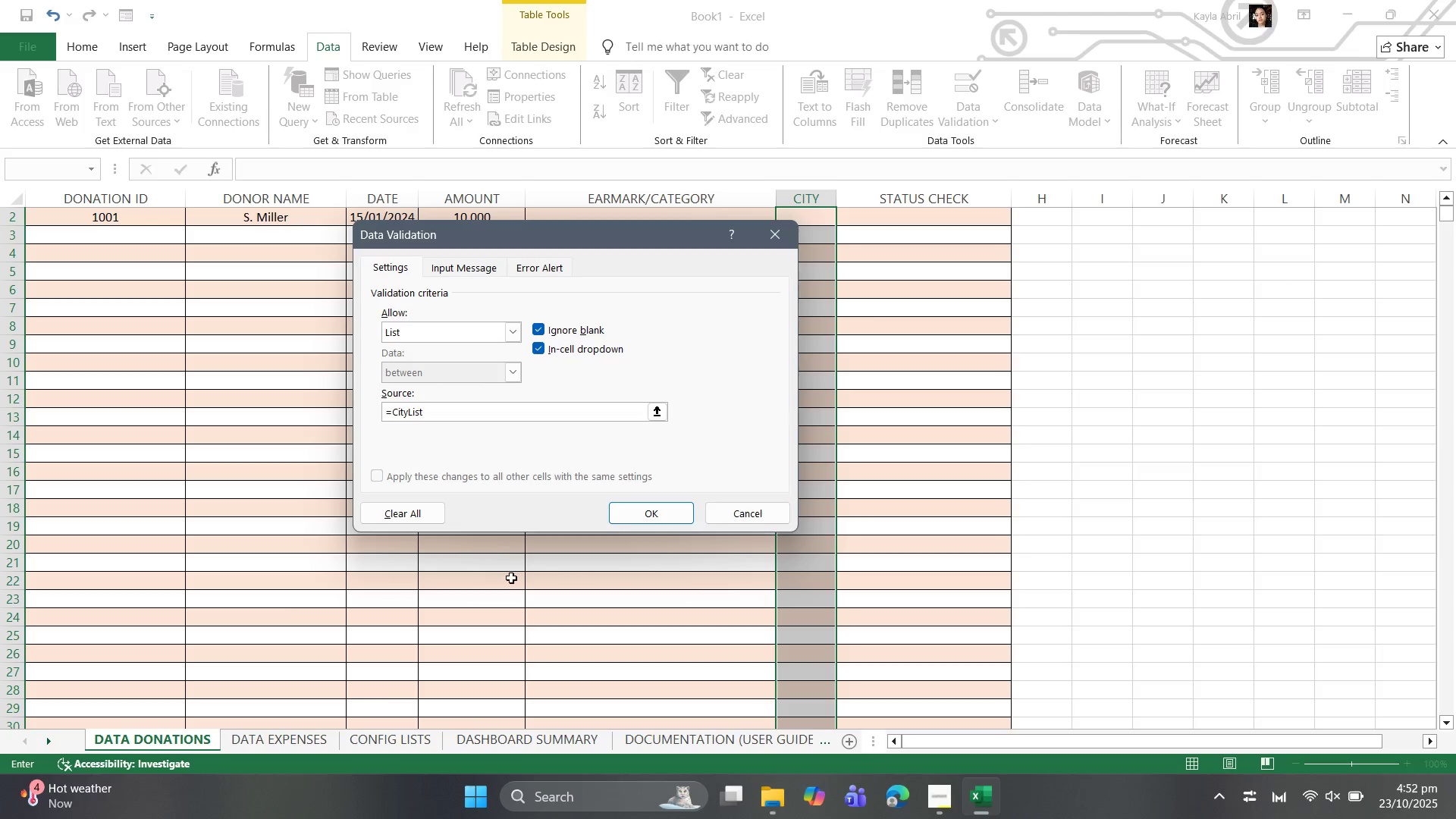 
left_click([623, 511])
 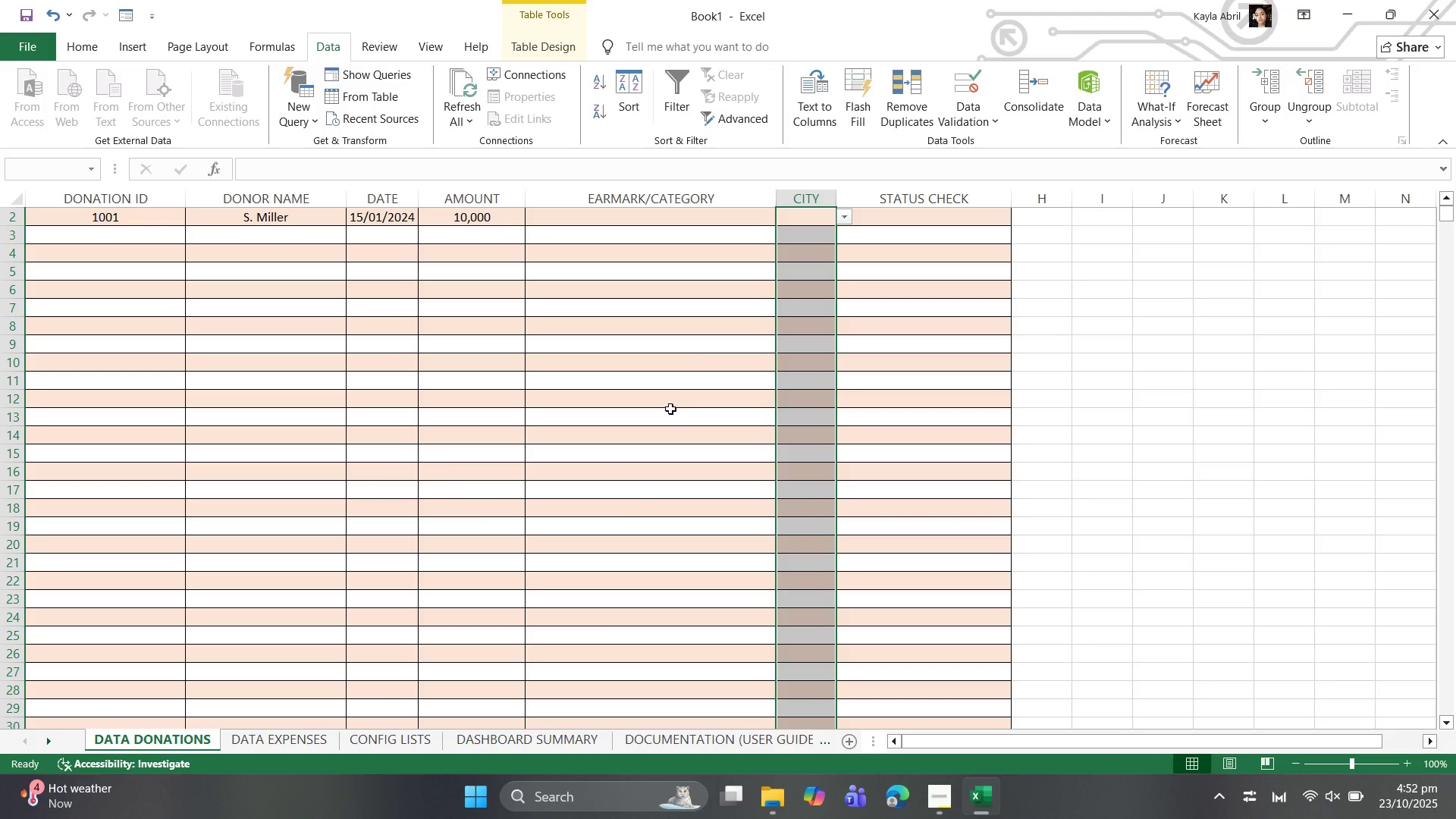 
scroll: coordinate [664, 406], scroll_direction: up, amount: 12.0
 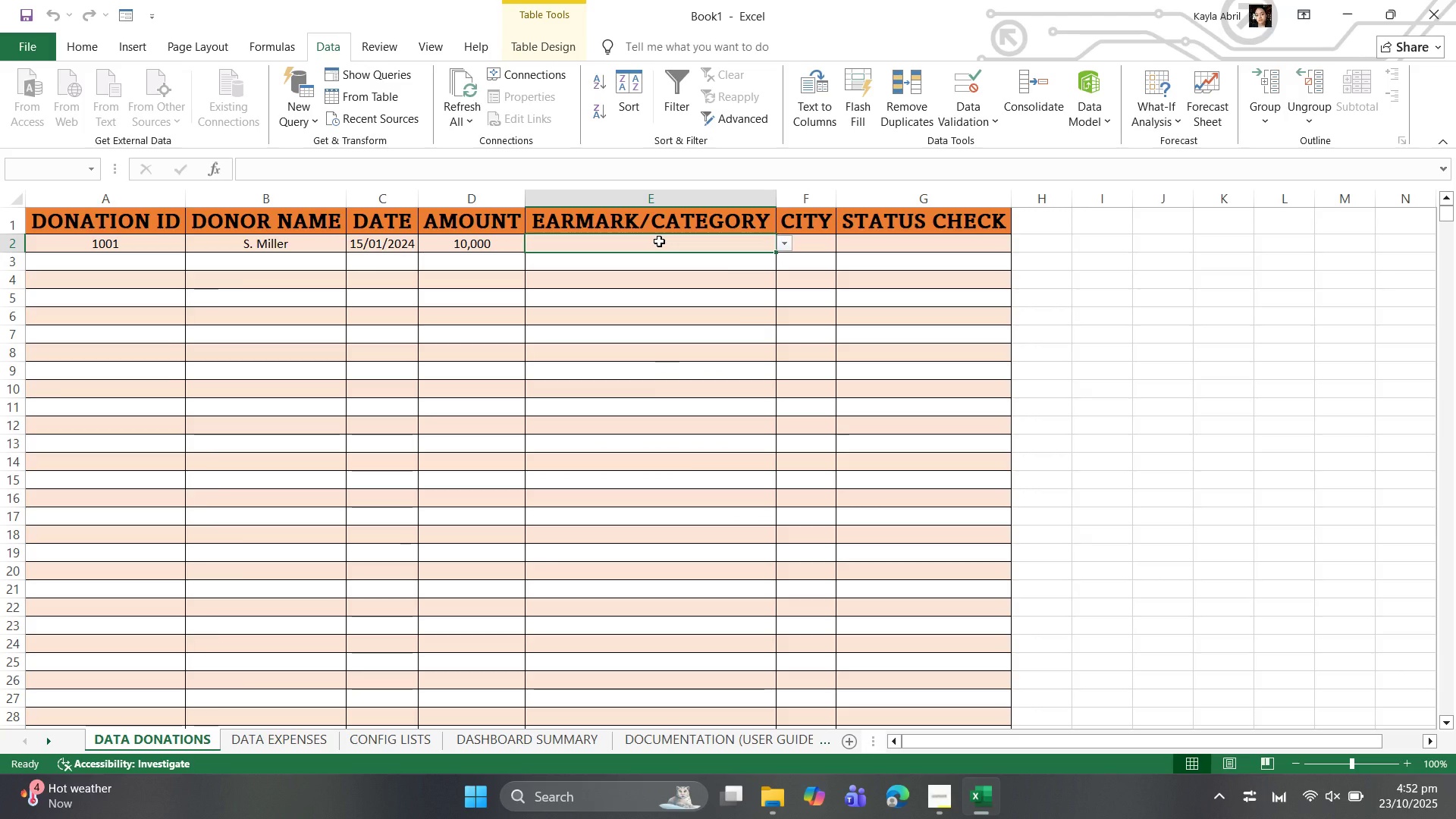 
wait(14.78)
 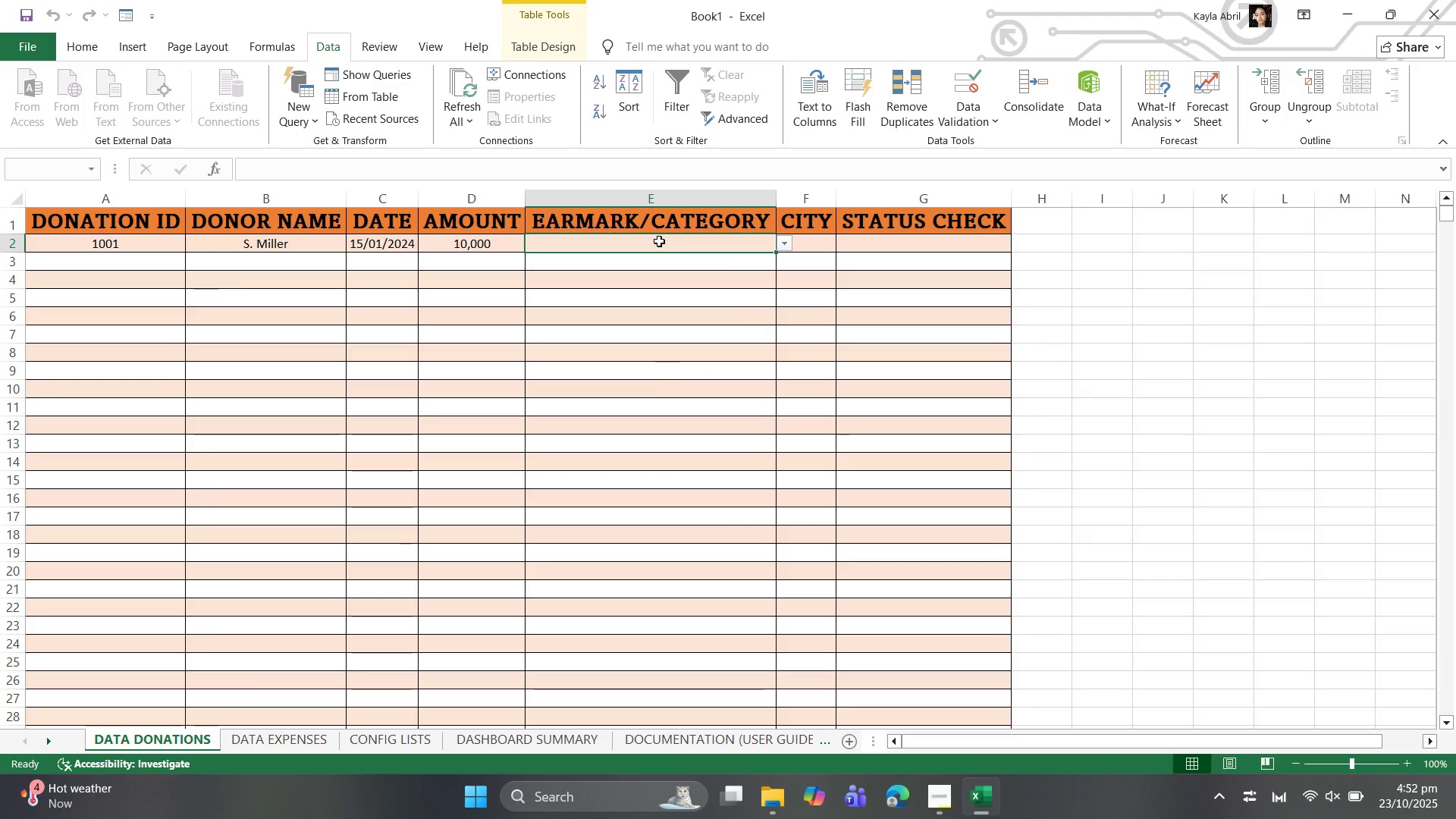 
type(Medical Care)
 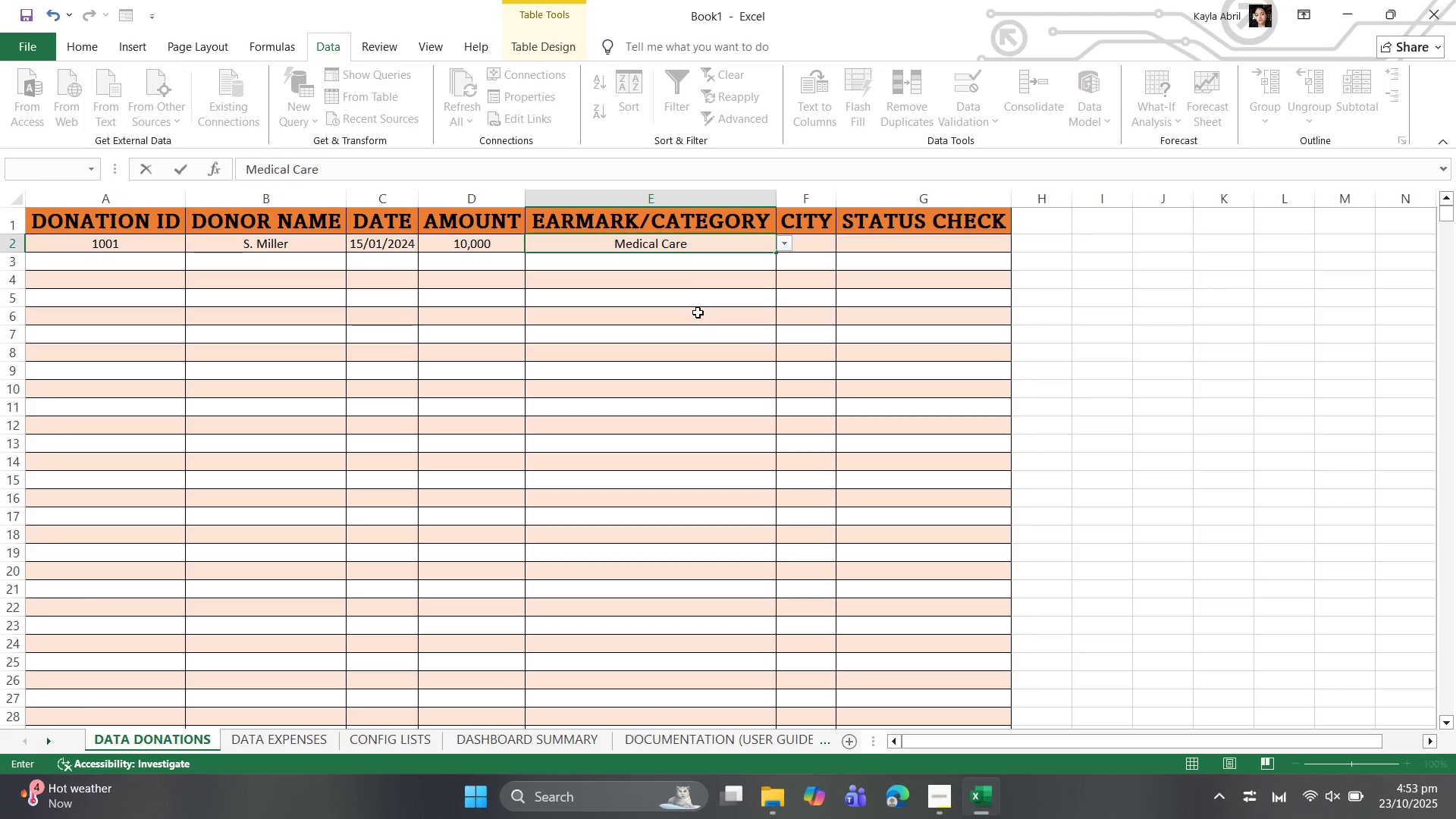 
key(ArrowDown)
 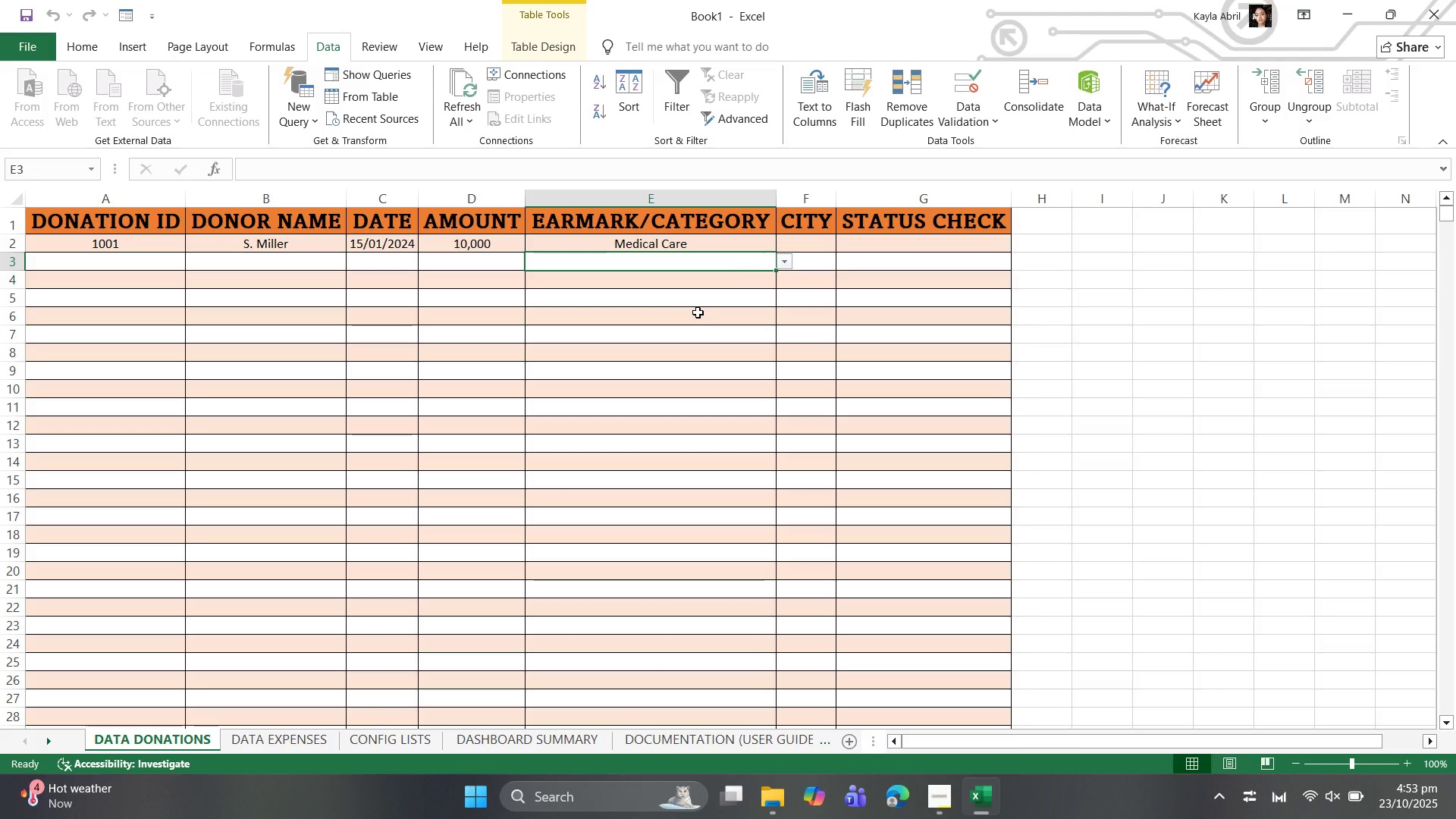 
key(ArrowLeft)
 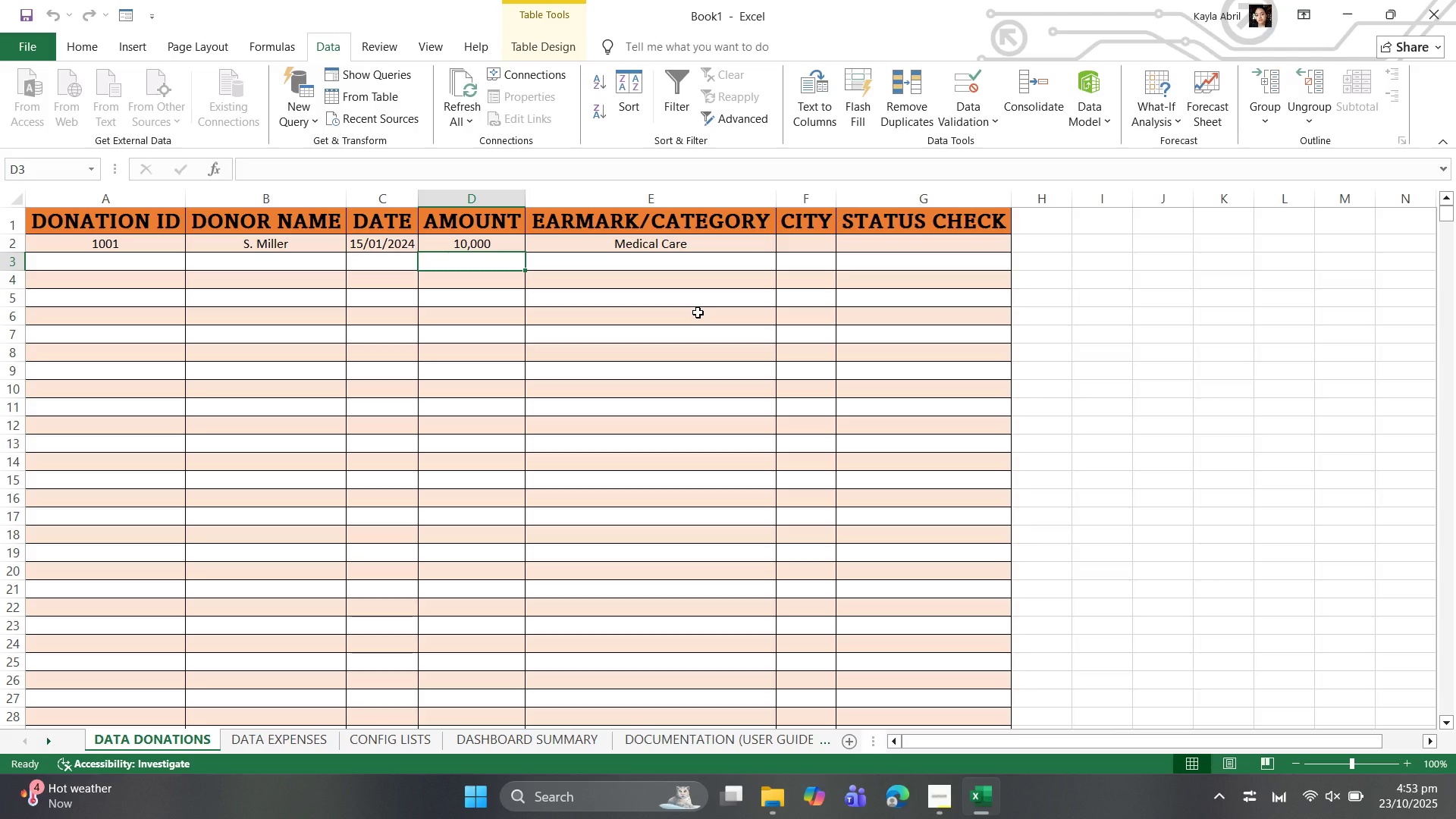 
key(ArrowDown)
 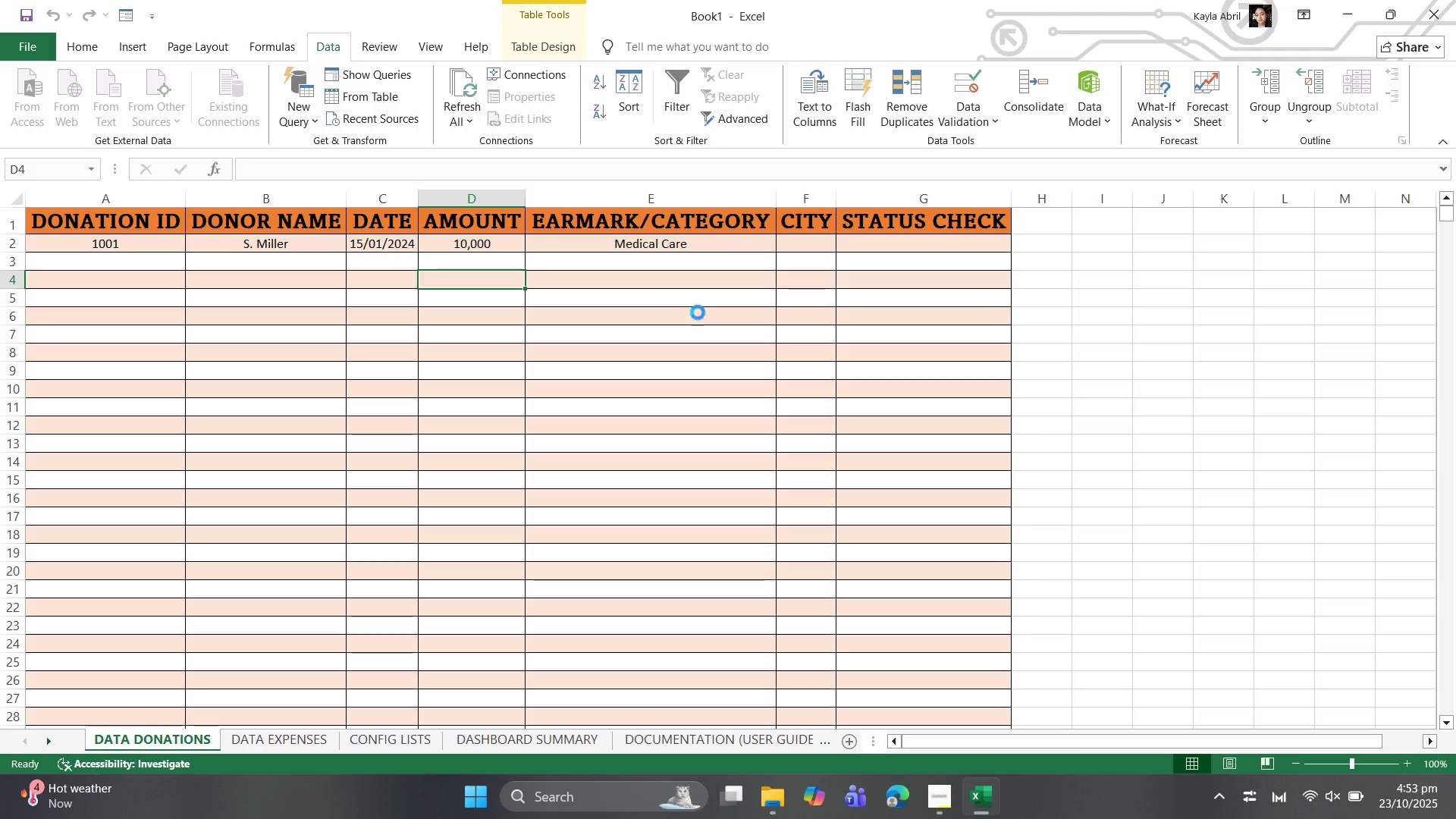 
key(ArrowUp)
 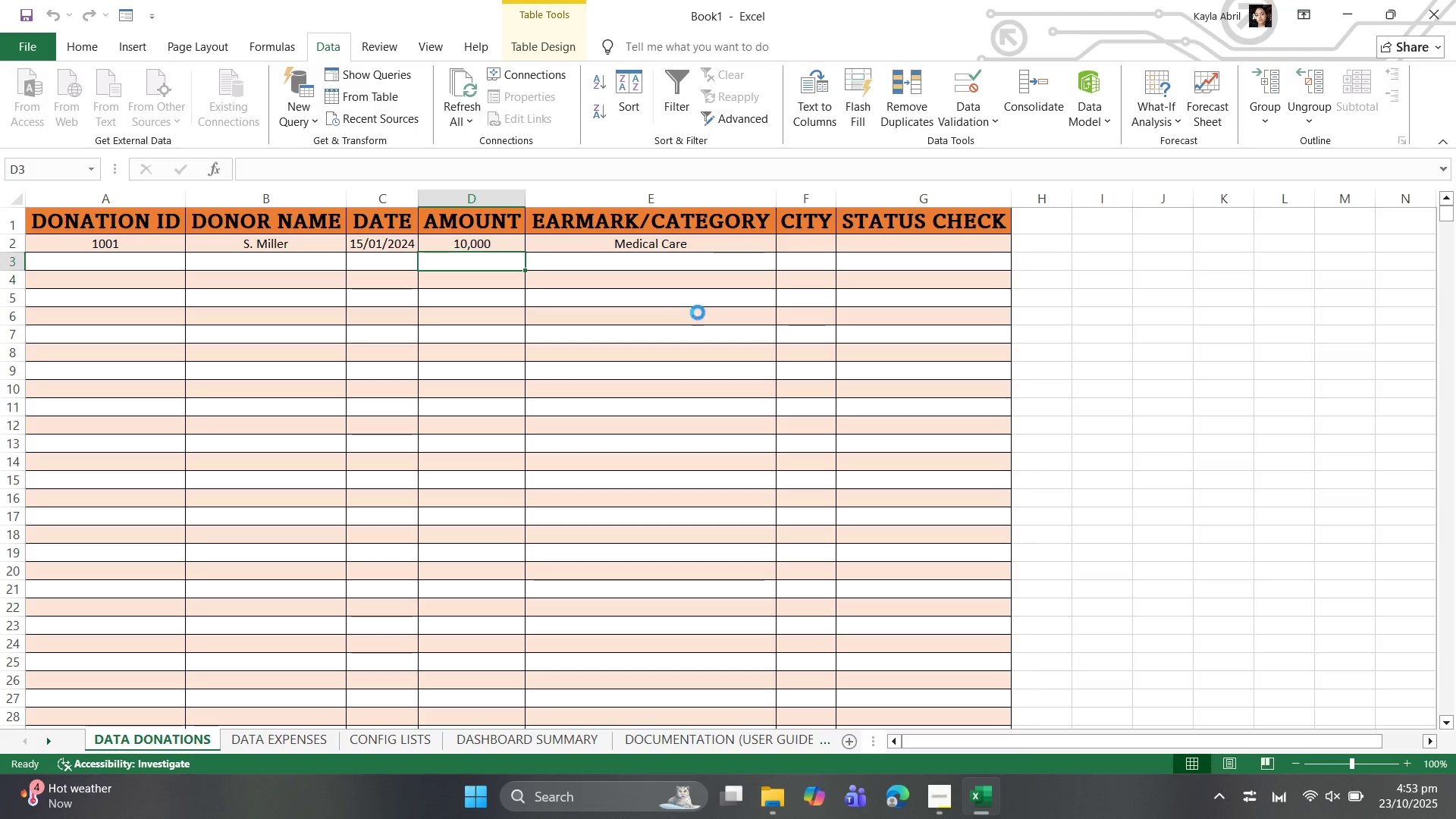 
key(ArrowUp)
 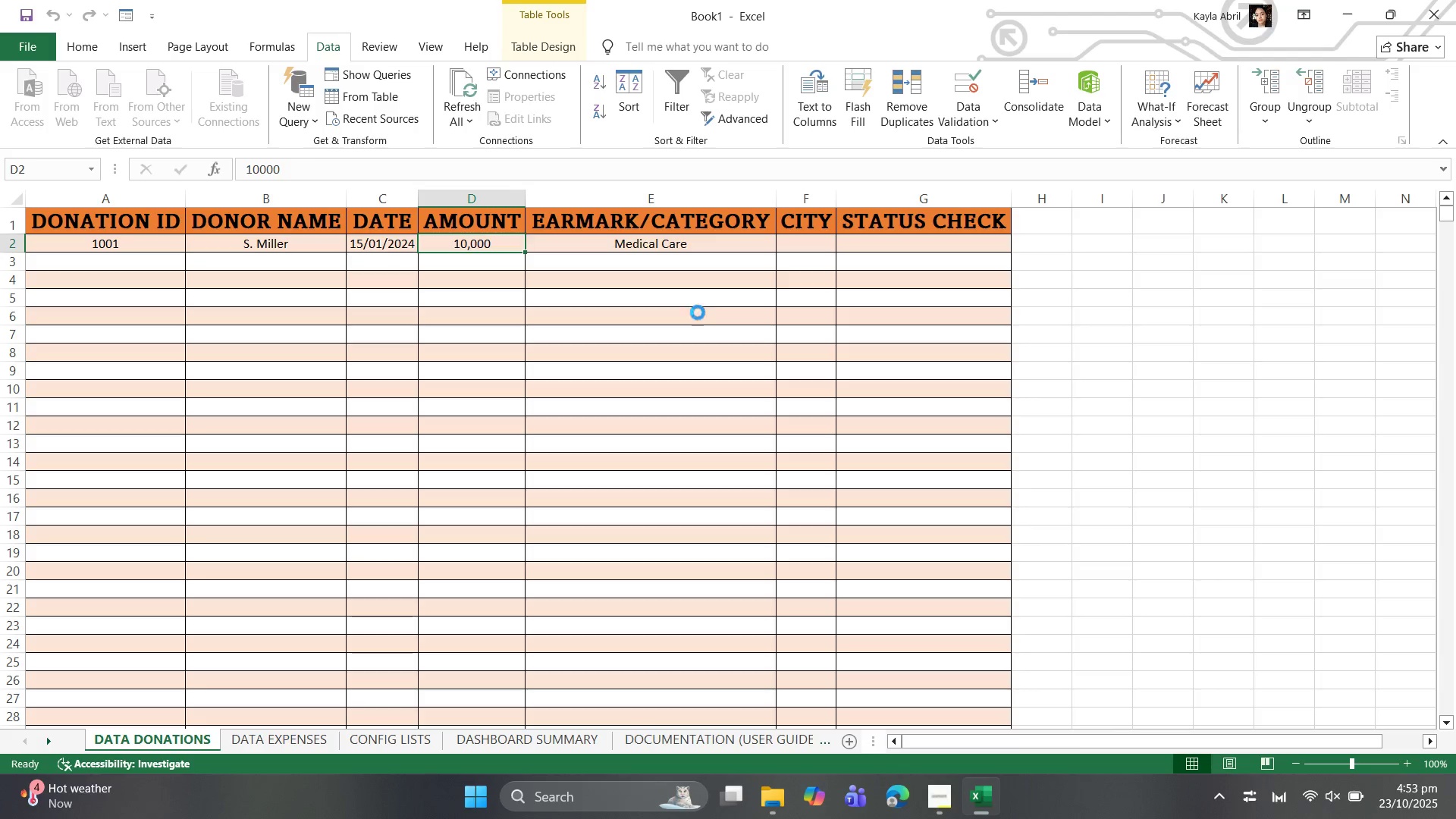 
key(ArrowRight)
 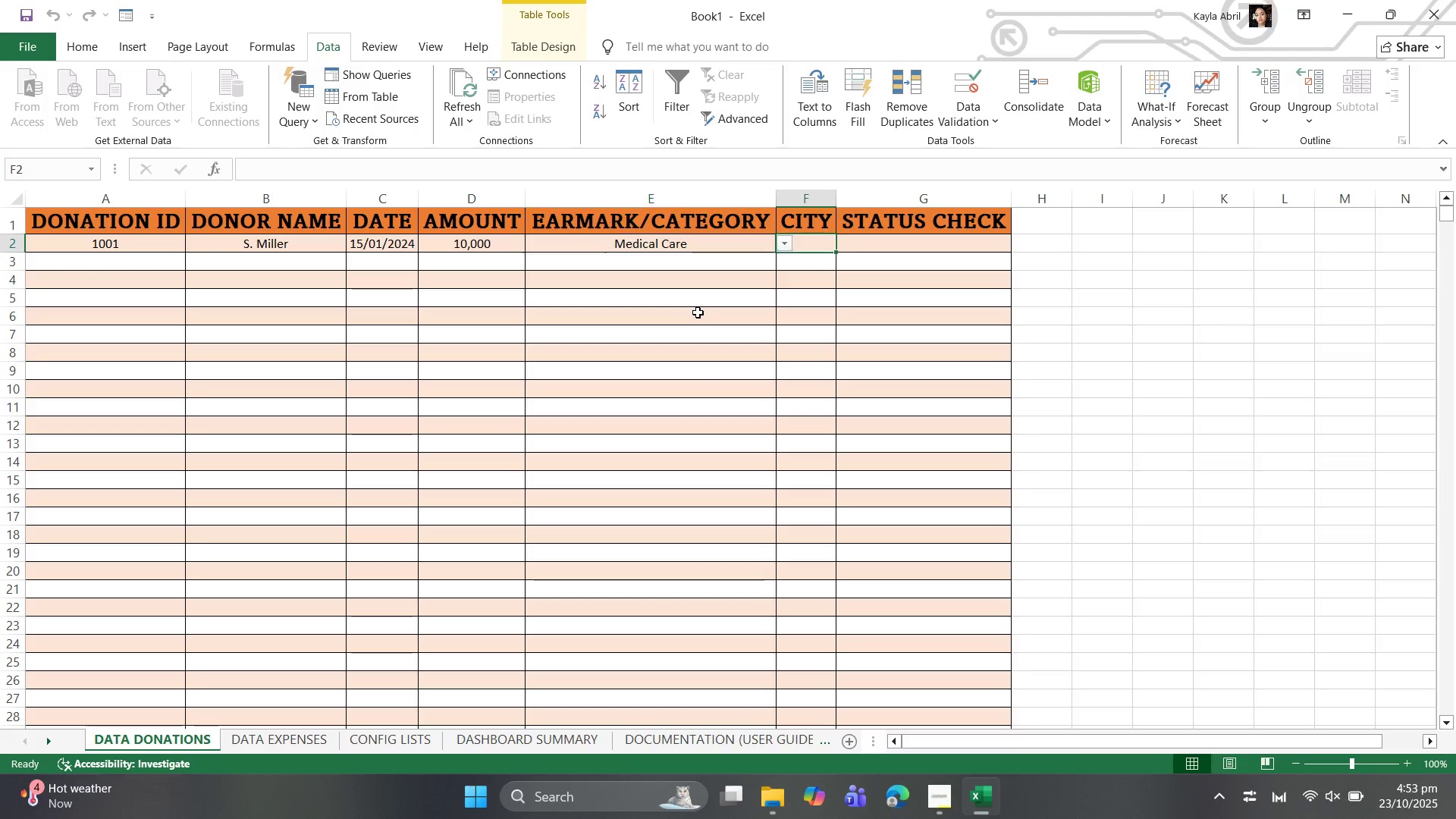 
key(ArrowRight)
 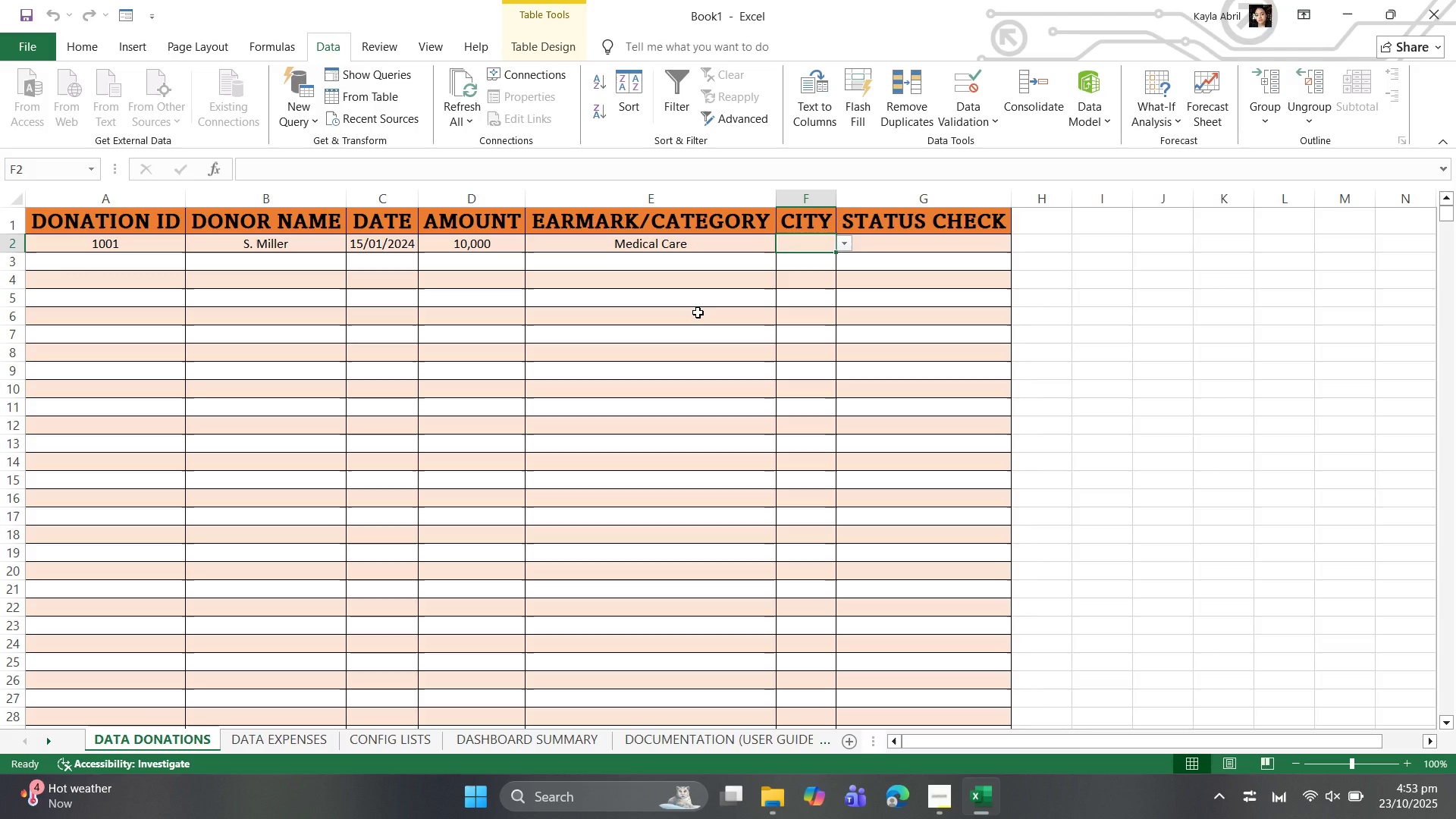 
hold_key(key=ShiftLeft, duration=1.64)
 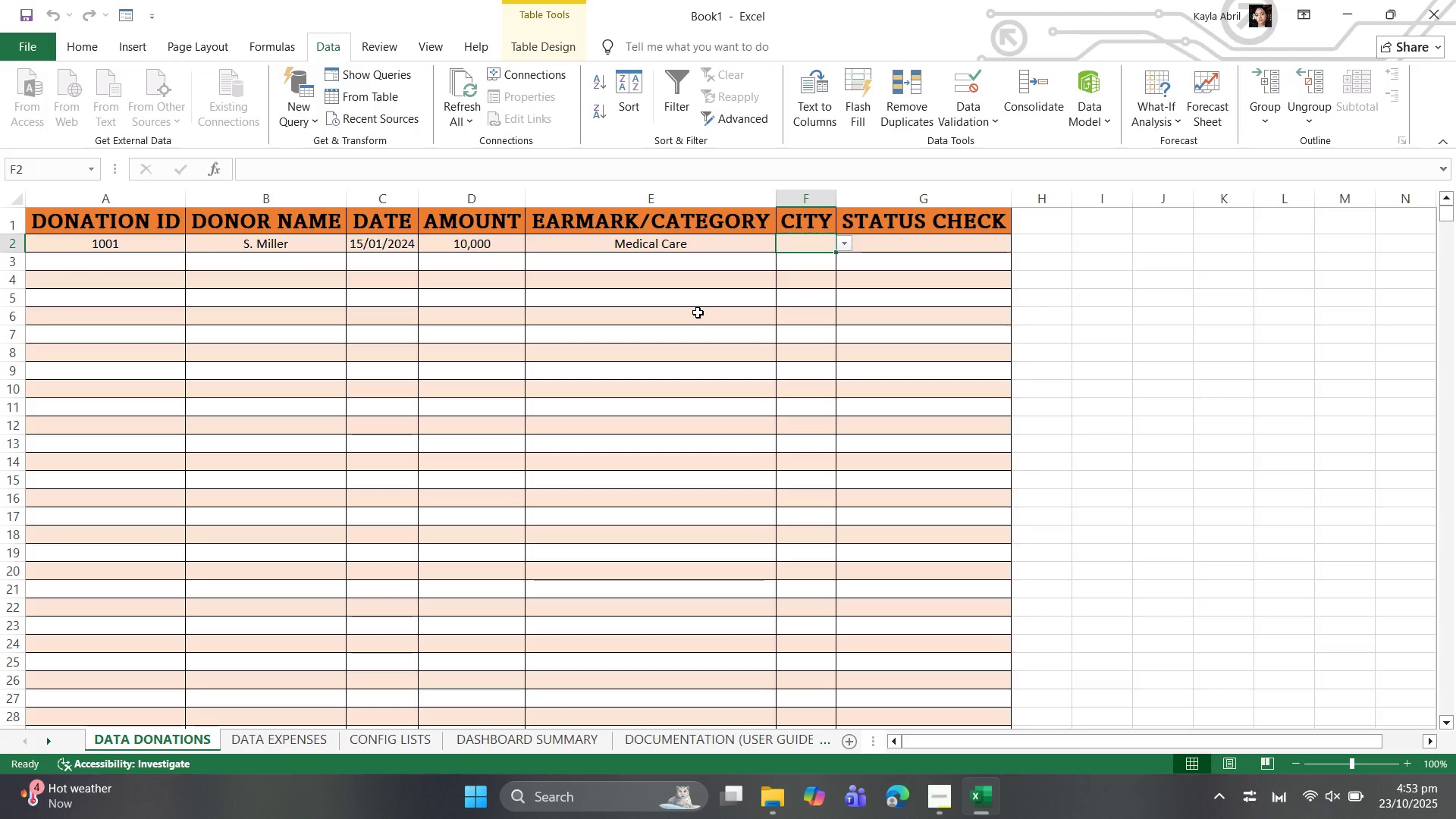 
type(Atlanta)
 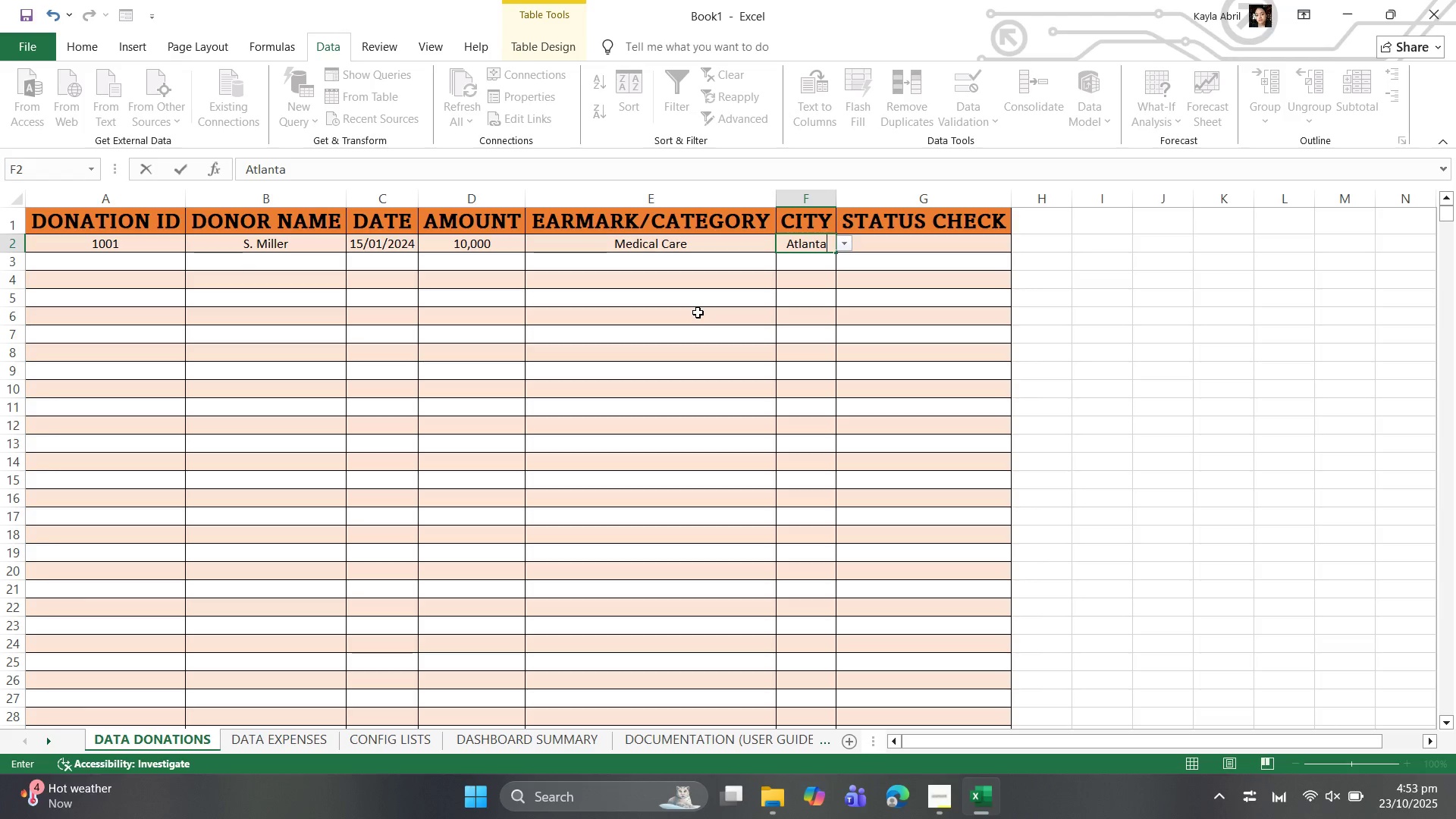 
key(ArrowDown)
 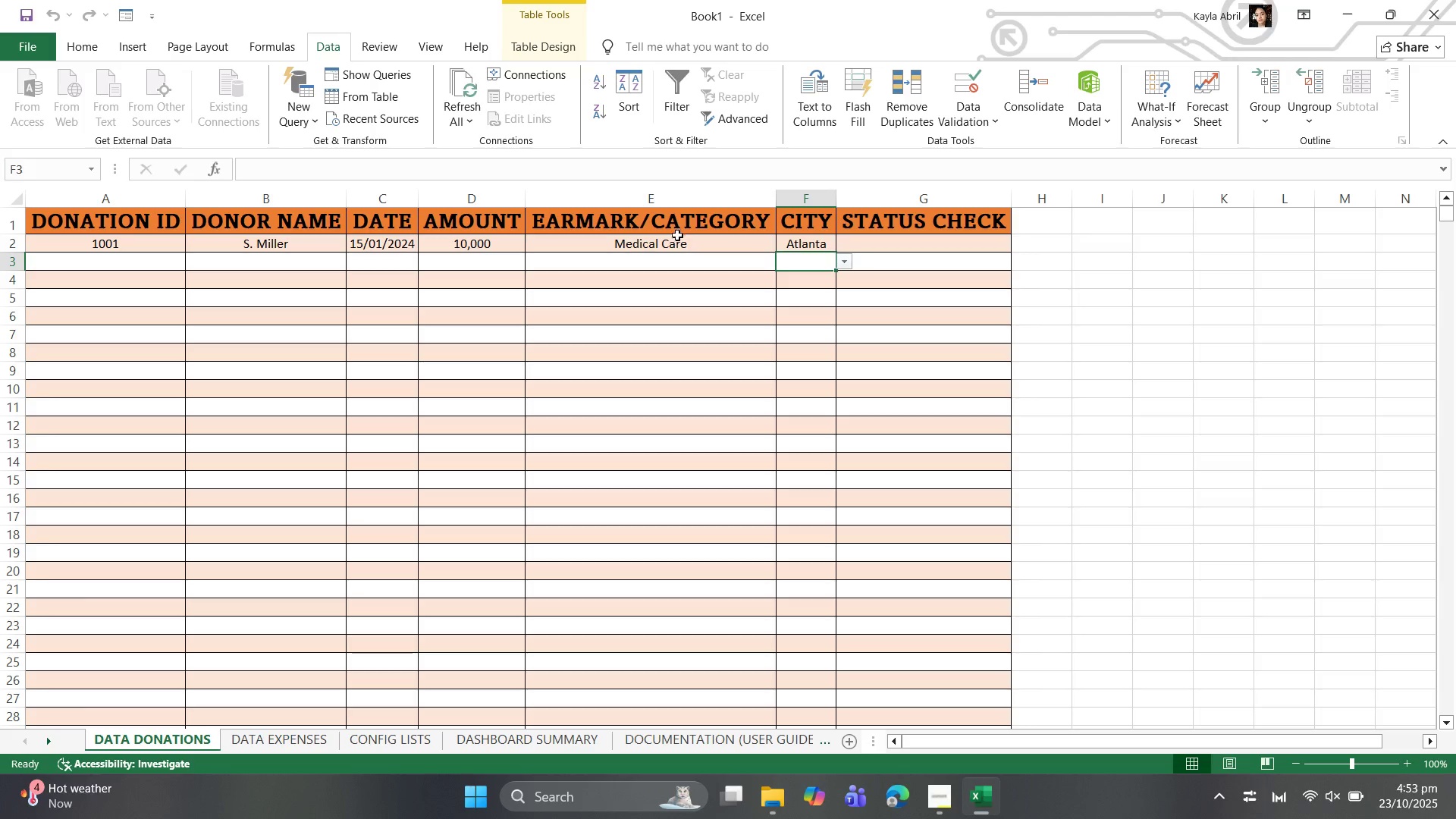 
left_click([670, 246])
 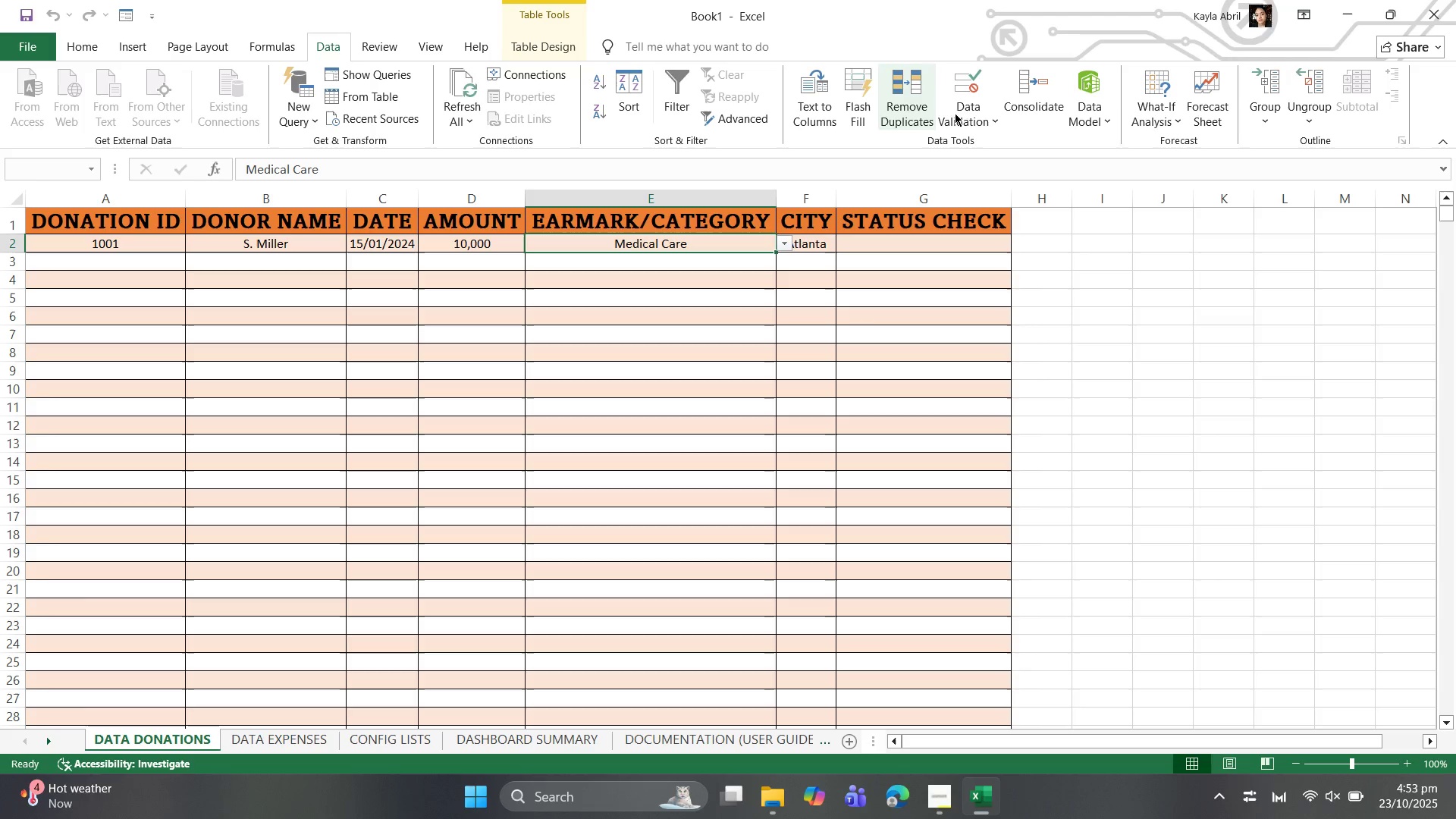 
left_click([977, 115])
 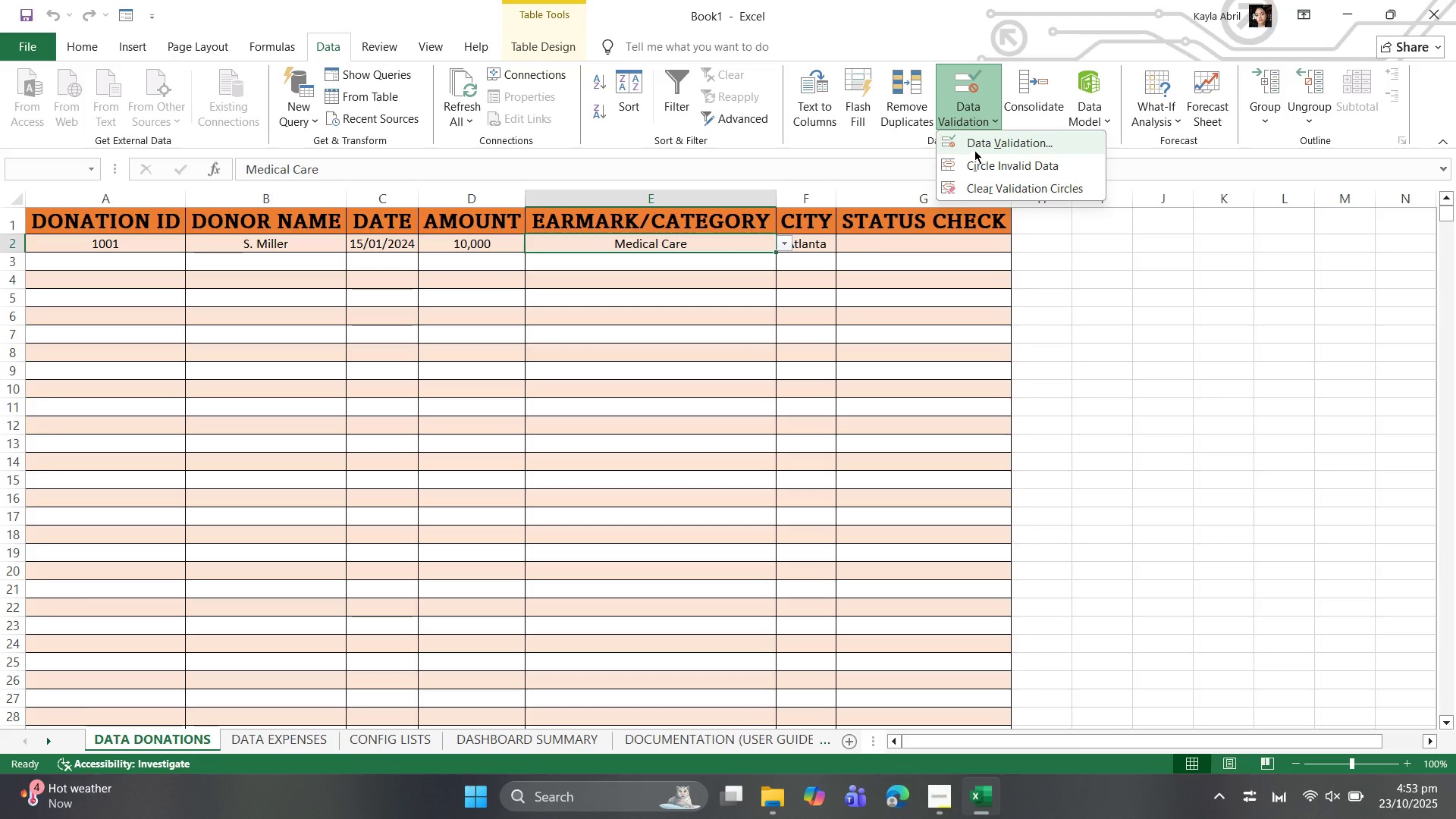 
left_click([974, 150])
 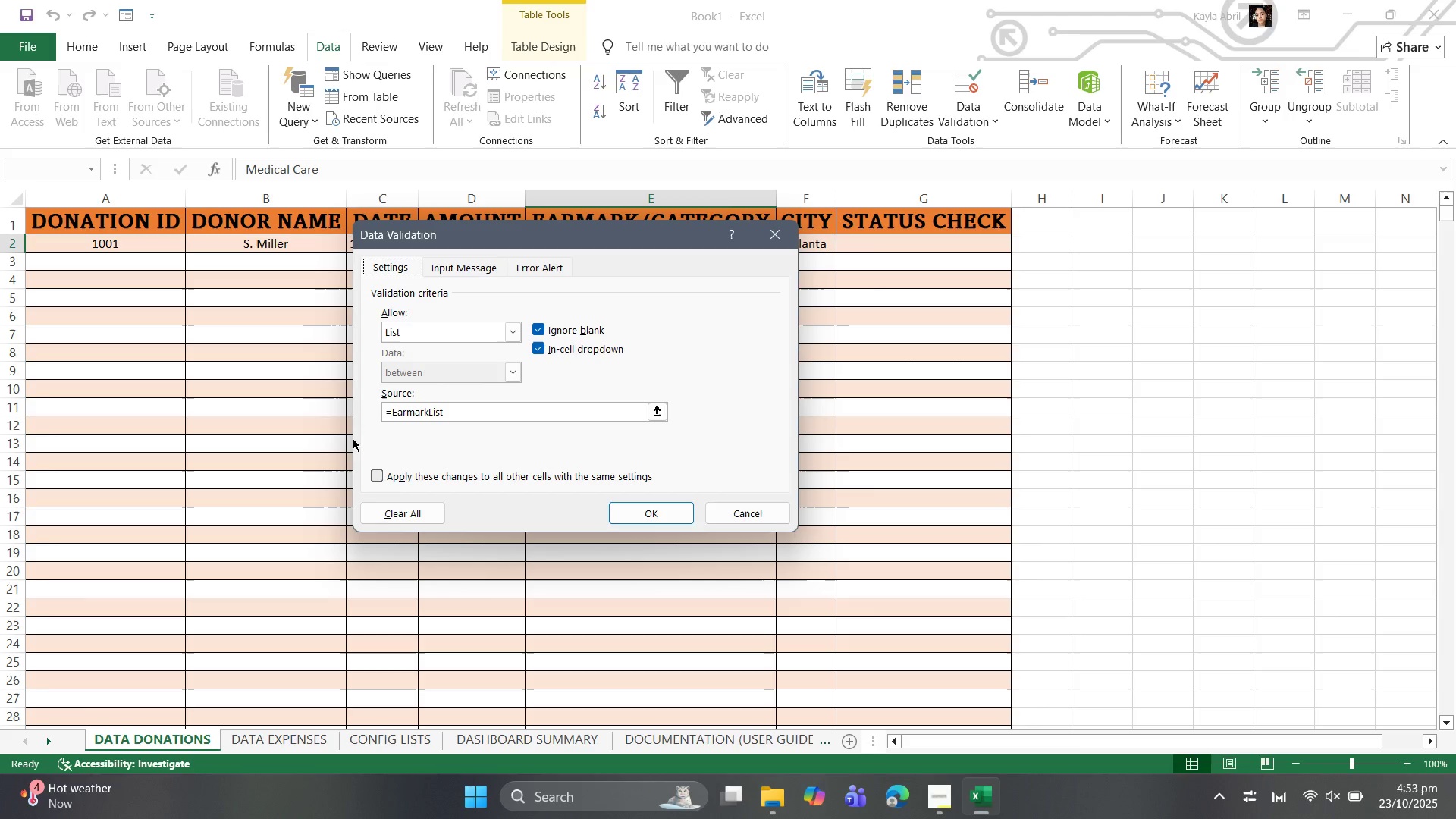 
wait(14.98)
 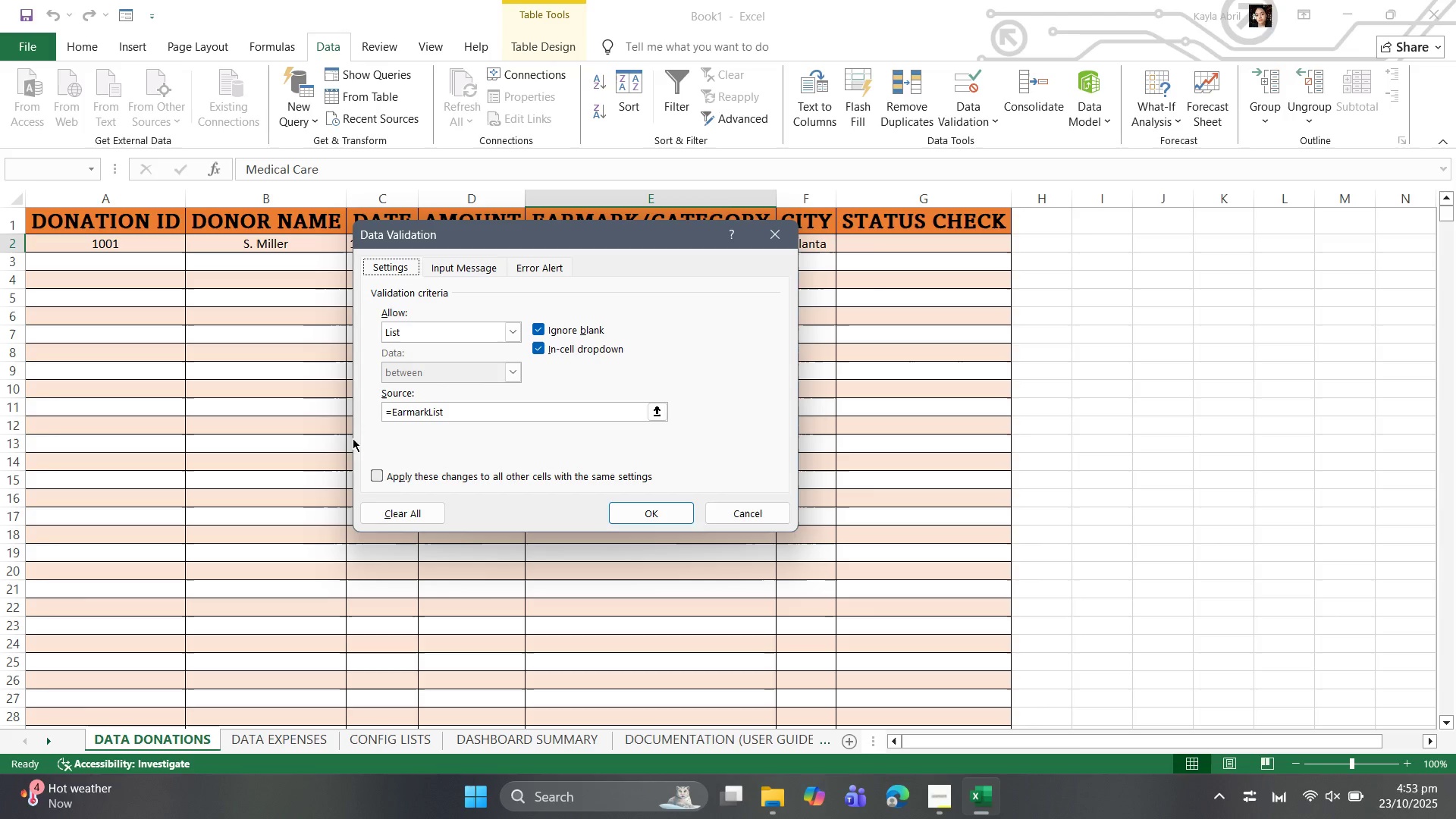 
left_click([381, 479])
 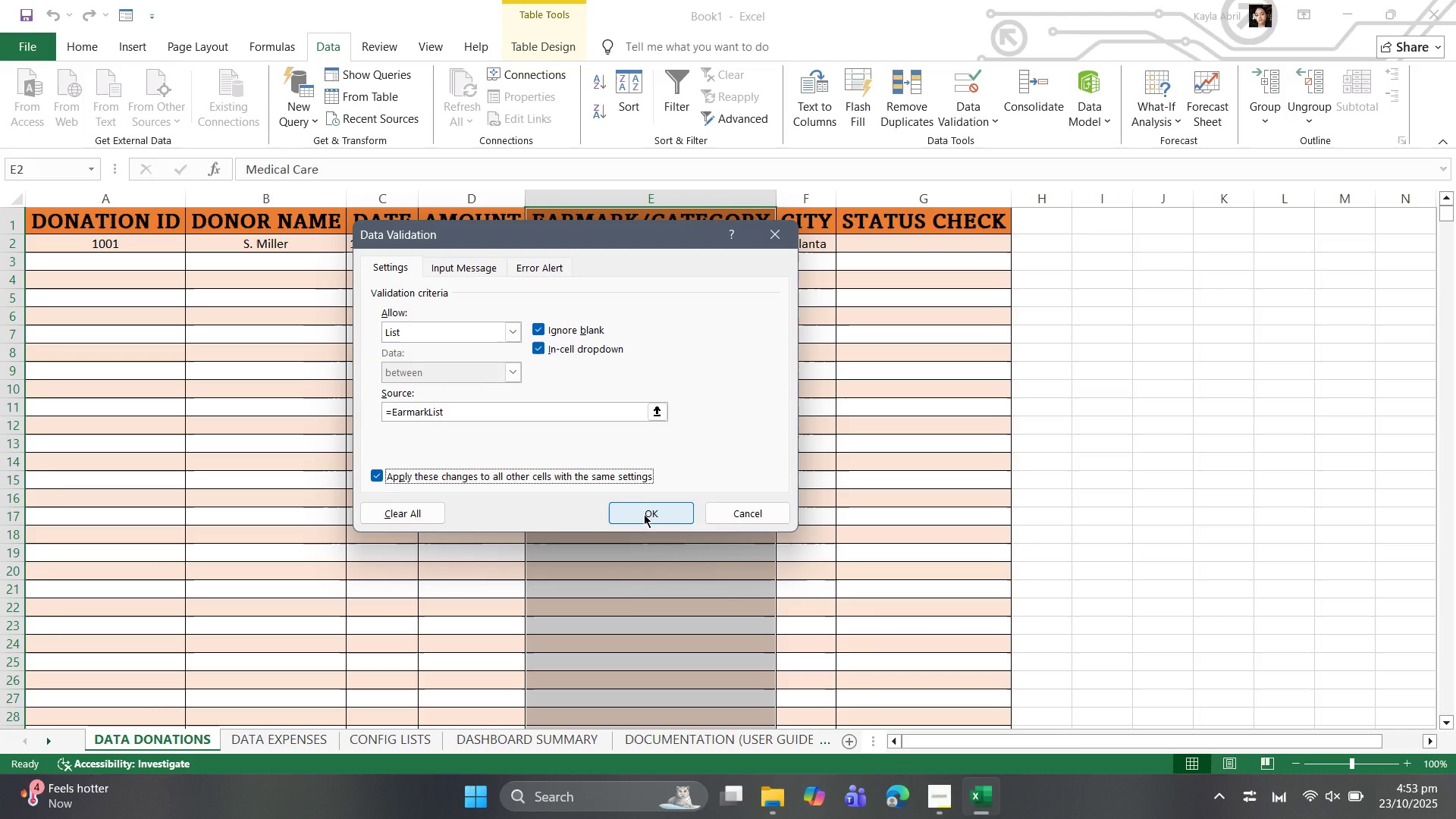 
left_click([644, 514])
 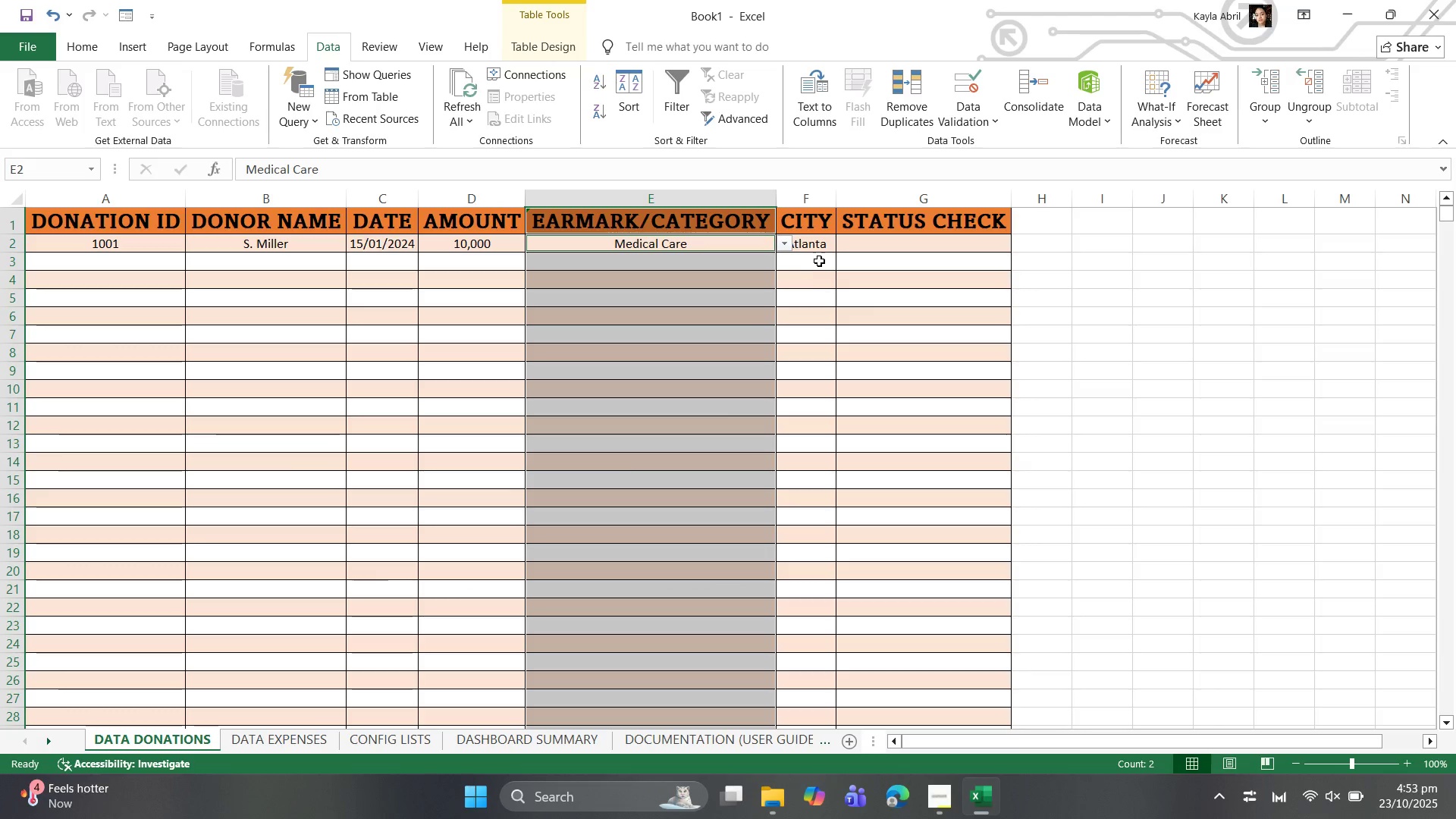 
left_click([823, 257])
 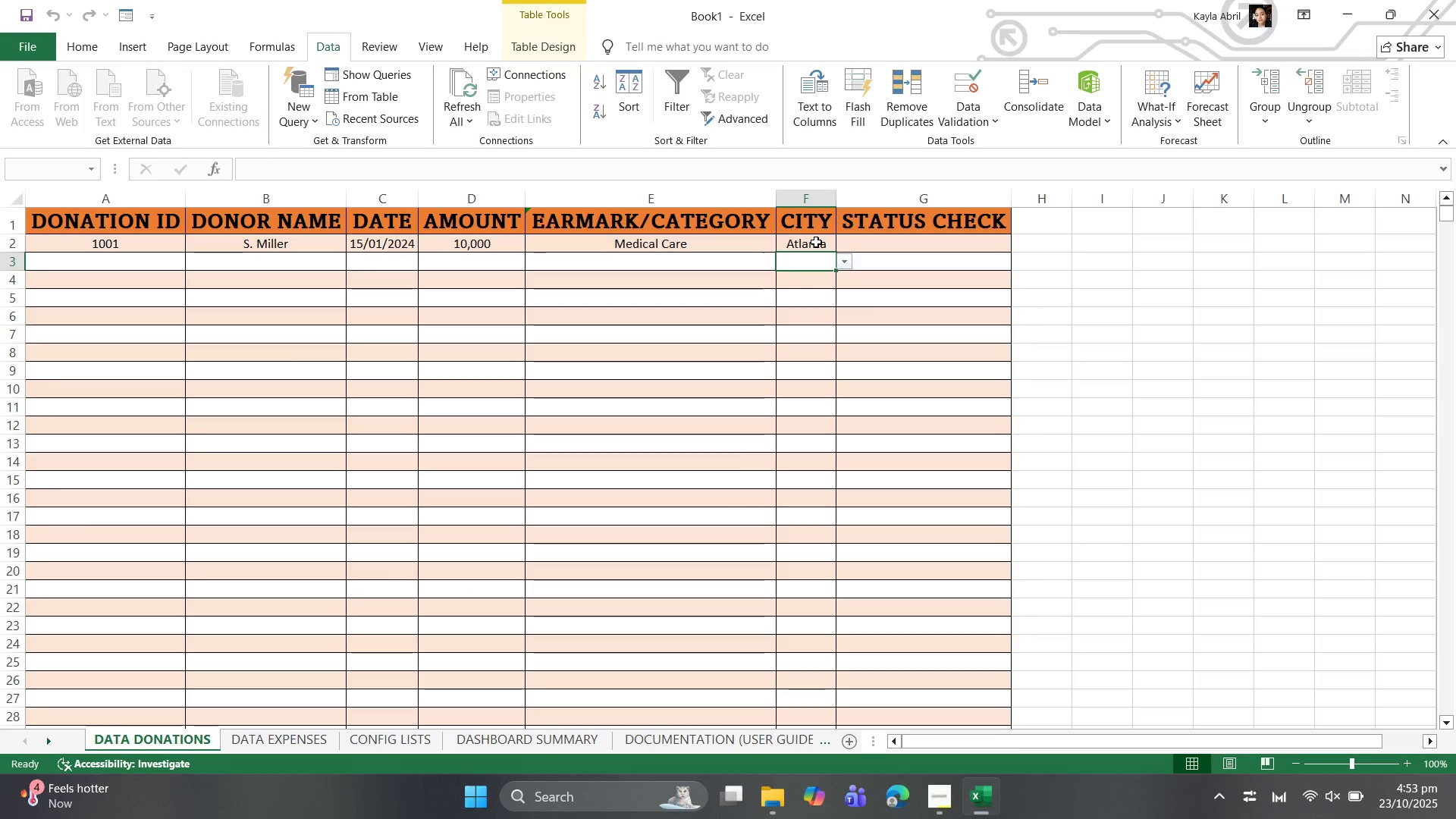 
left_click([816, 242])
 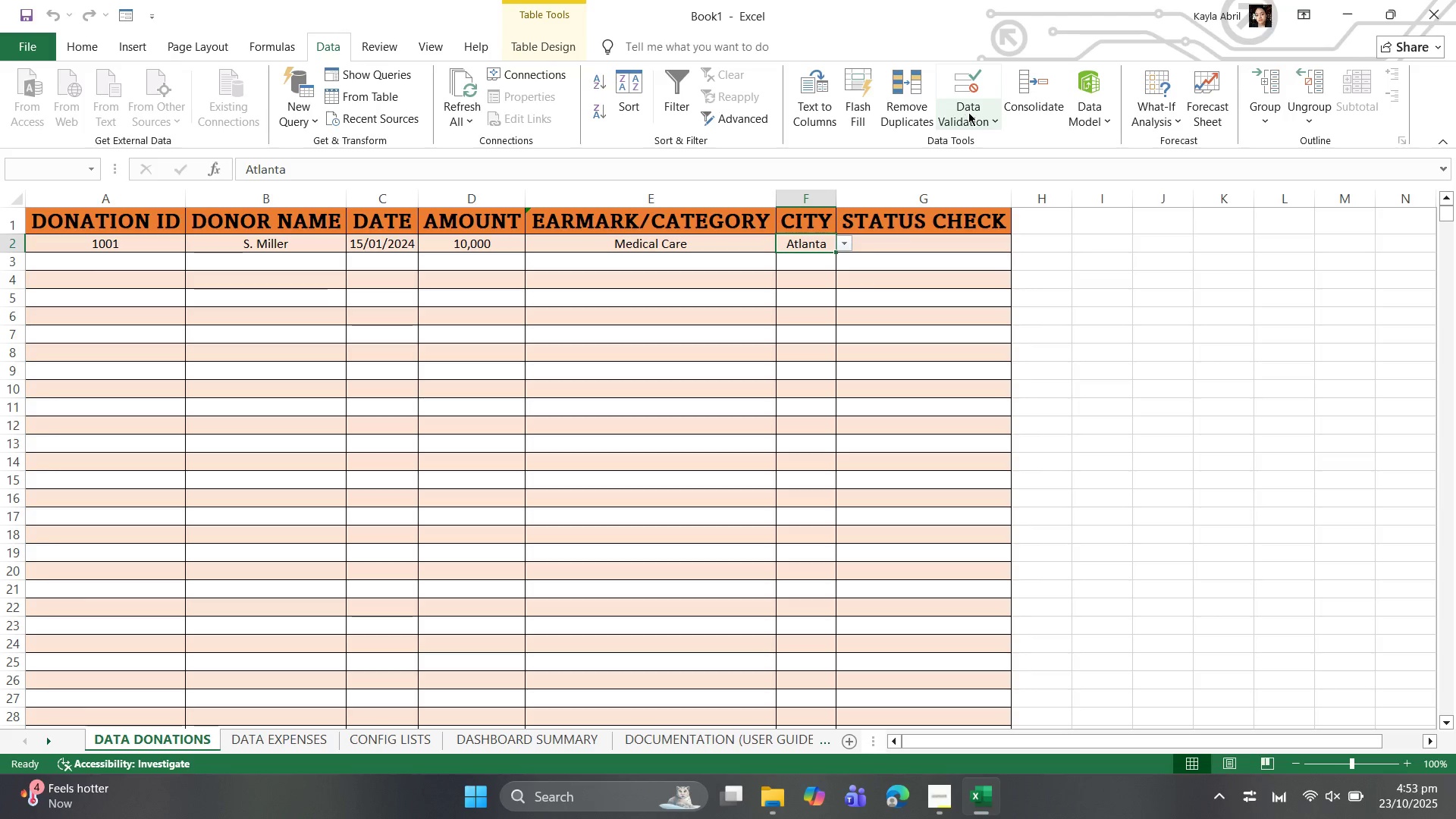 
left_click([968, 112])
 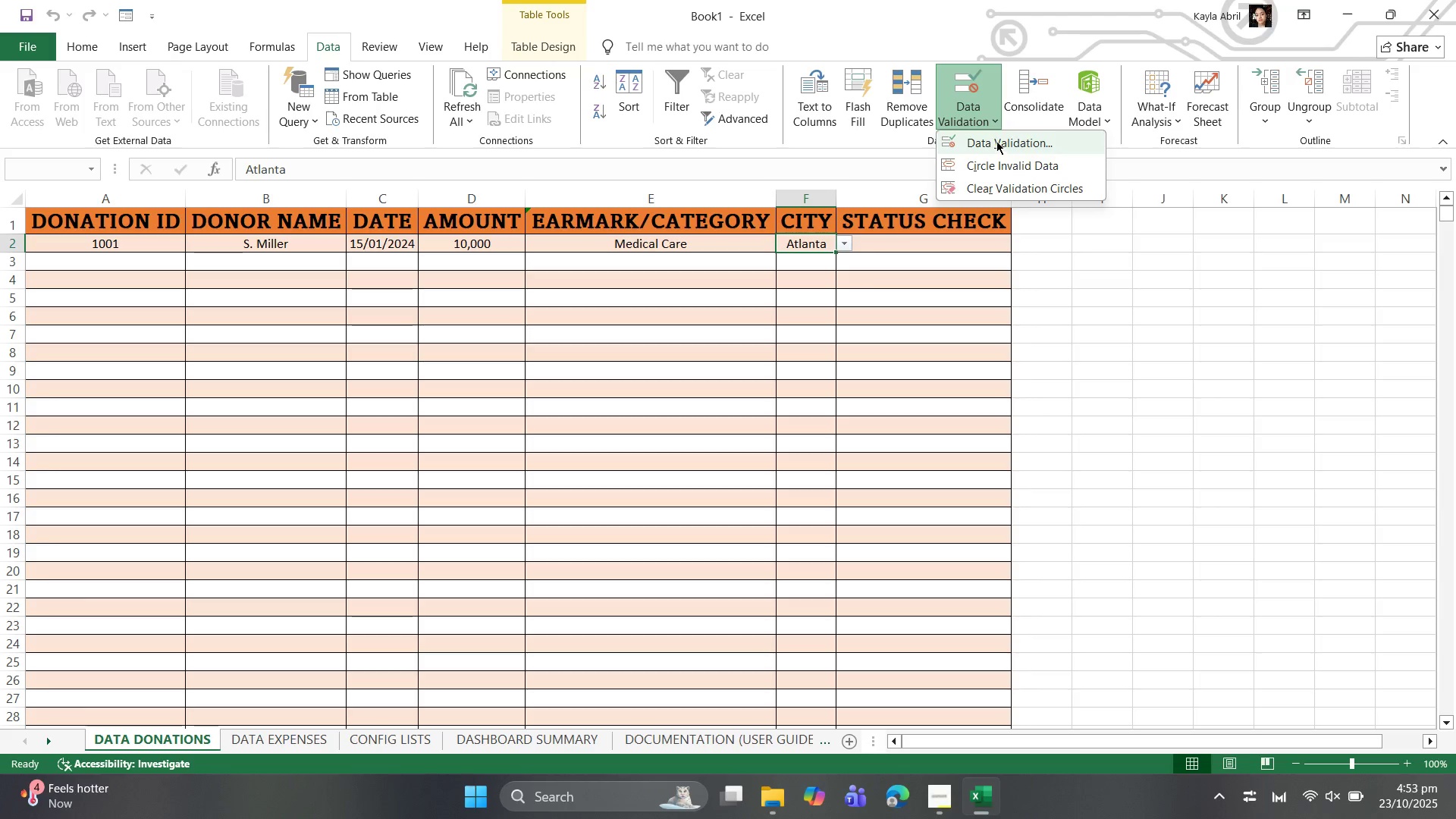 
left_click([996, 141])
 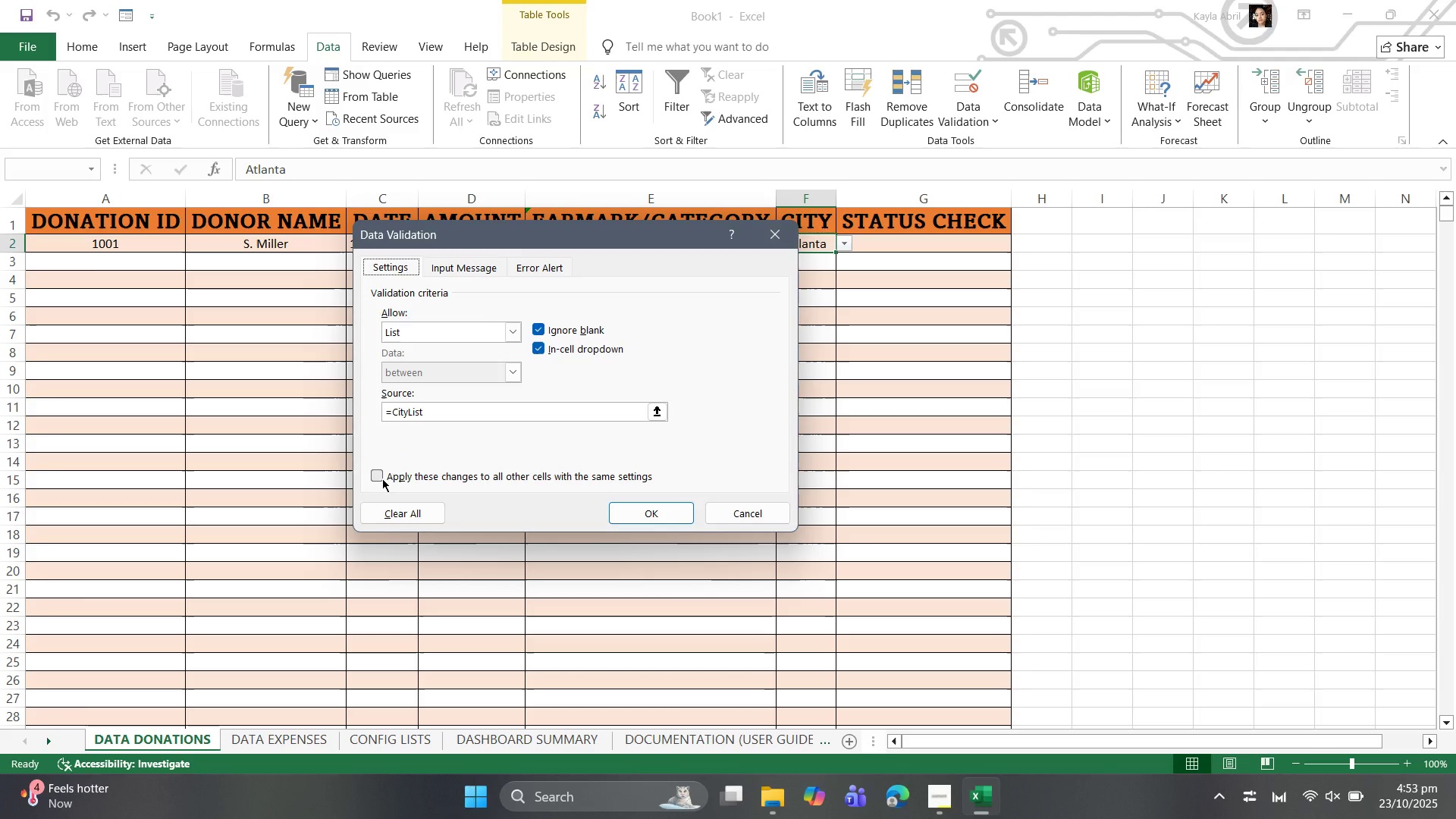 
left_click([381, 482])
 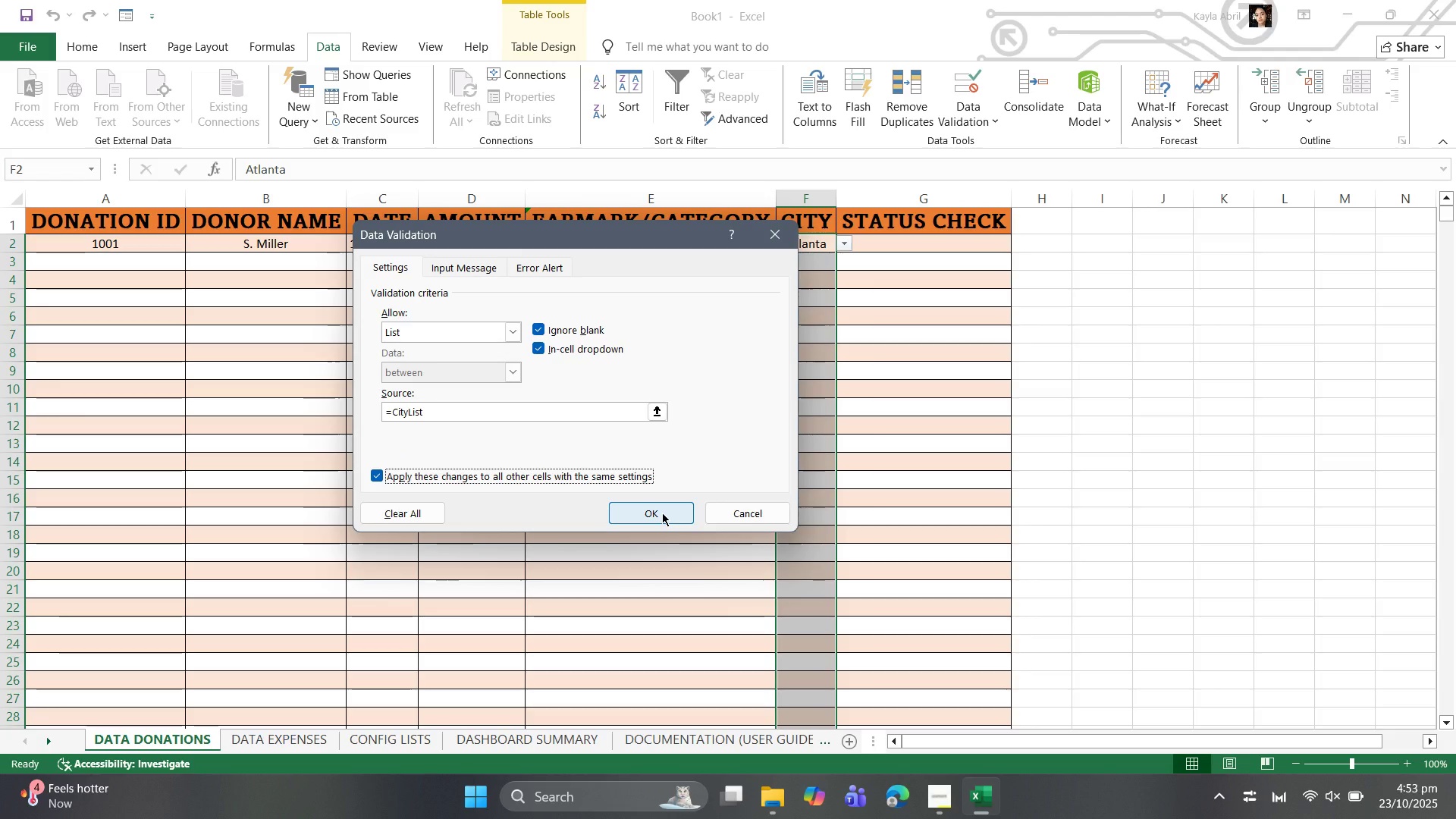 
left_click([662, 513])
 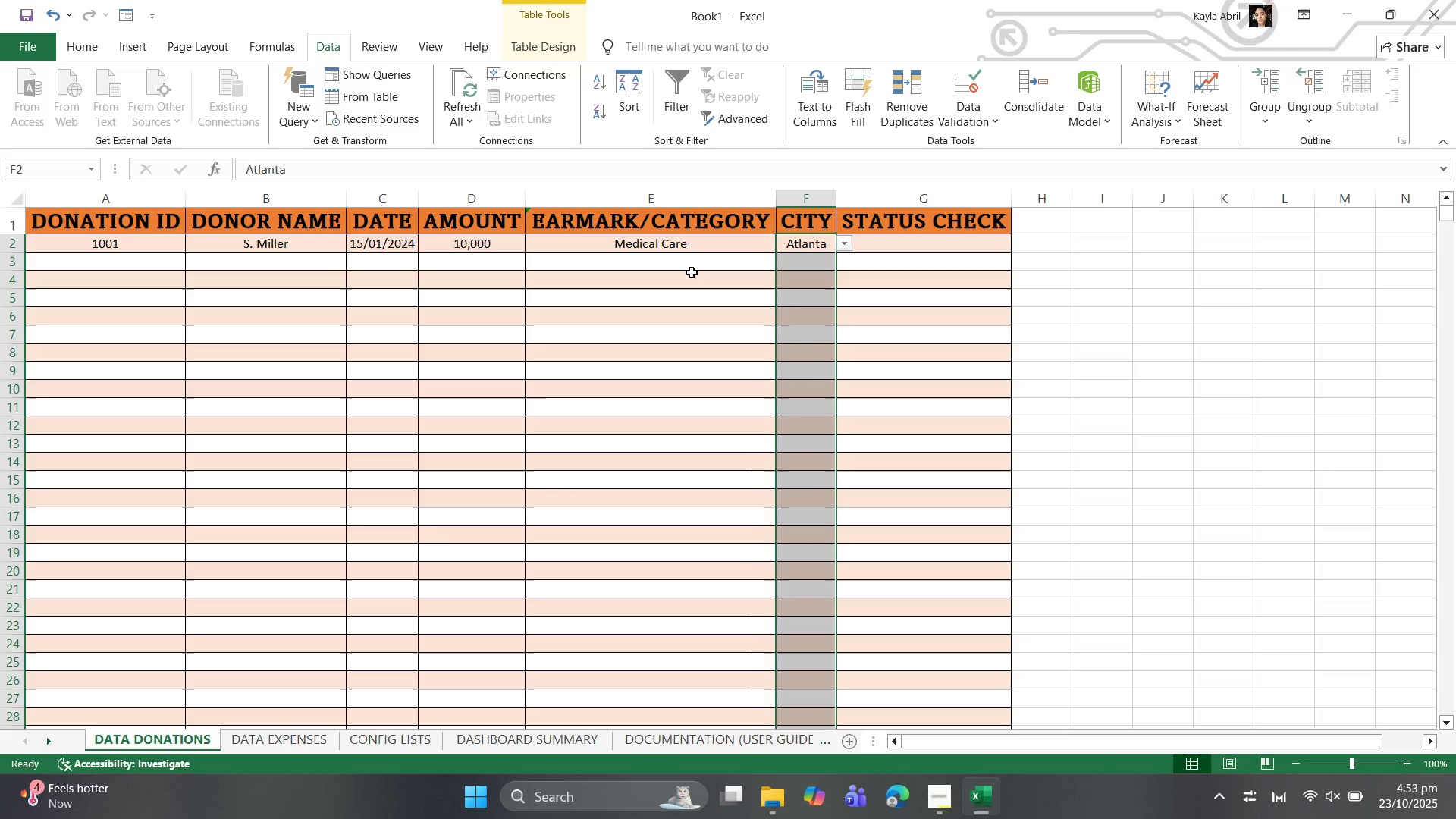 
left_click([692, 272])
 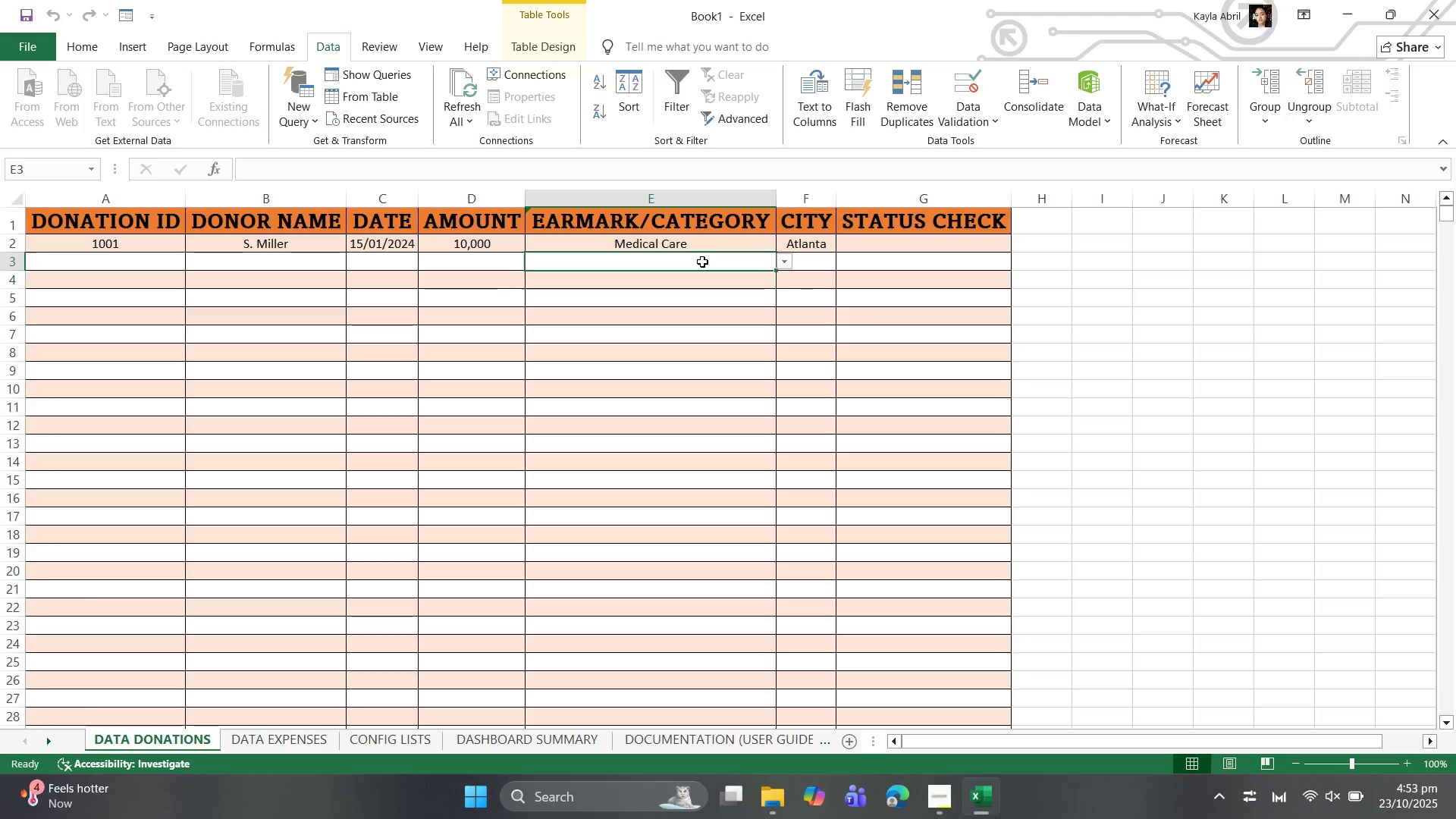 
left_click([702, 262])
 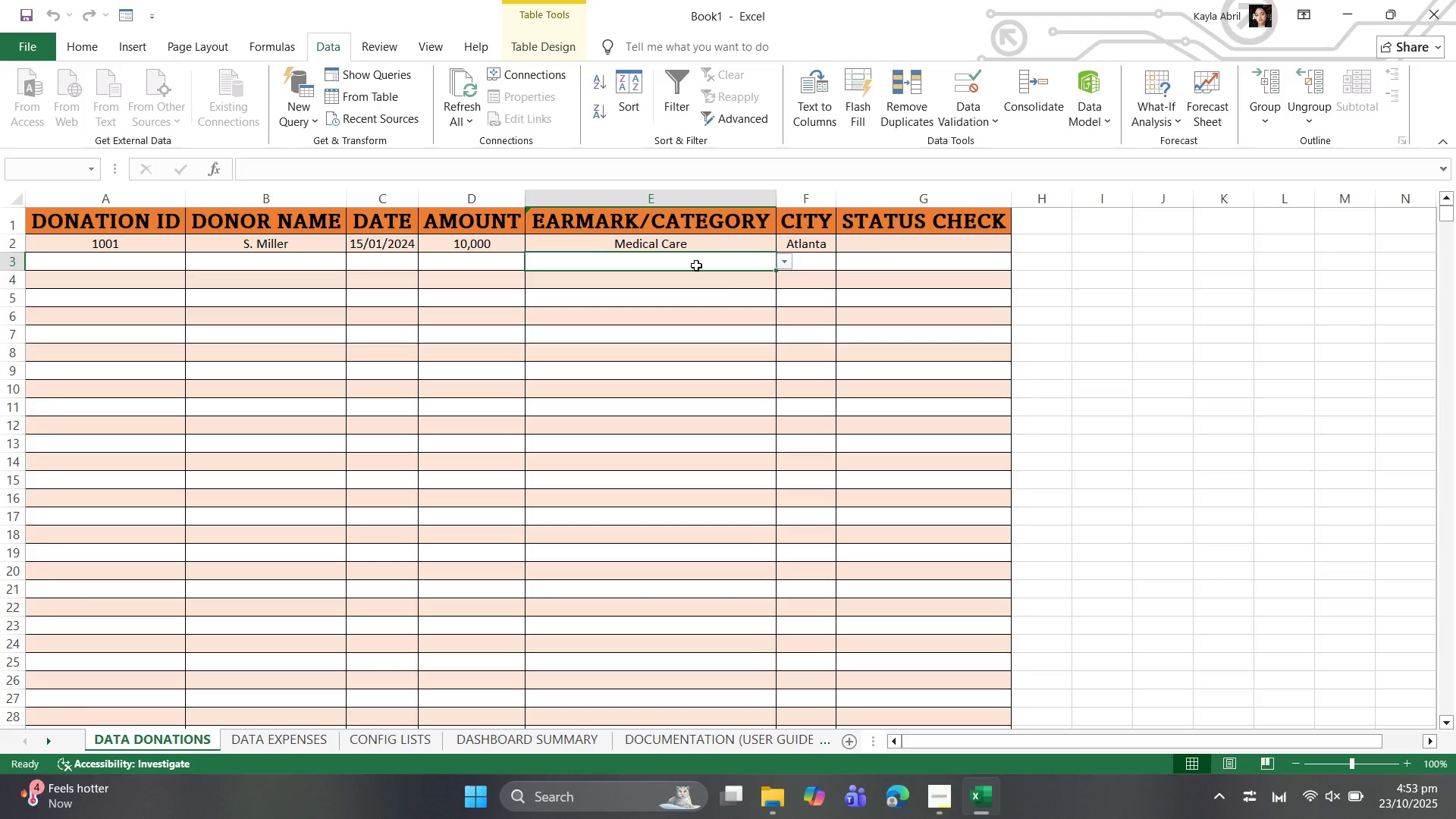 
type(Shelter Upgardes)
key(Backspace)
key(Backspace)
key(Backspace)
key(Backspace)
key(Backspace)
type(rades)
 